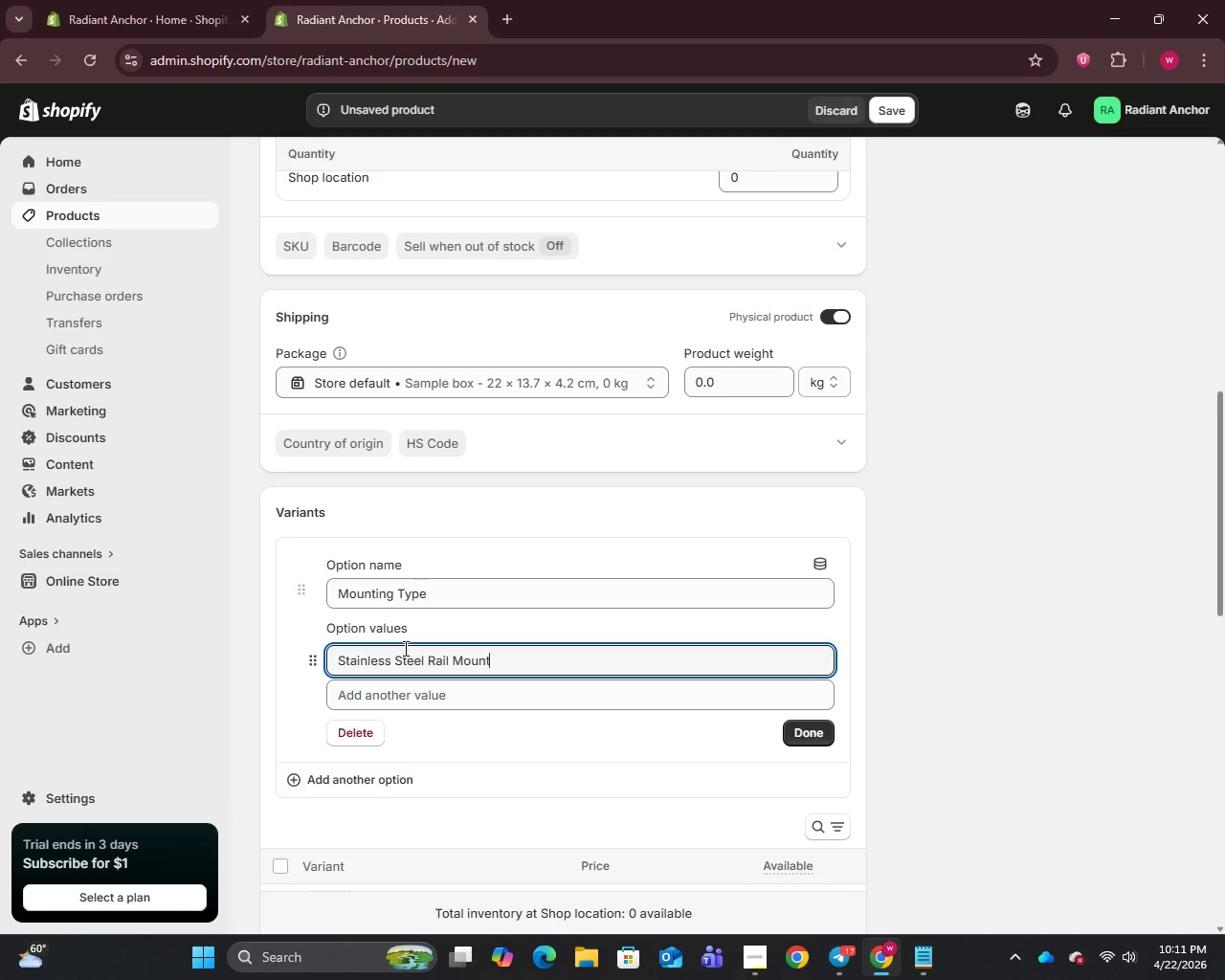 
left_click([382, 708])
 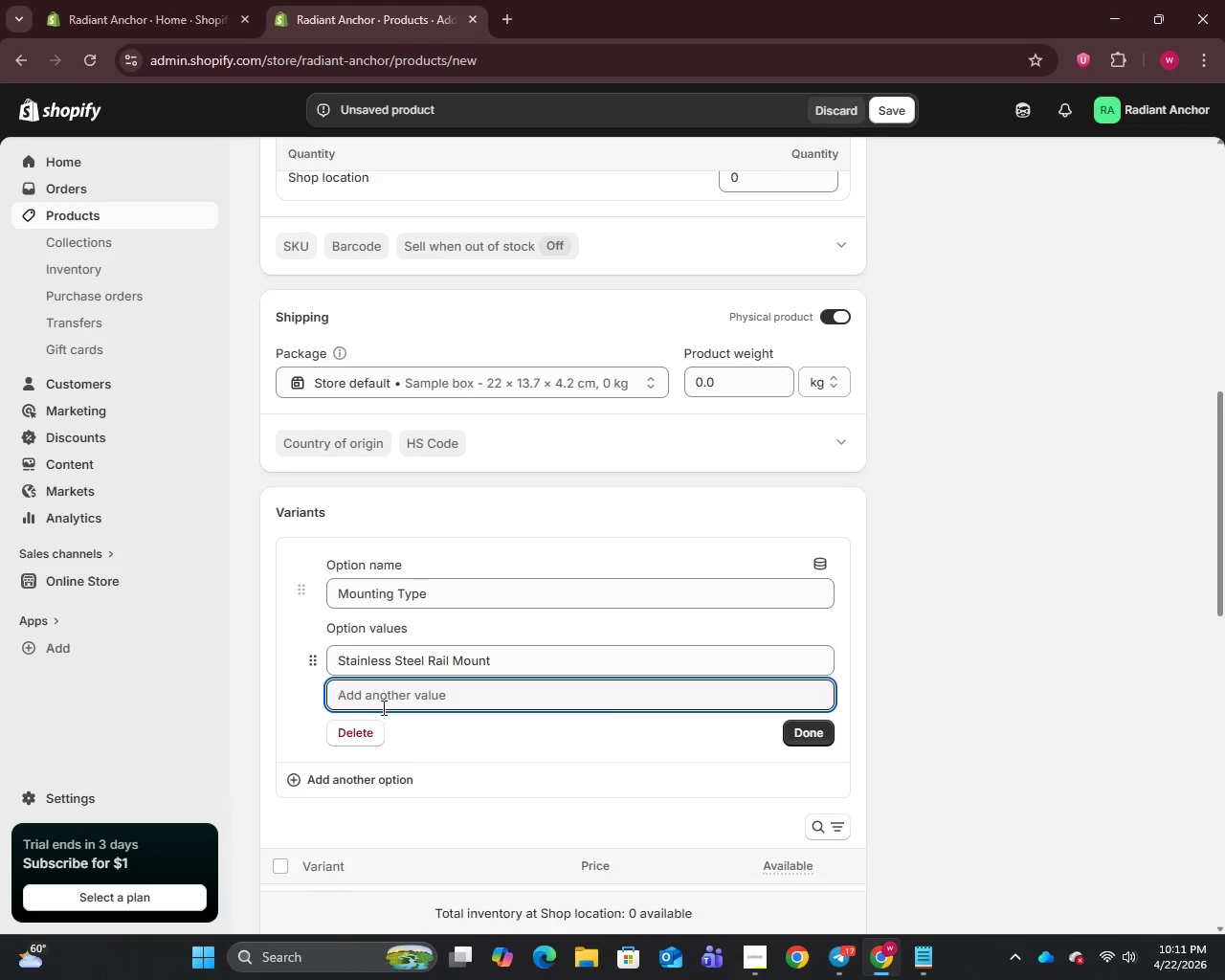 
type(Adhesive Deck Mount)
 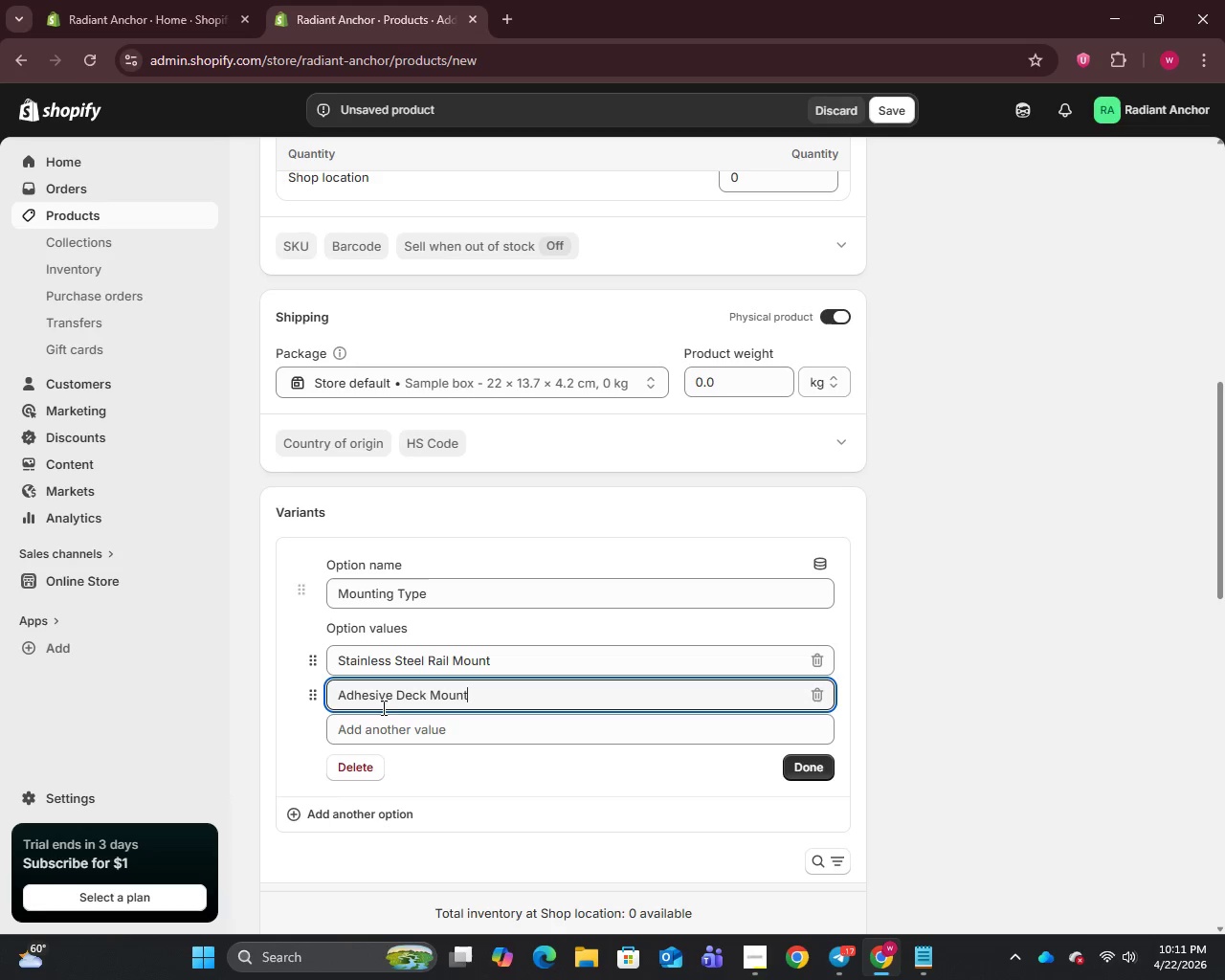 
scroll: coordinate [446, 682], scroll_direction: down, amount: 3.0
 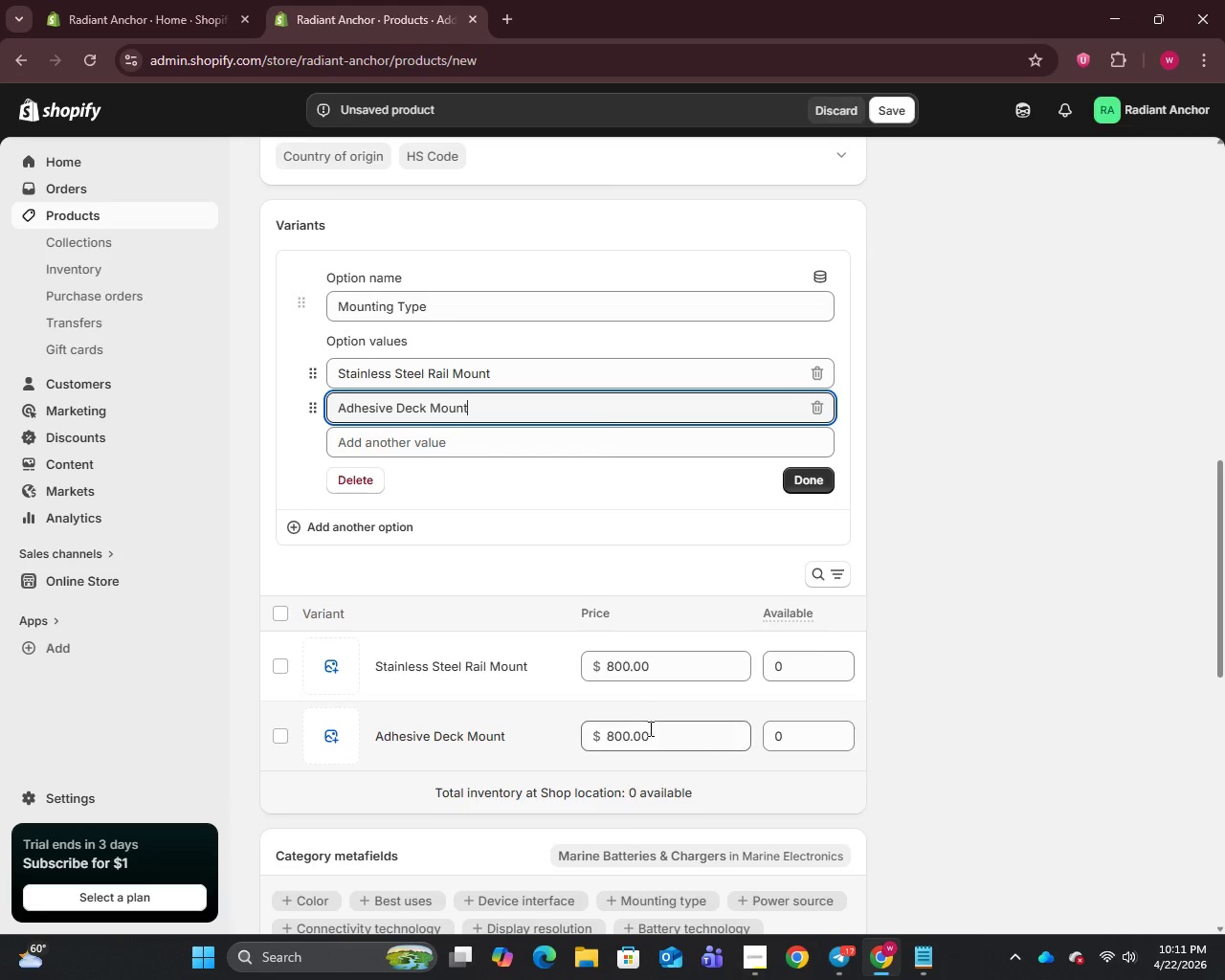 
left_click_drag(start_coordinate=[659, 731], to_coordinate=[558, 740])
 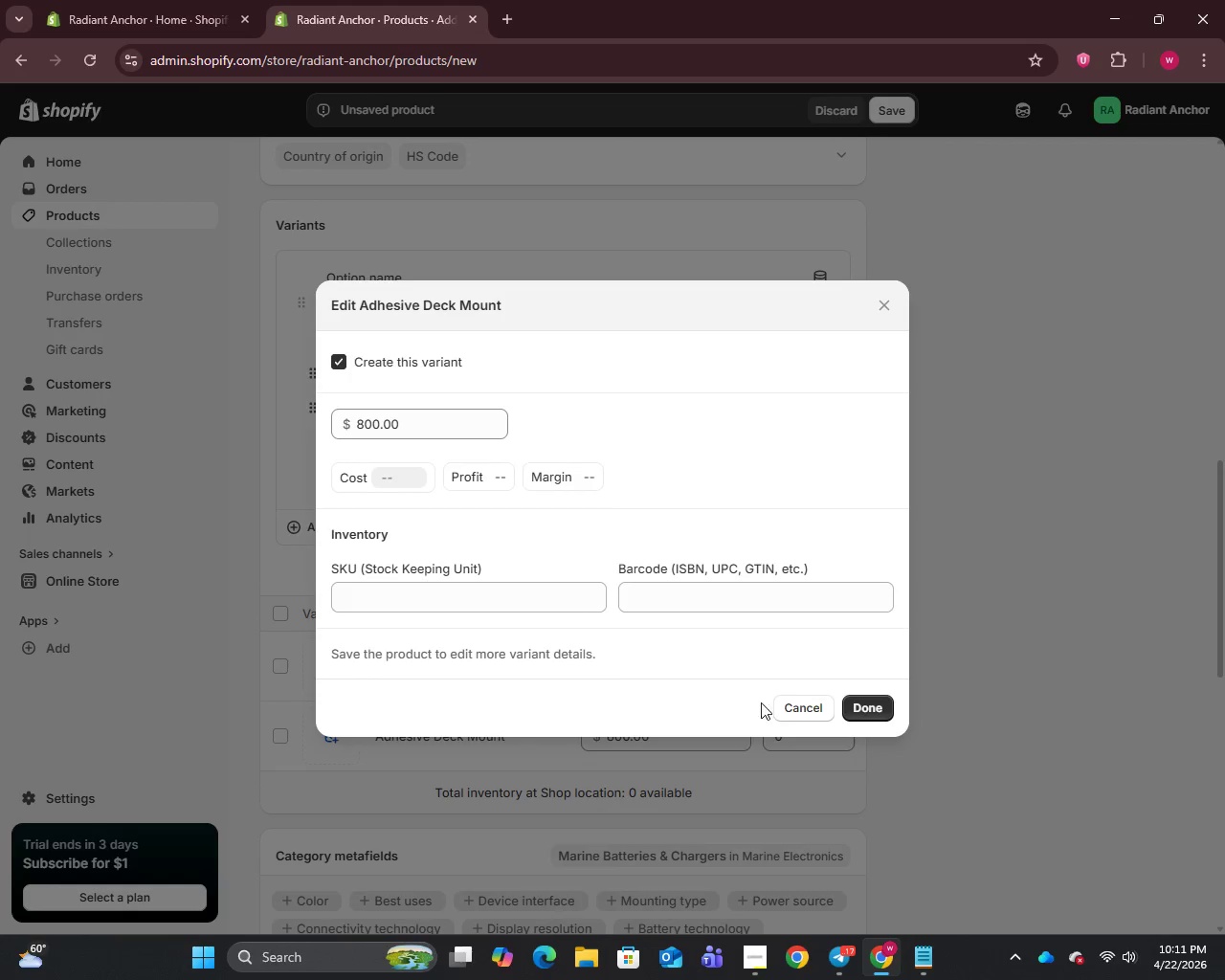 
left_click([807, 708])
 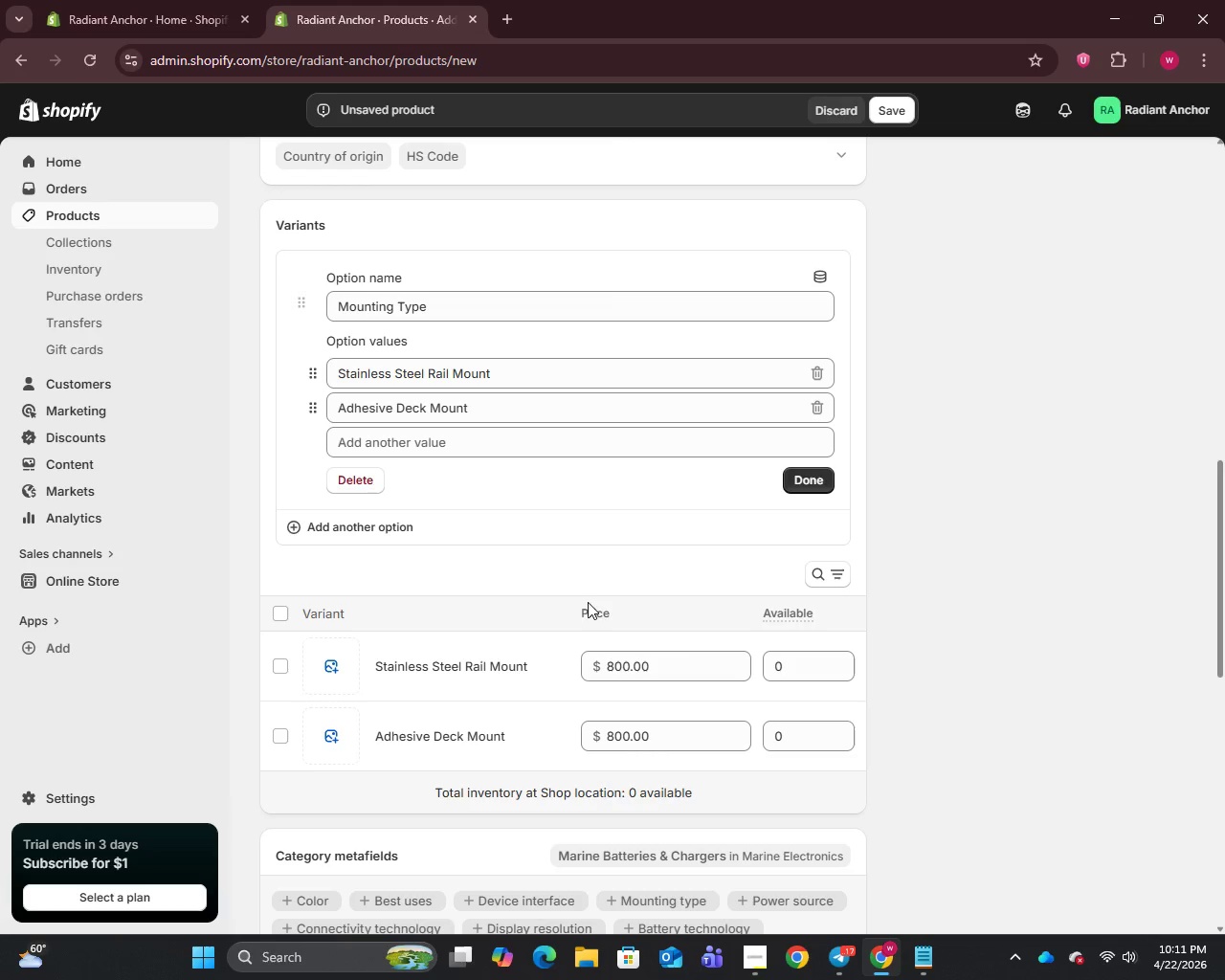 
left_click([619, 670])
 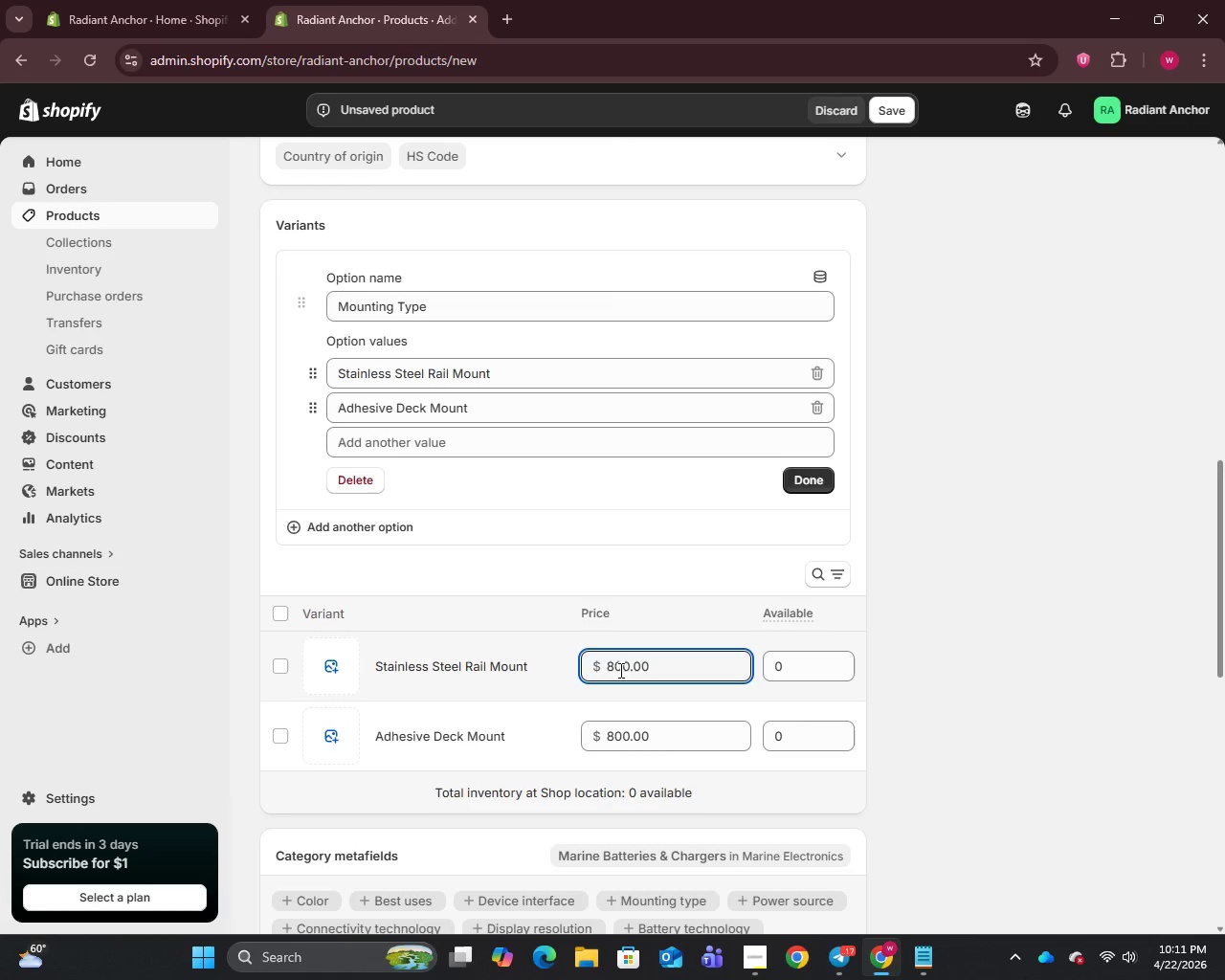 
key(Backspace)
 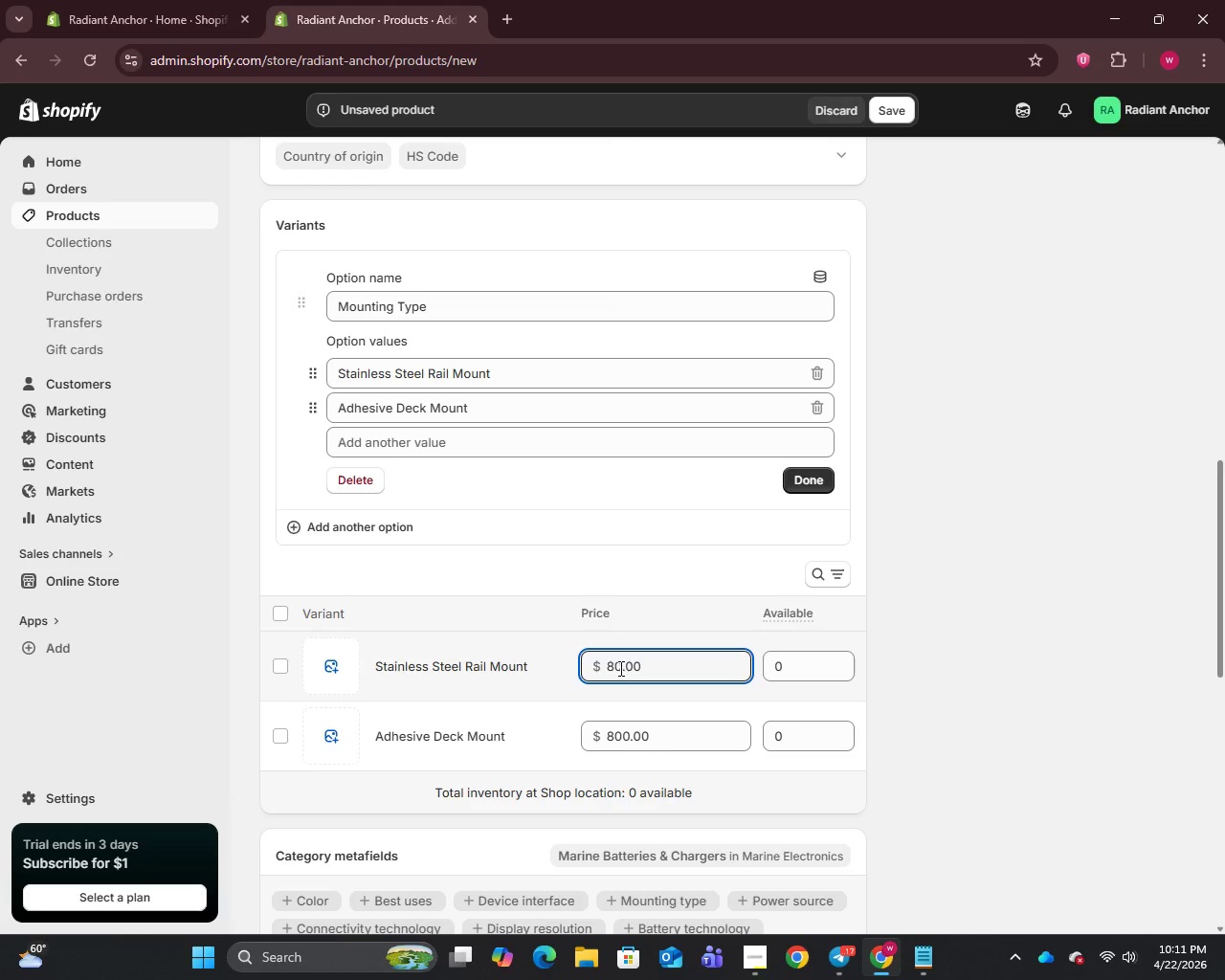 
key(5)
 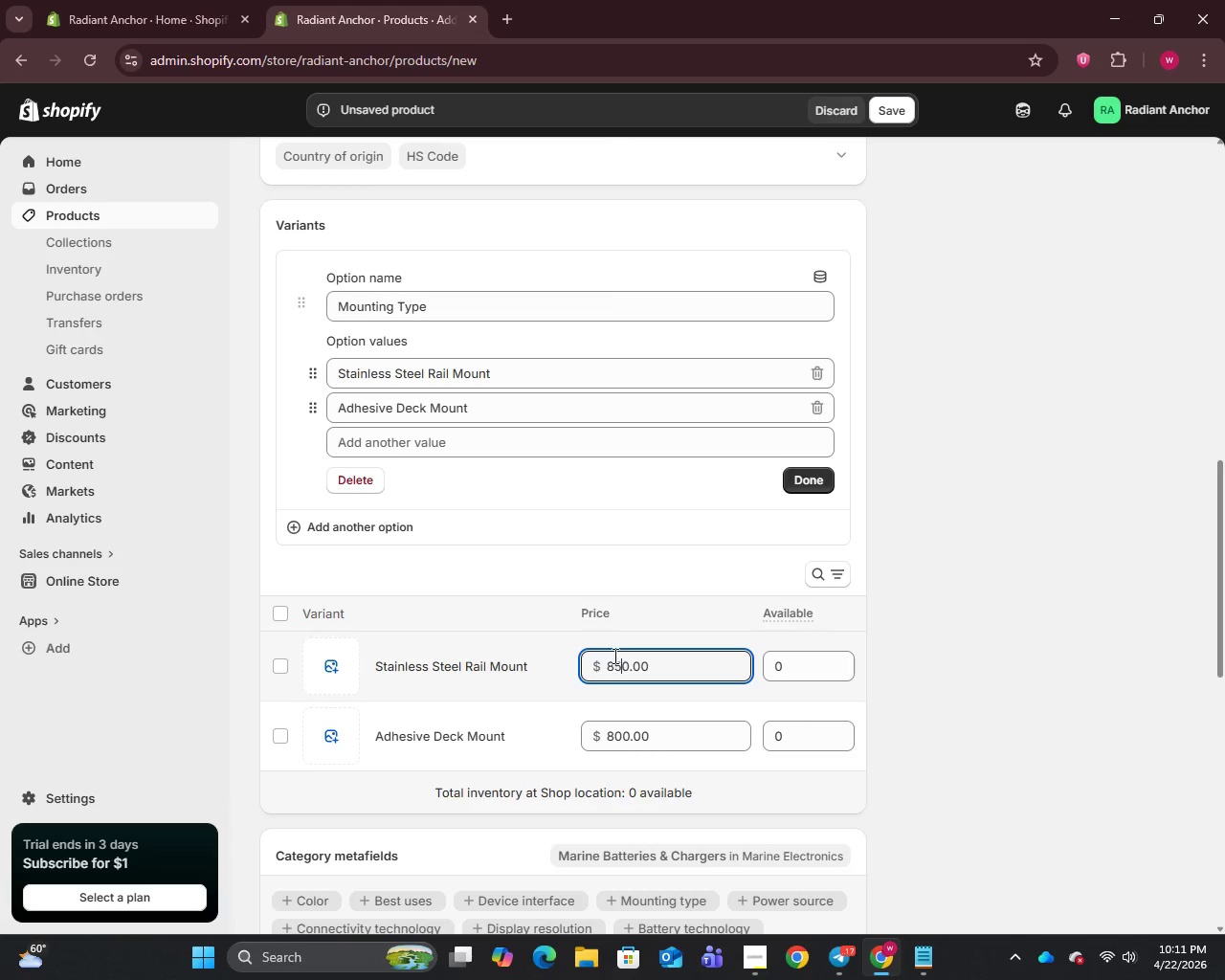 
scroll: coordinate [524, 535], scroll_direction: up, amount: 5.0
 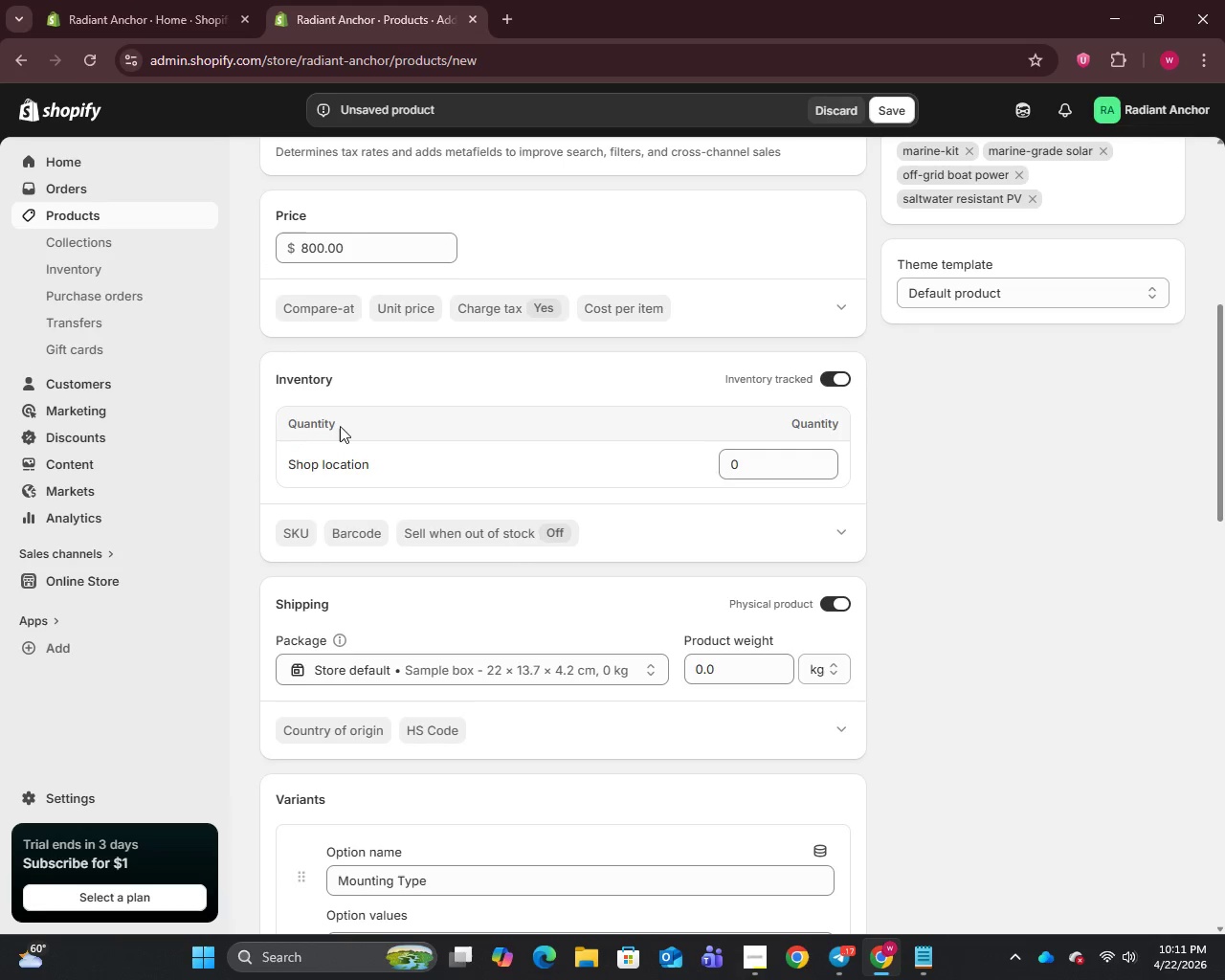 
wait(5.39)
 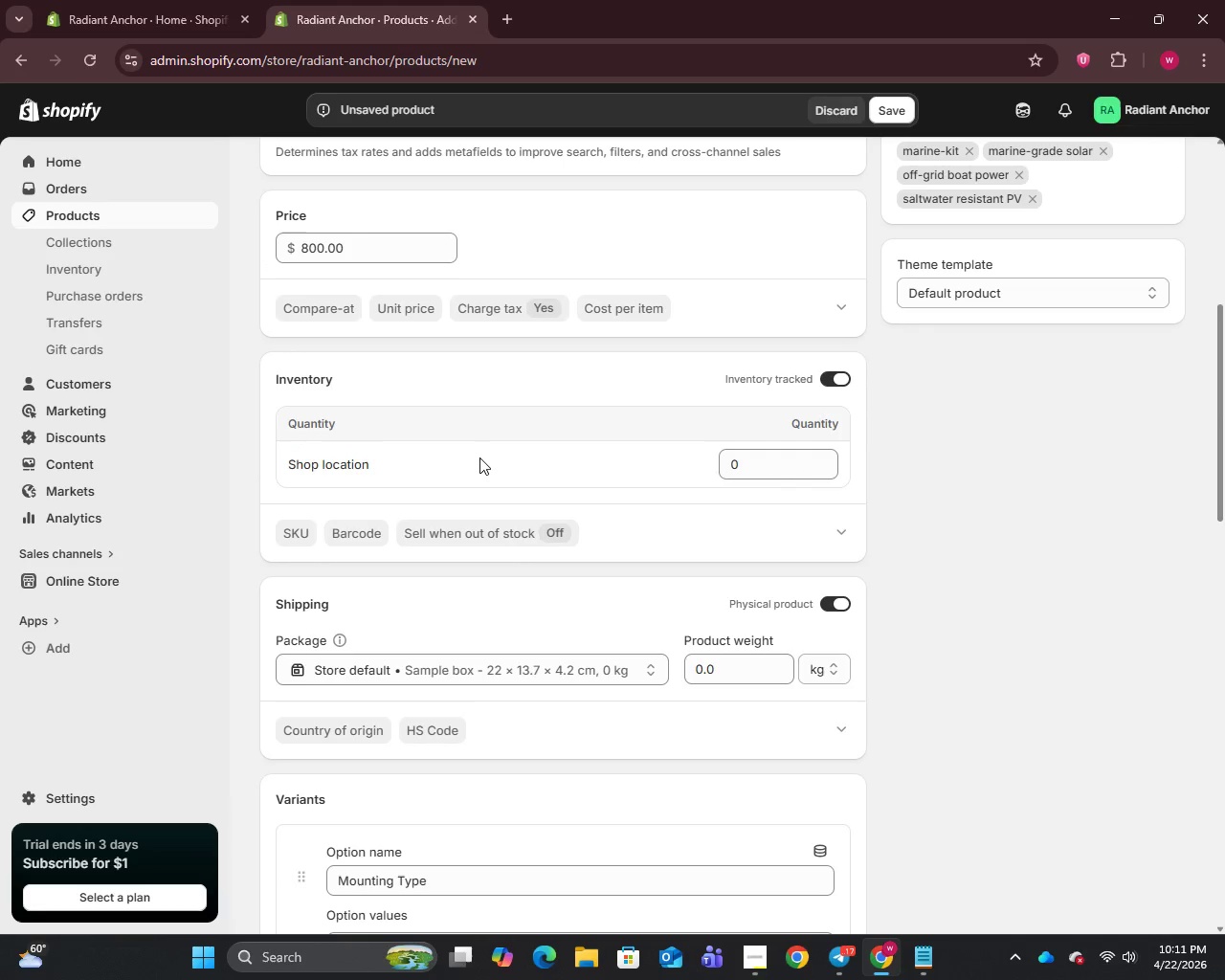 
scroll: coordinate [348, 436], scroll_direction: up, amount: 2.0
 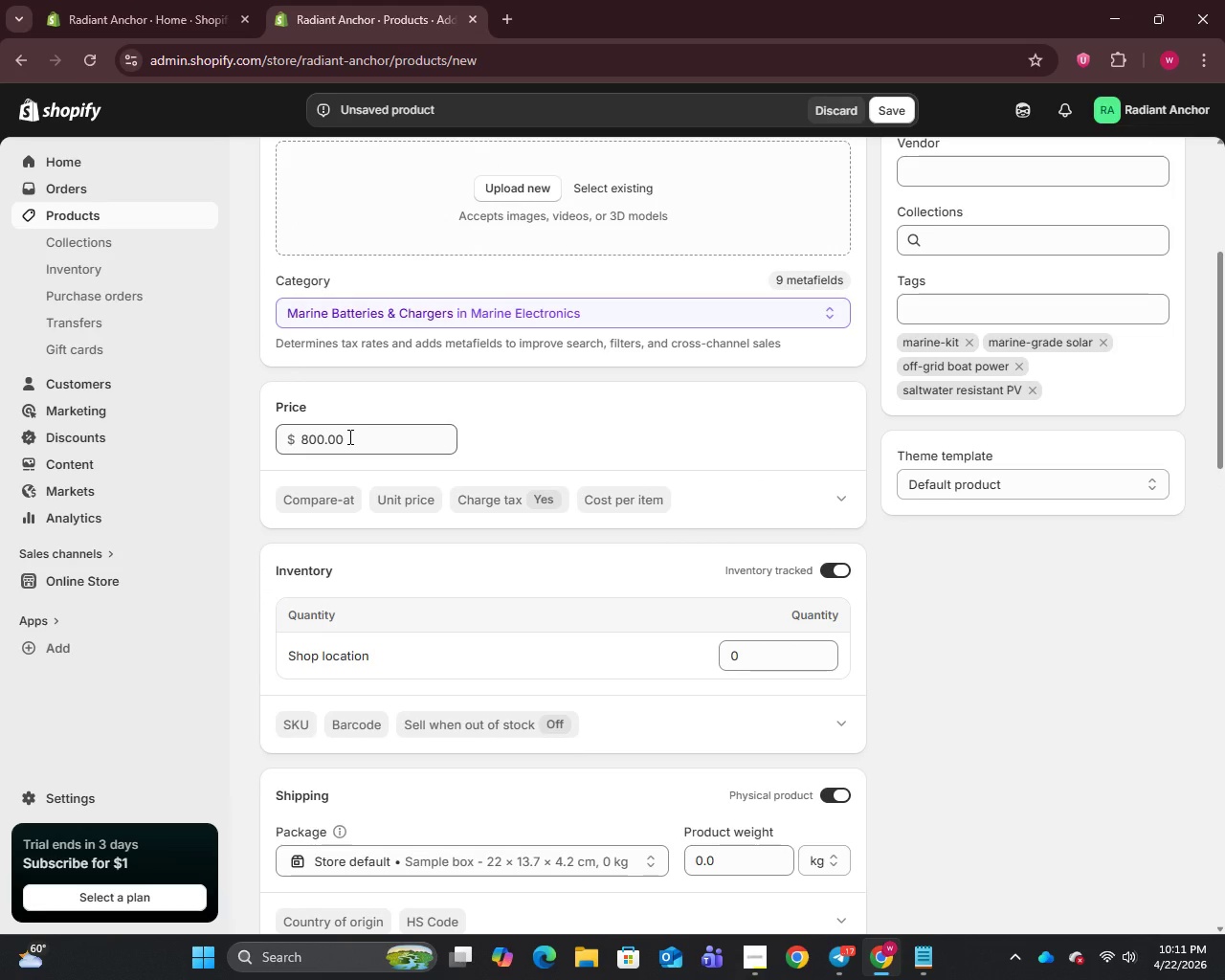 
scroll: coordinate [348, 436], scroll_direction: down, amount: 3.0
 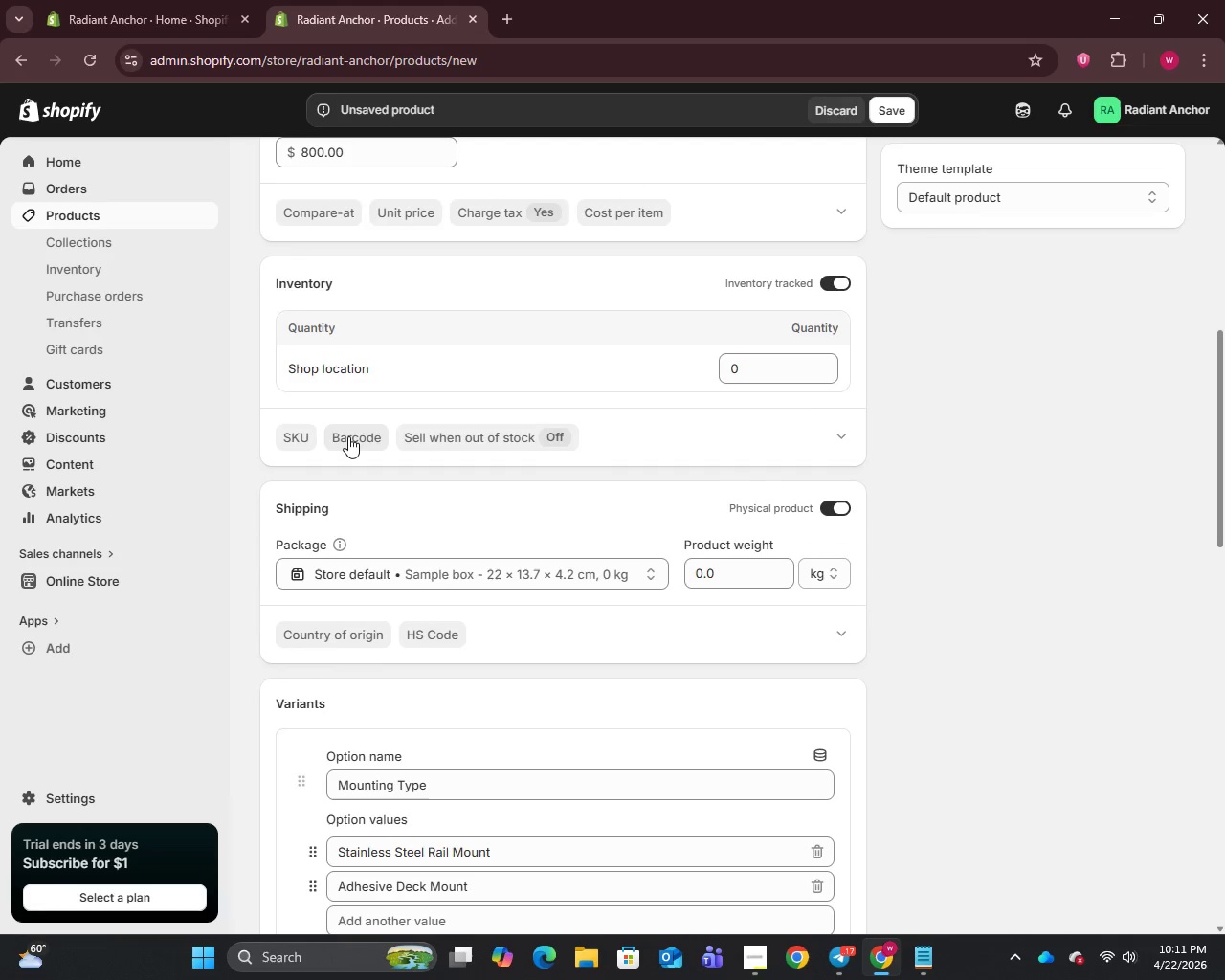 
scroll: coordinate [348, 436], scroll_direction: up, amount: 1.0
 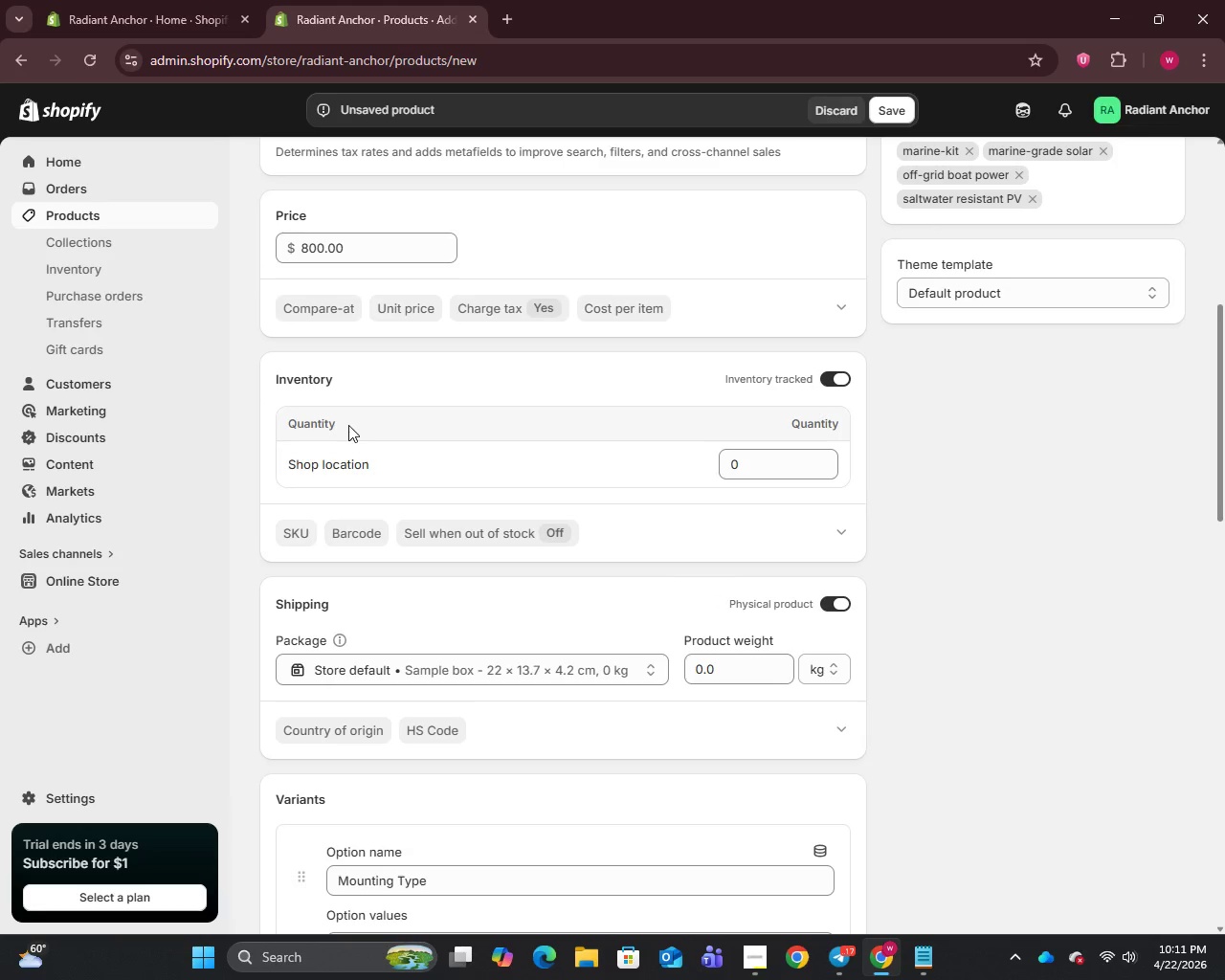 
left_click([348, 425])
 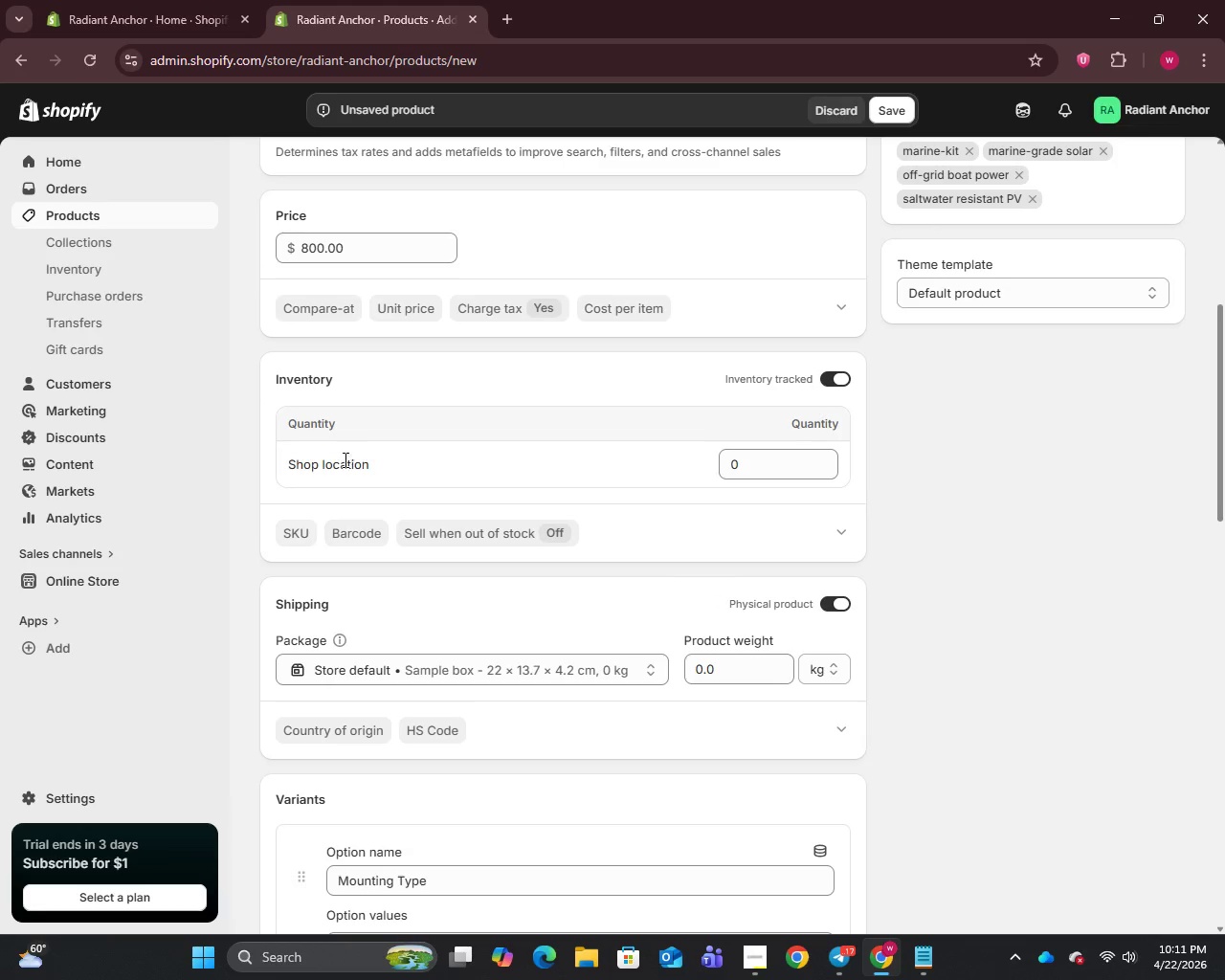 
left_click([344, 459])
 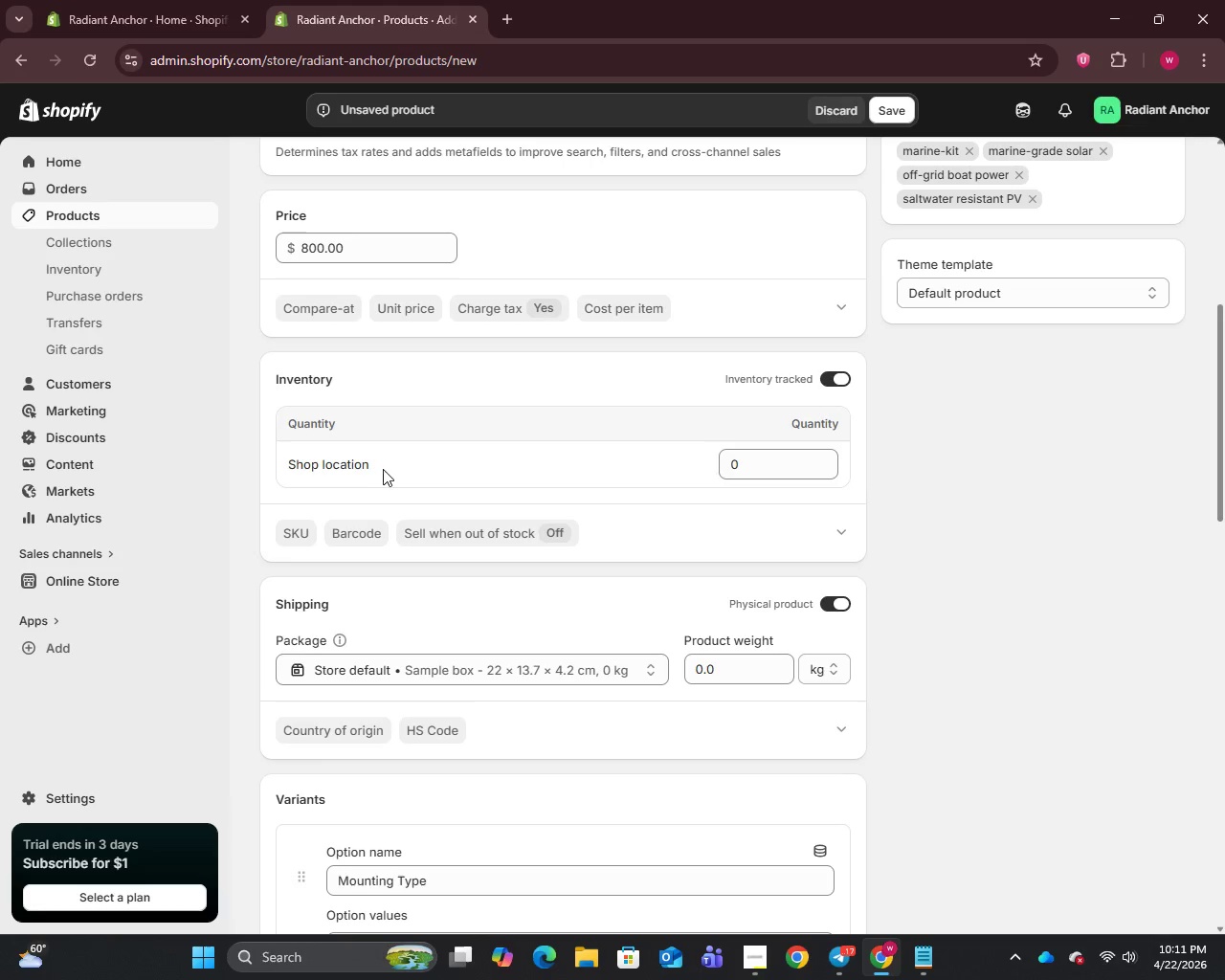 
left_click([392, 476])
 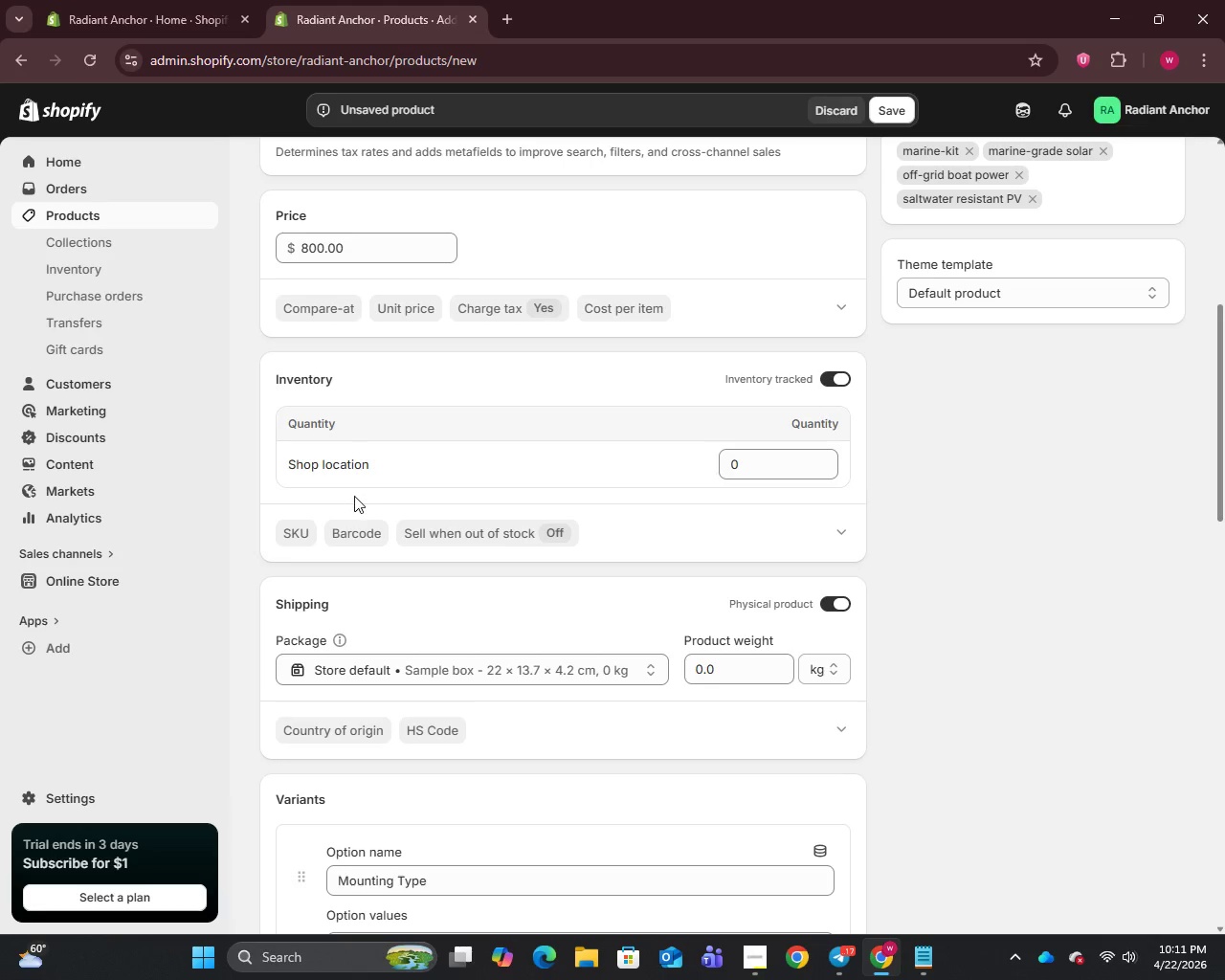 
left_click([354, 496])
 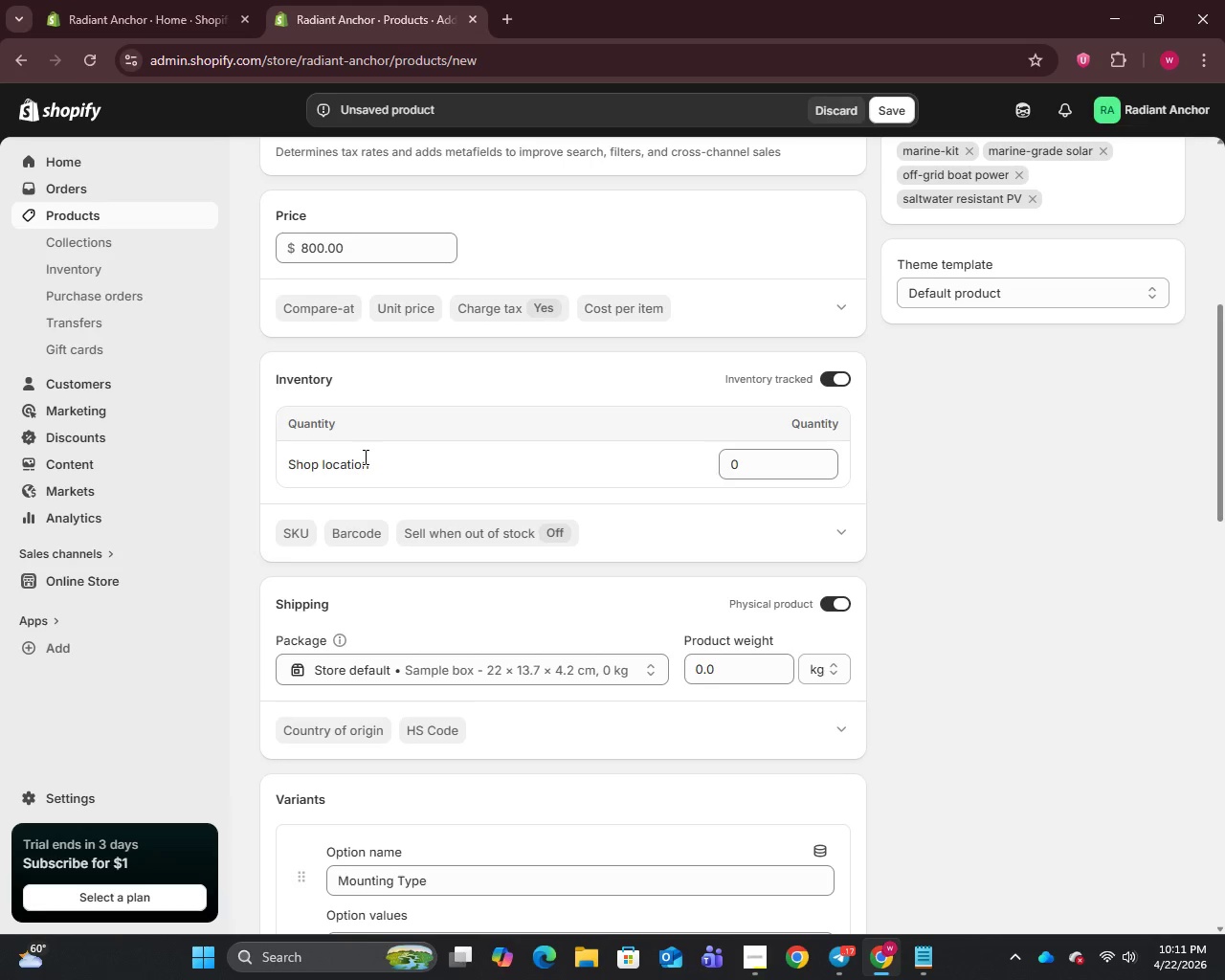 
double_click([364, 457])
 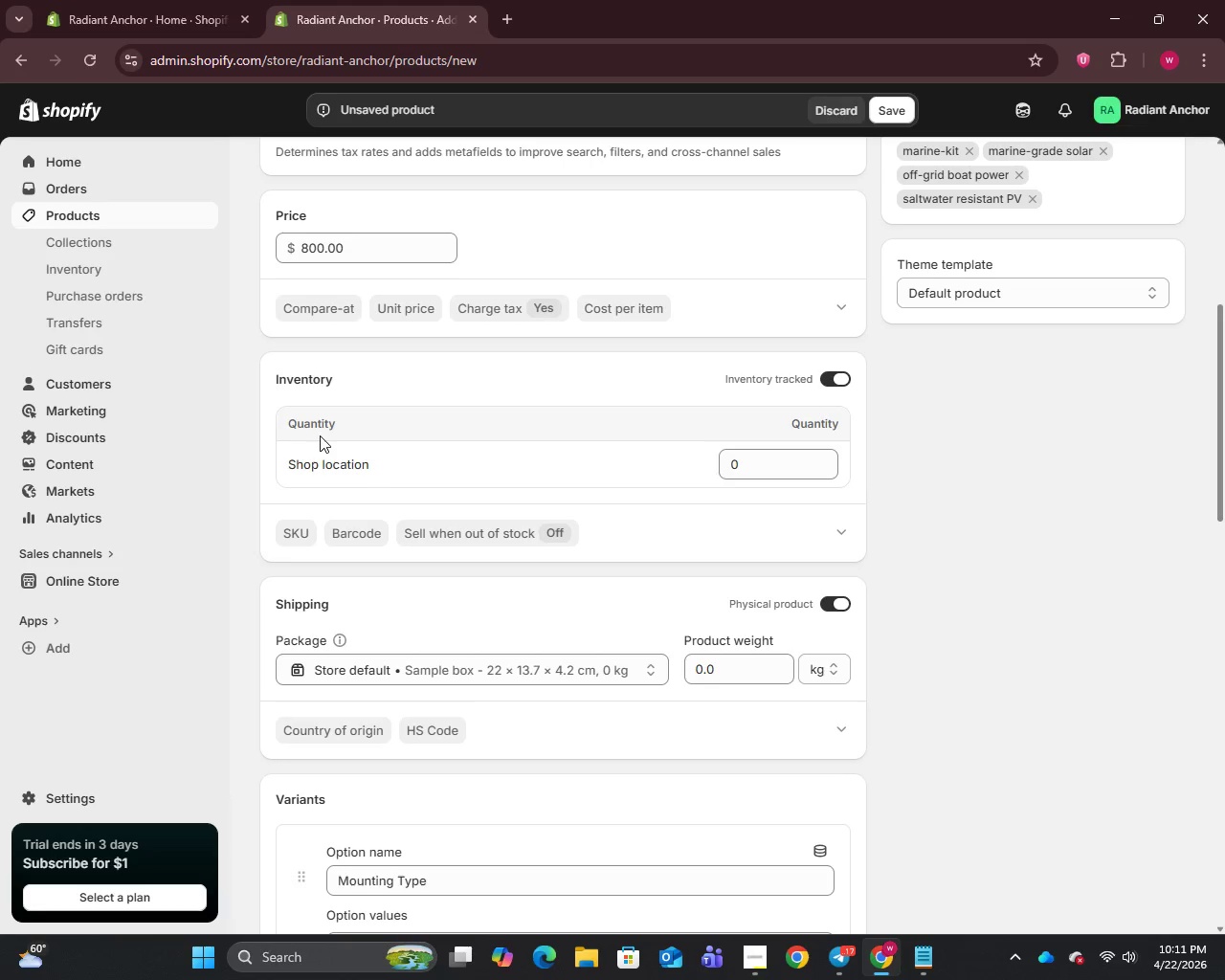 
double_click([315, 424])
 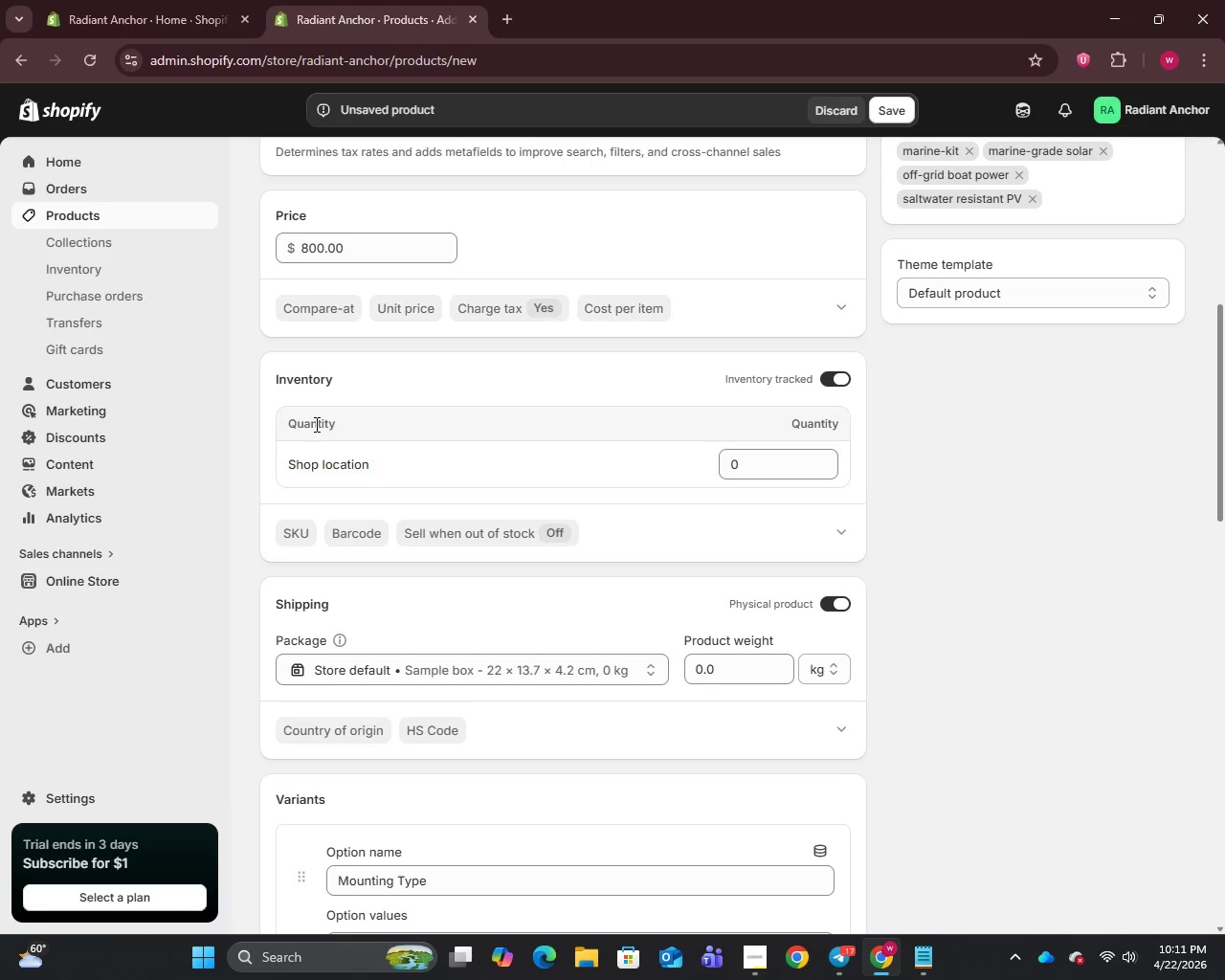 
scroll: coordinate [315, 424], scroll_direction: down, amount: 1.0
 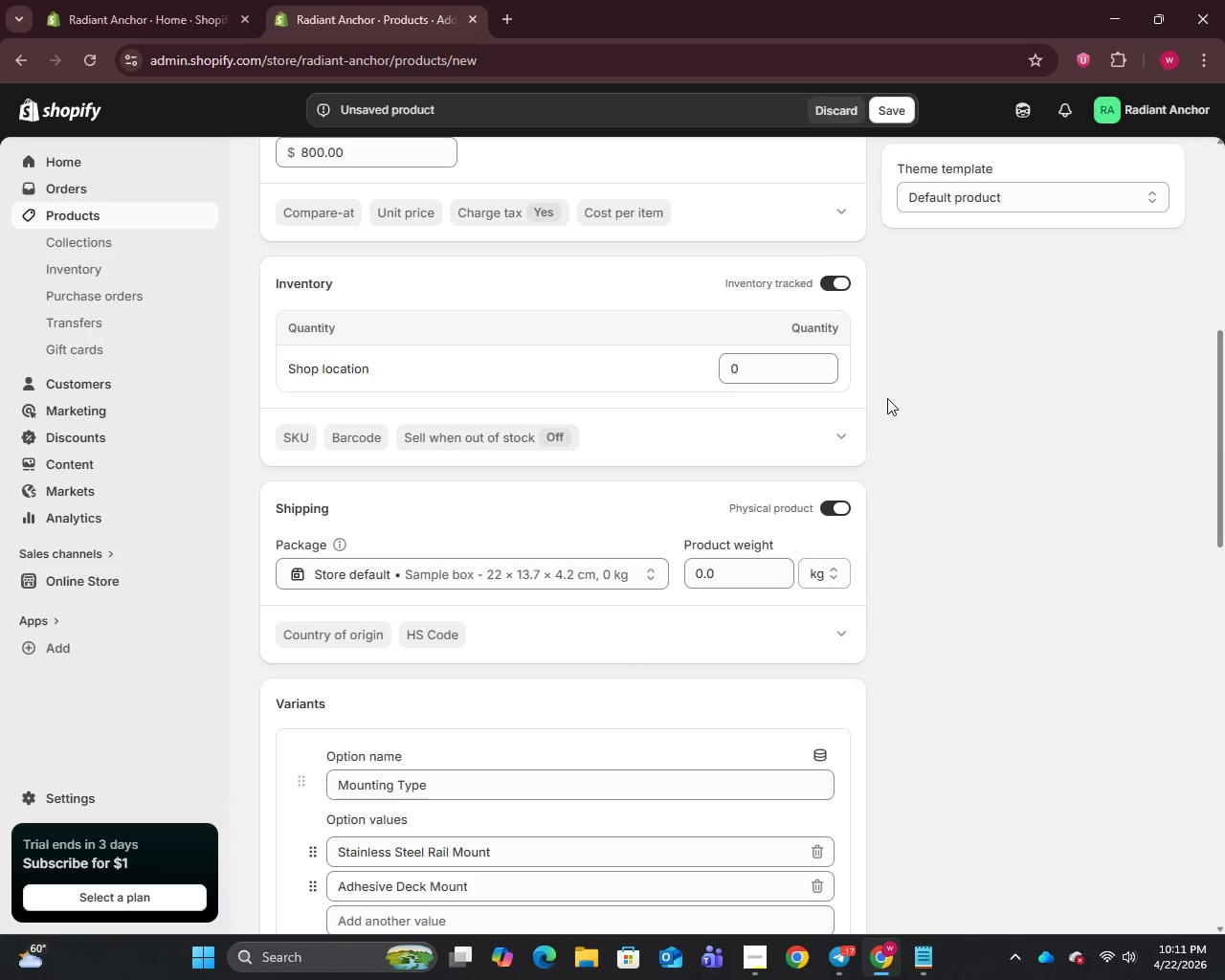 
left_click([838, 282])
 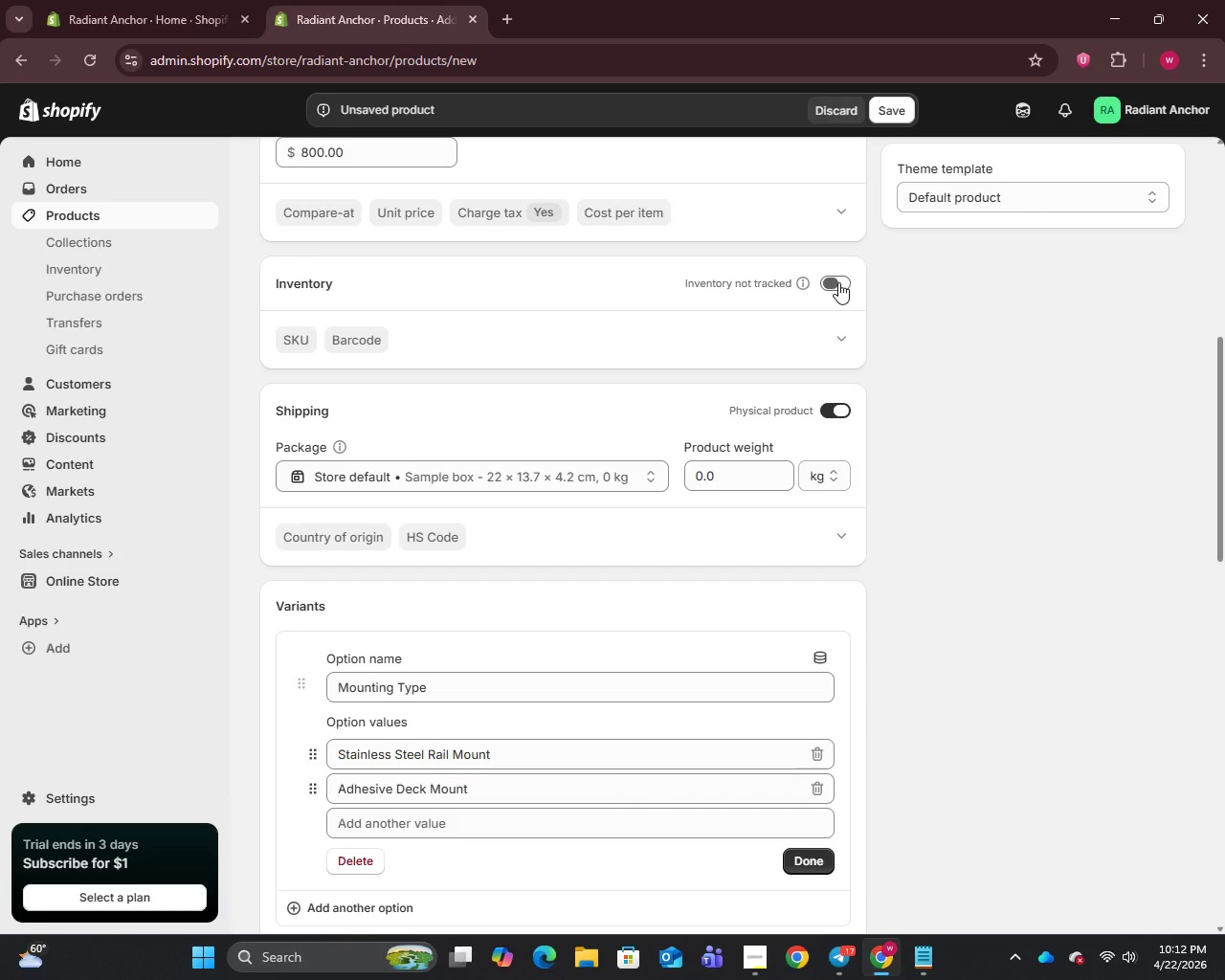 
left_click([838, 282])
 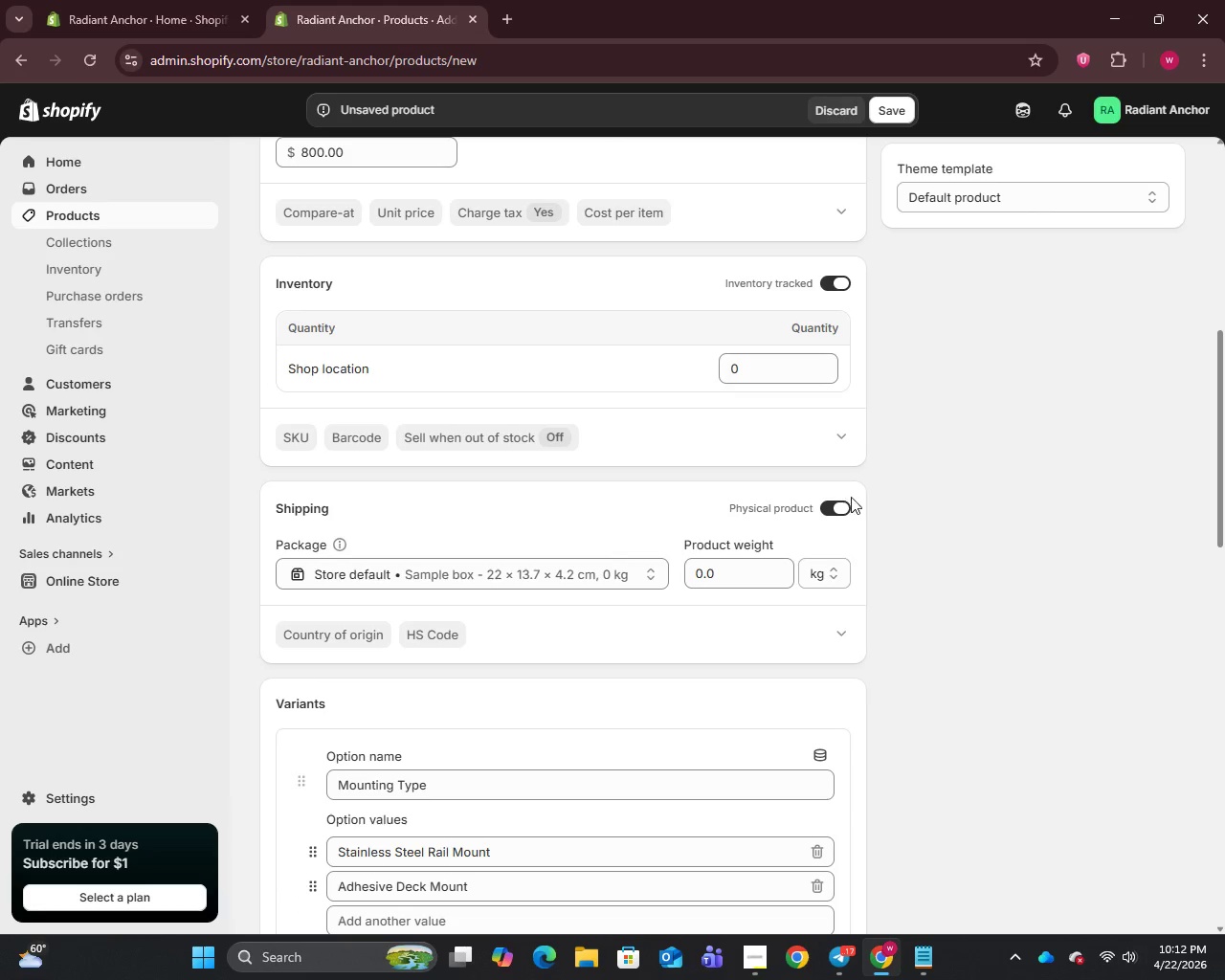 
left_click([835, 509])
 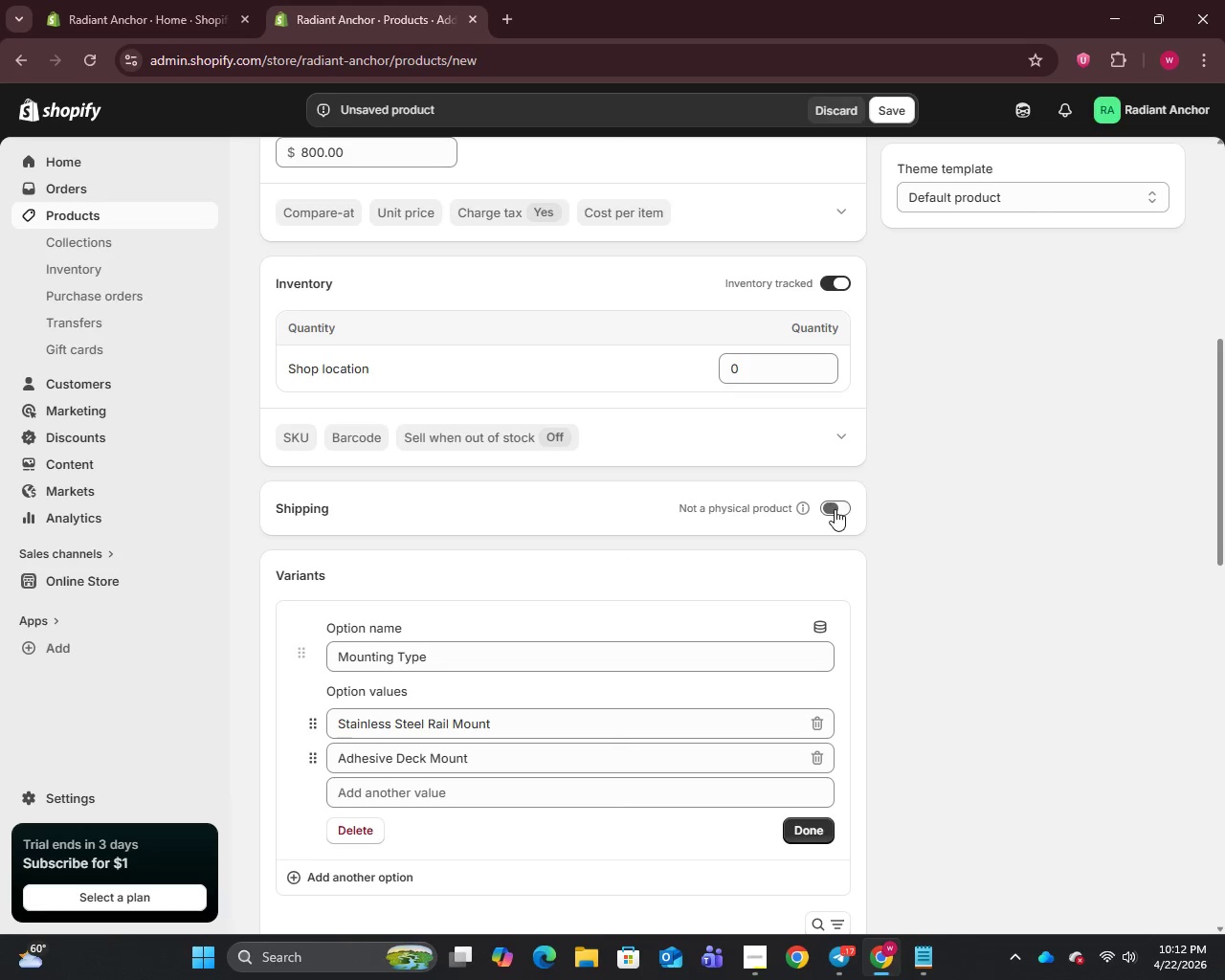 
left_click([835, 509])
 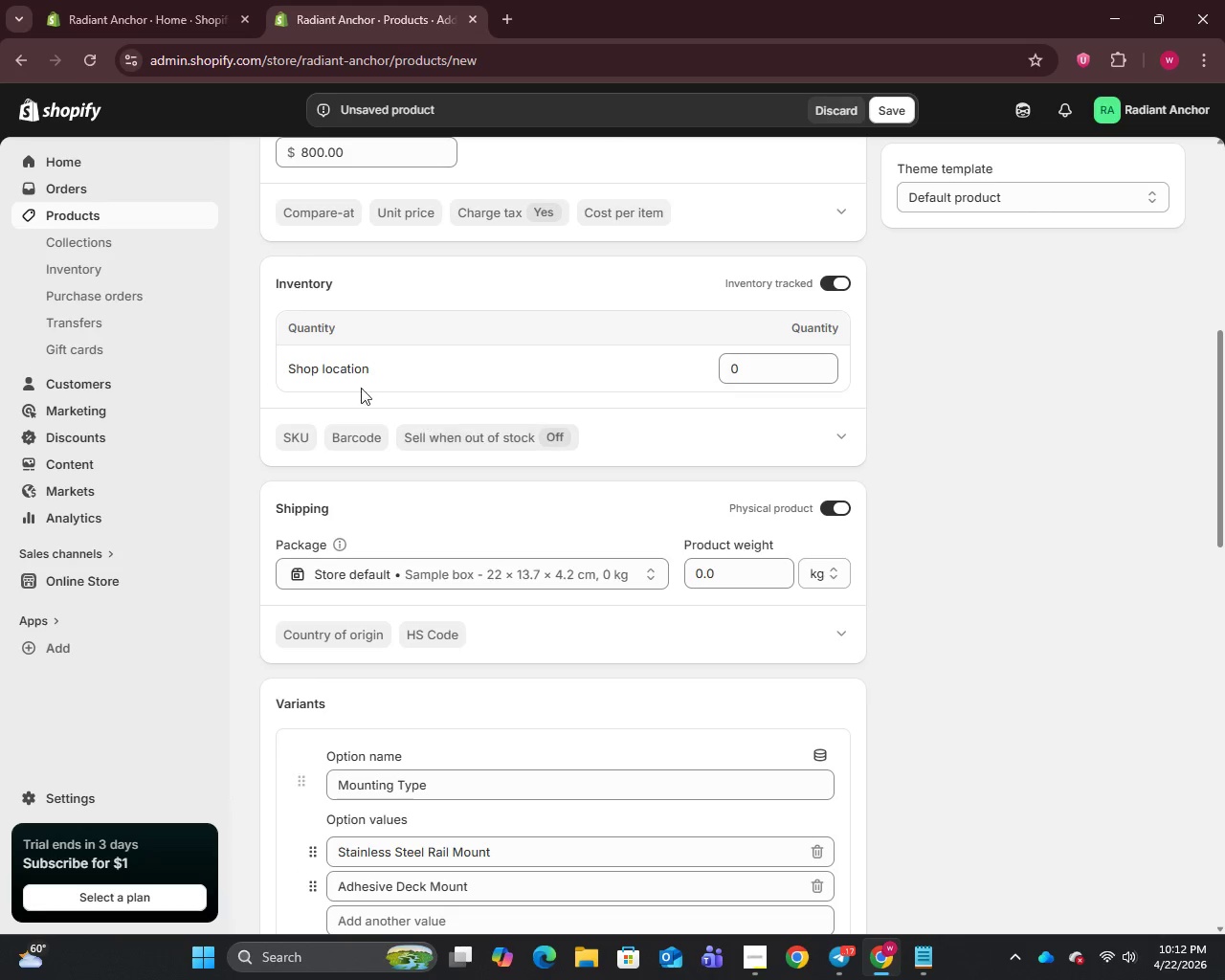 
left_click([303, 333])
 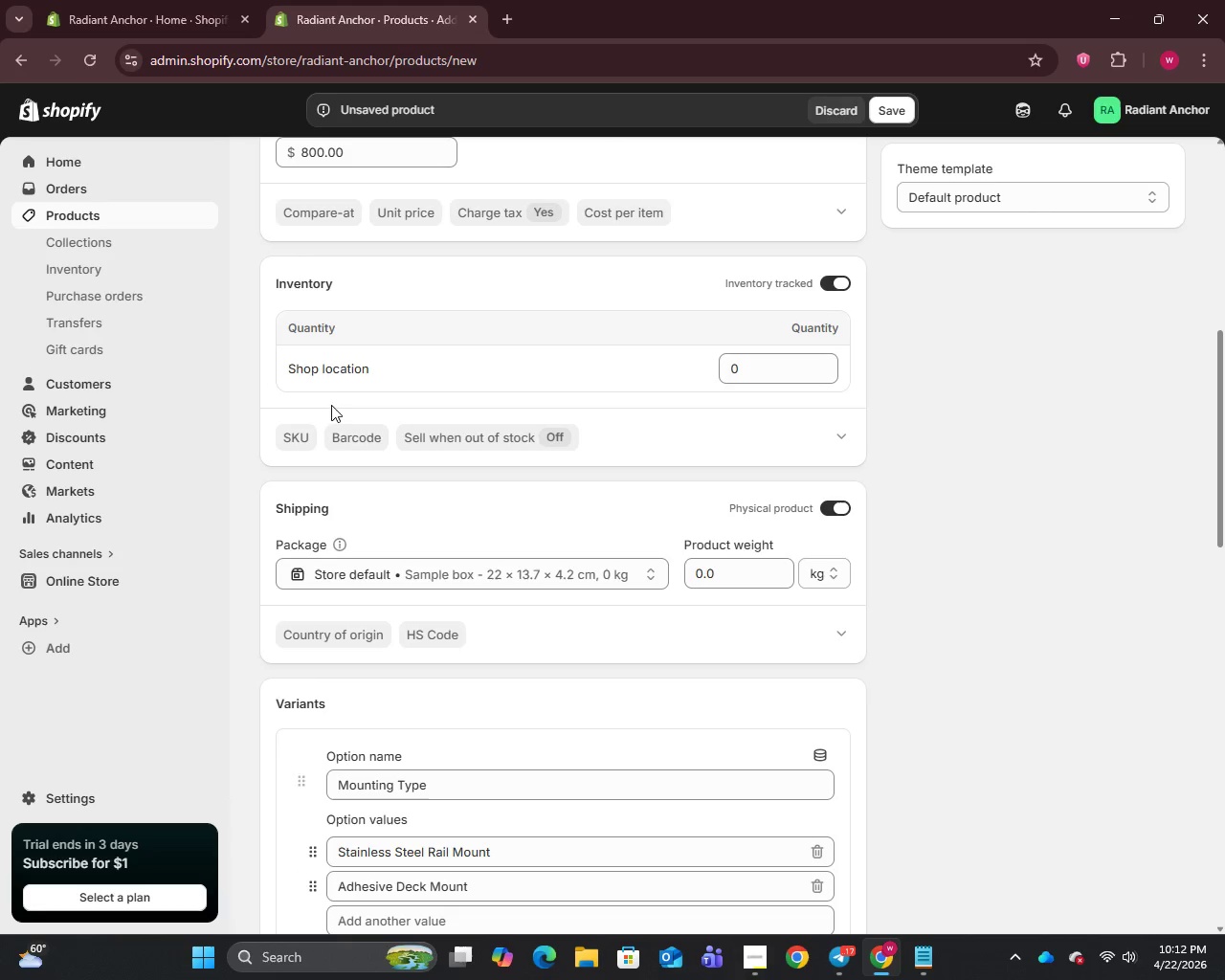 
left_click([342, 368])
 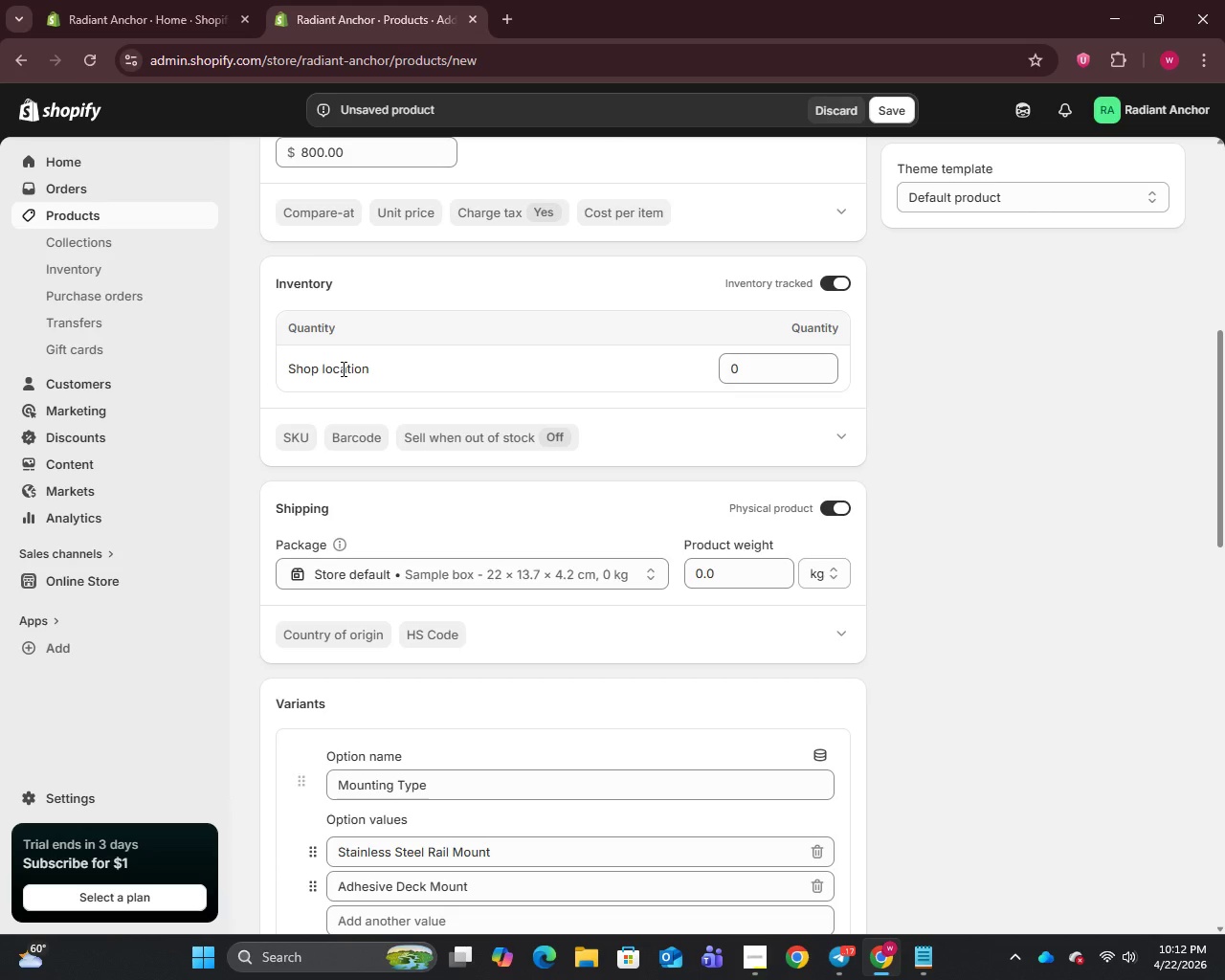 
scroll: coordinate [342, 368], scroll_direction: down, amount: 9.0
 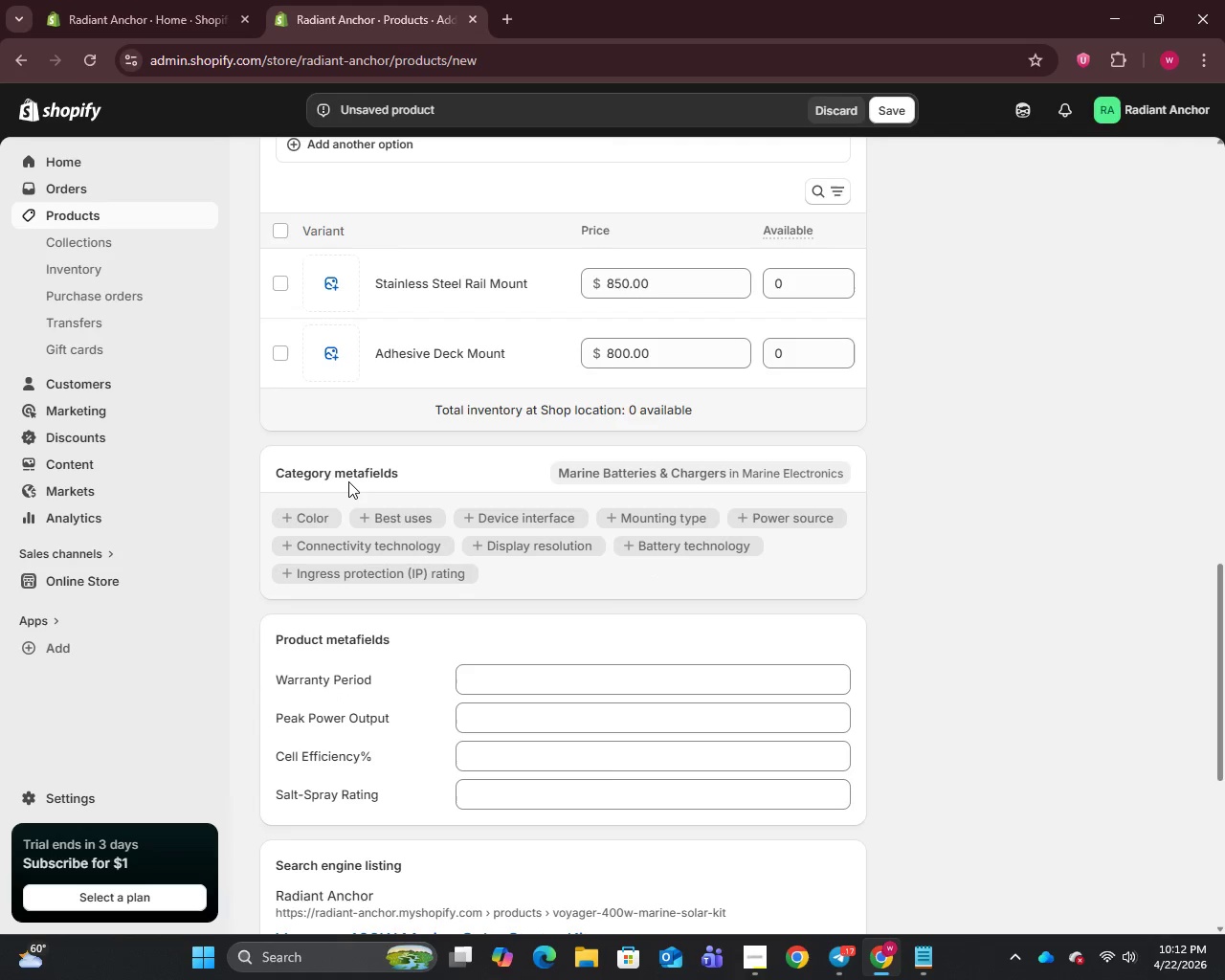 
wait(10.53)
 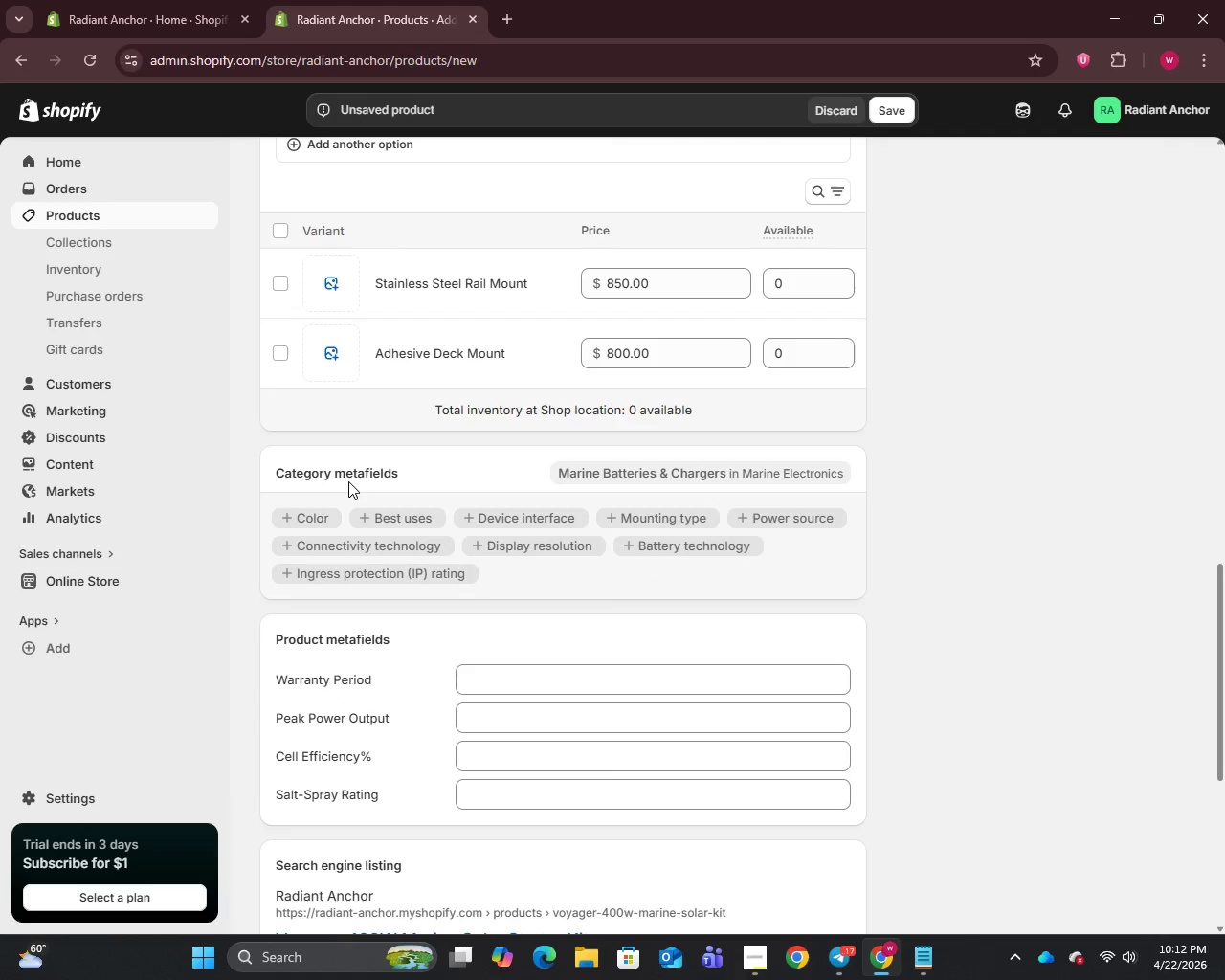 
mouse_move([667, 520])
 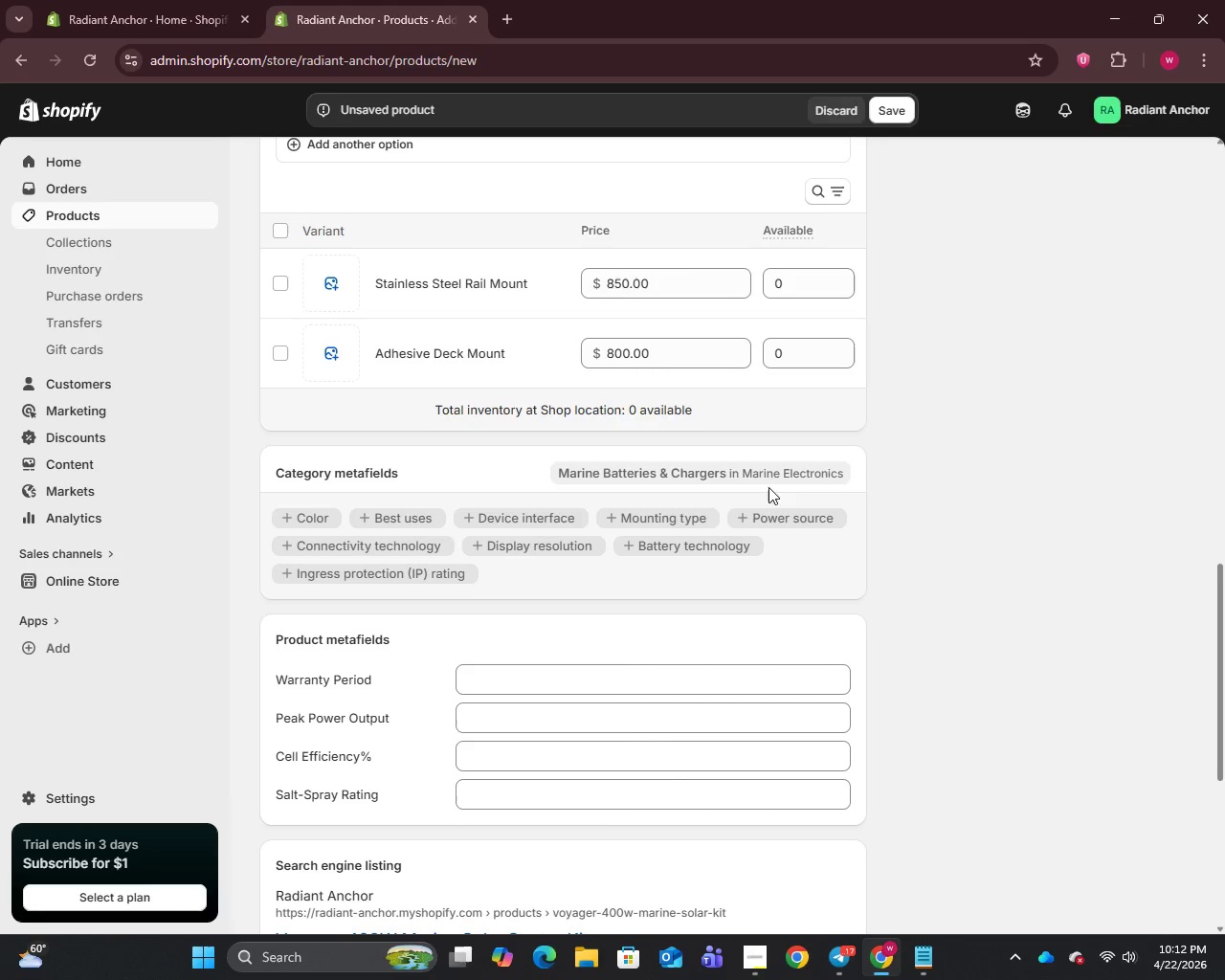 
left_click([635, 476])
 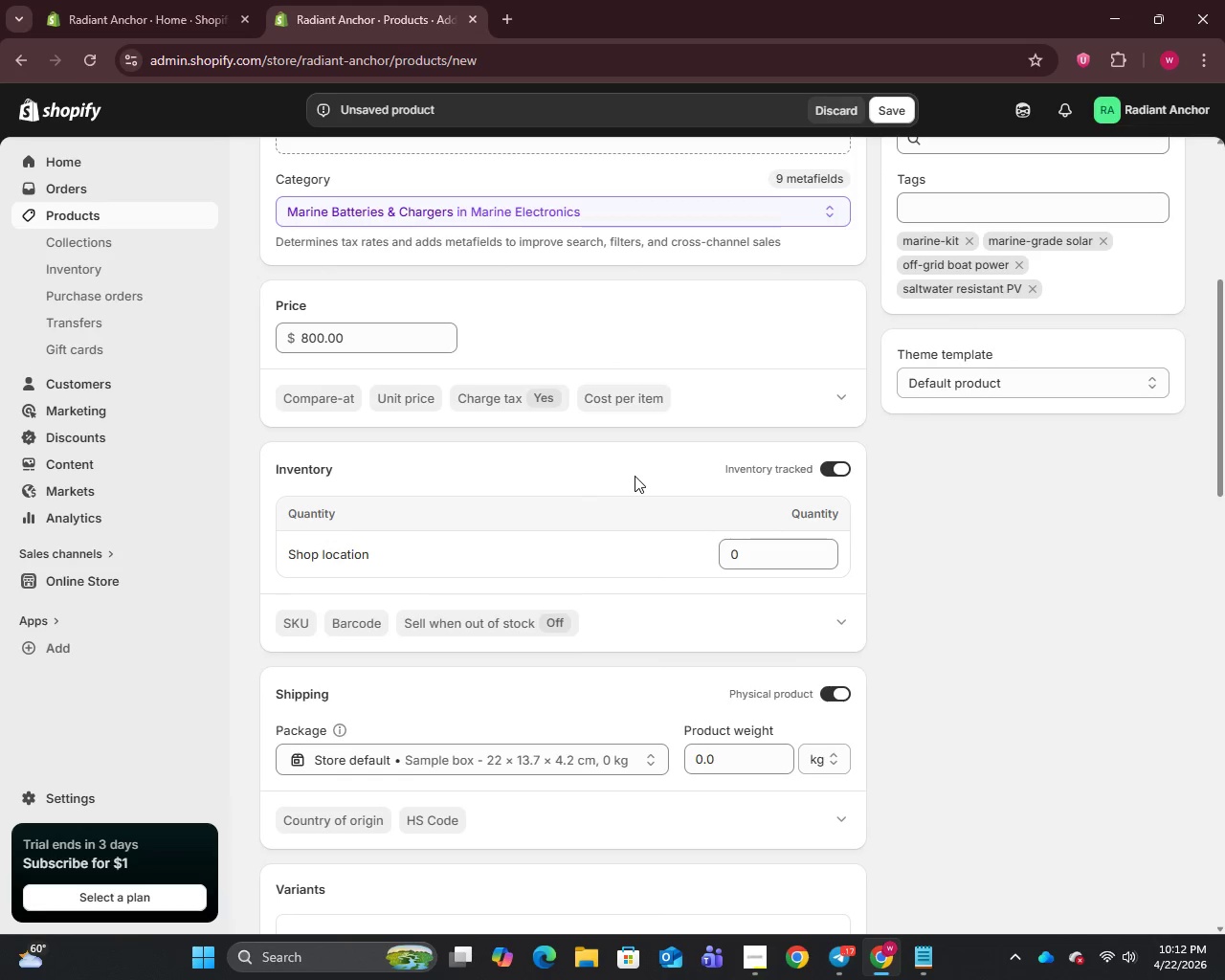 
scroll: coordinate [628, 502], scroll_direction: down, amount: 22.0
 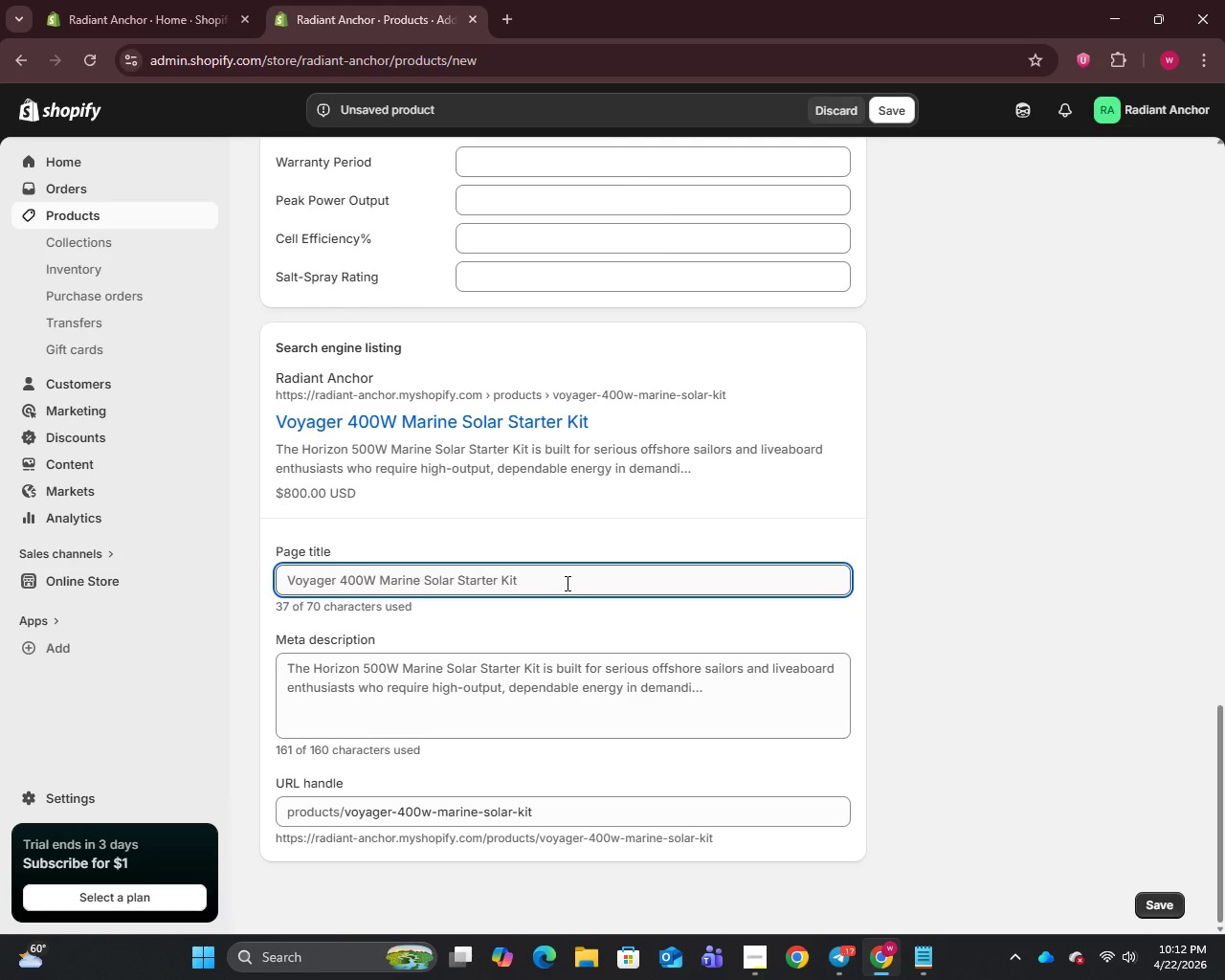 
left_click([566, 583])
 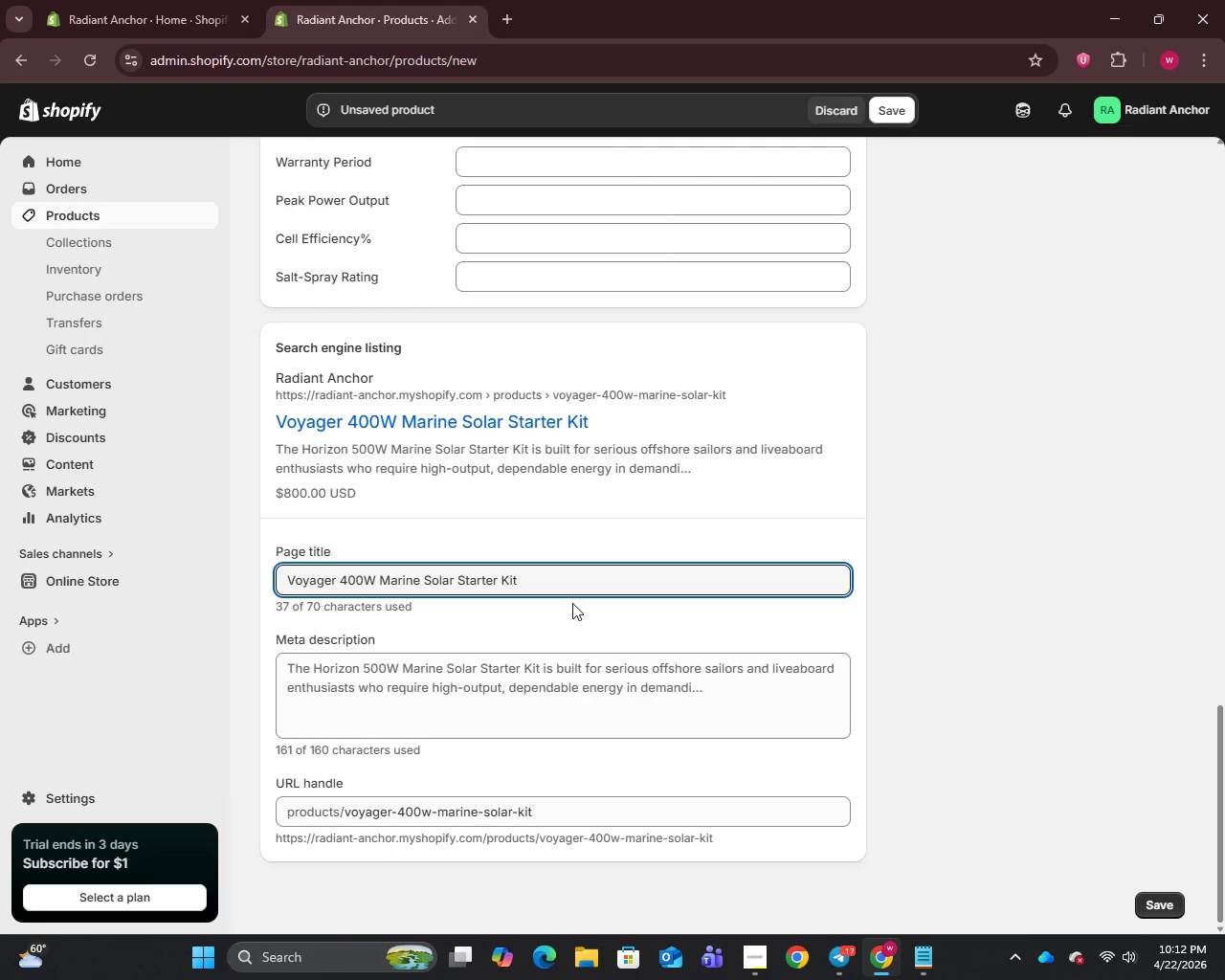 
key(Control+A)
 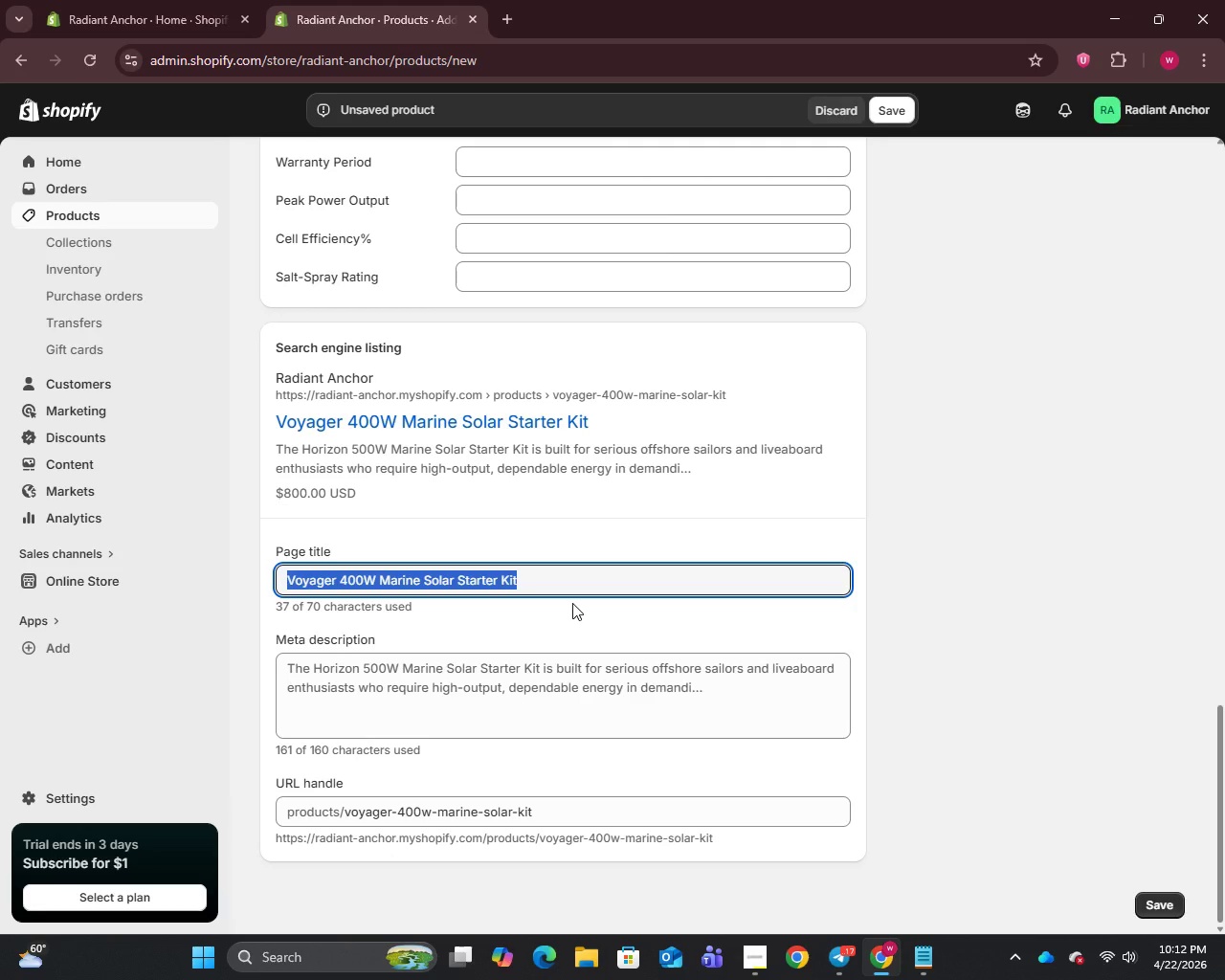 
type(400W Marine )
key(Backspace)
type(-Grade Solar Kit | Off-Grid Boat Power)
 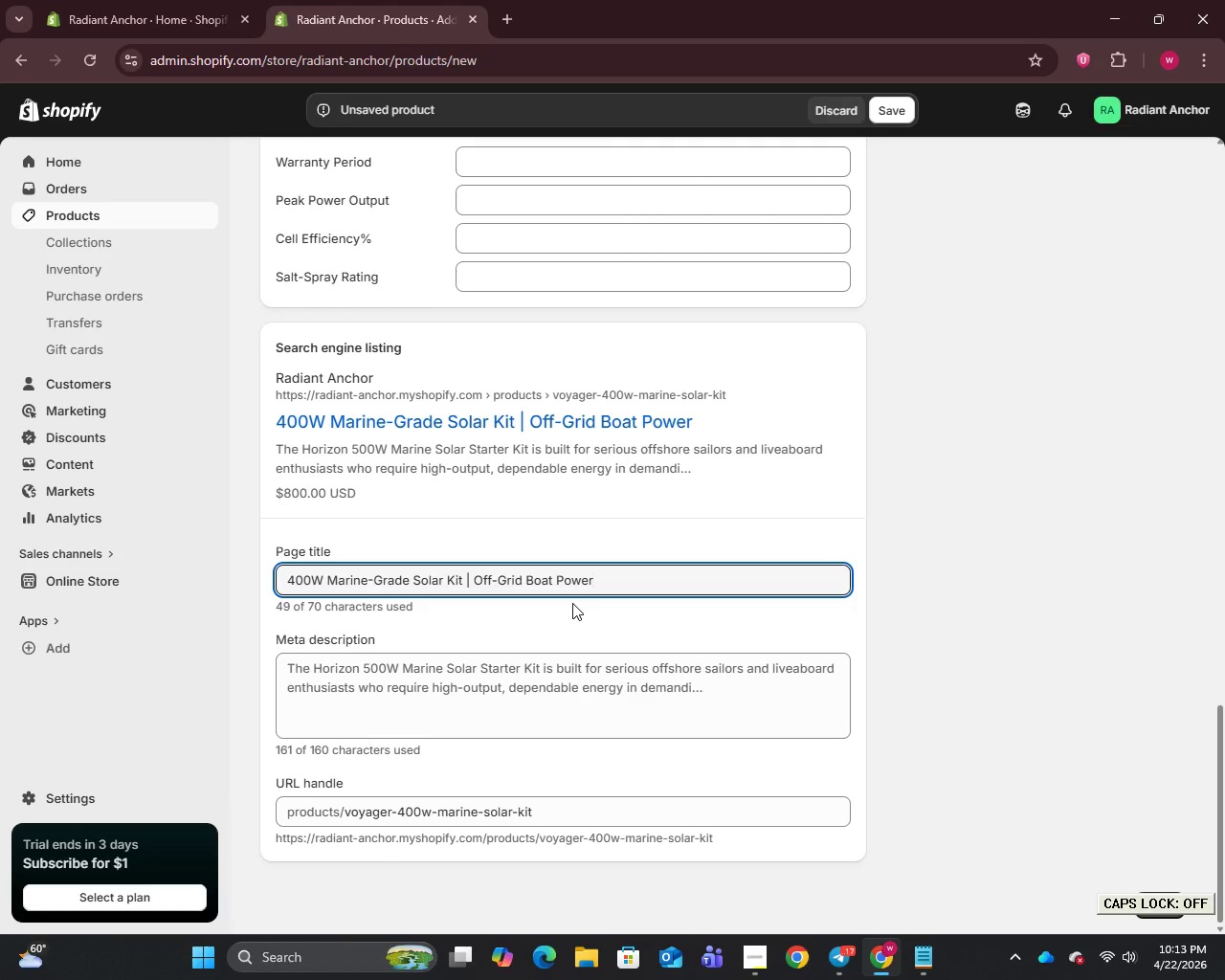 
left_click([574, 681])
 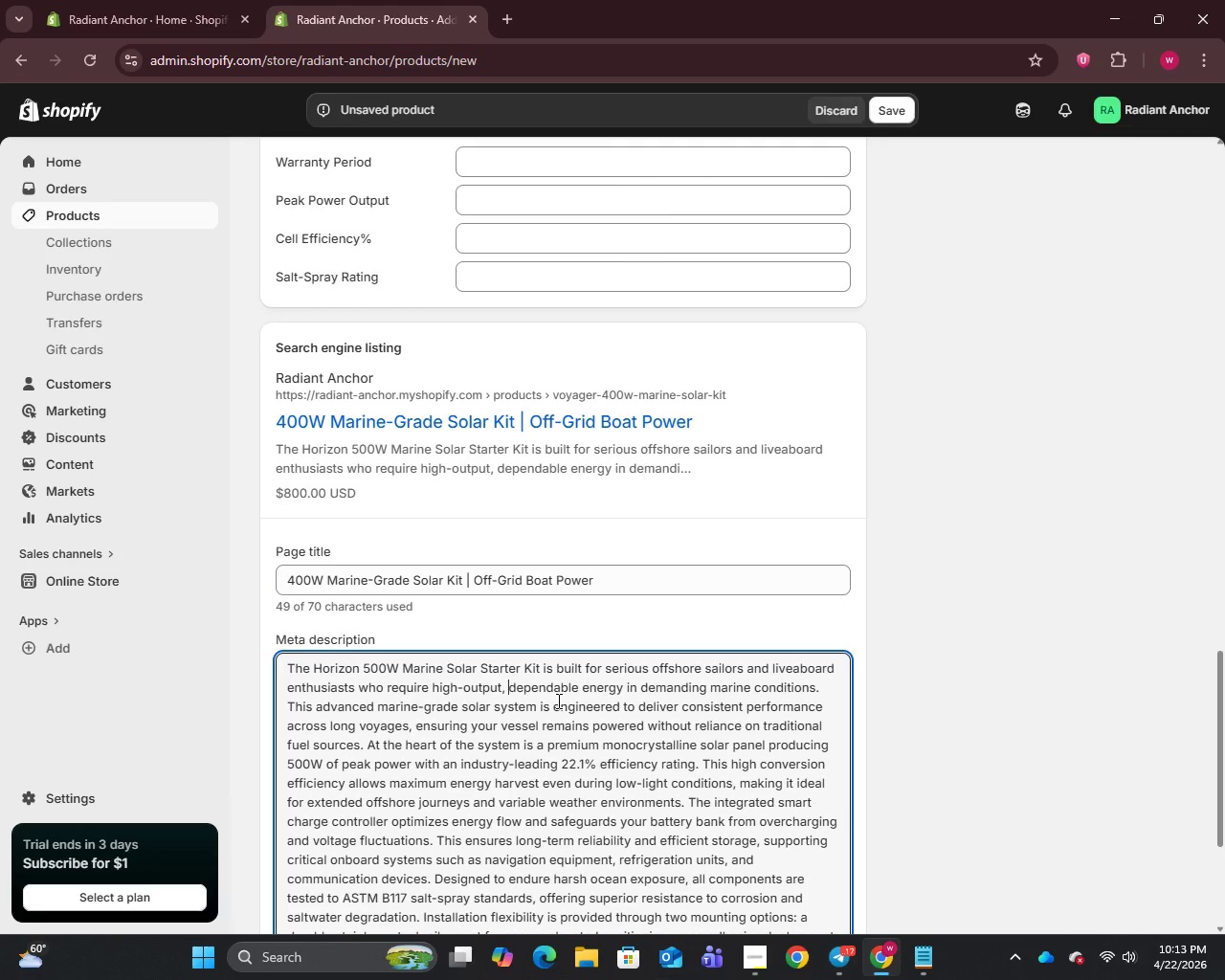 
key(Control+A)
 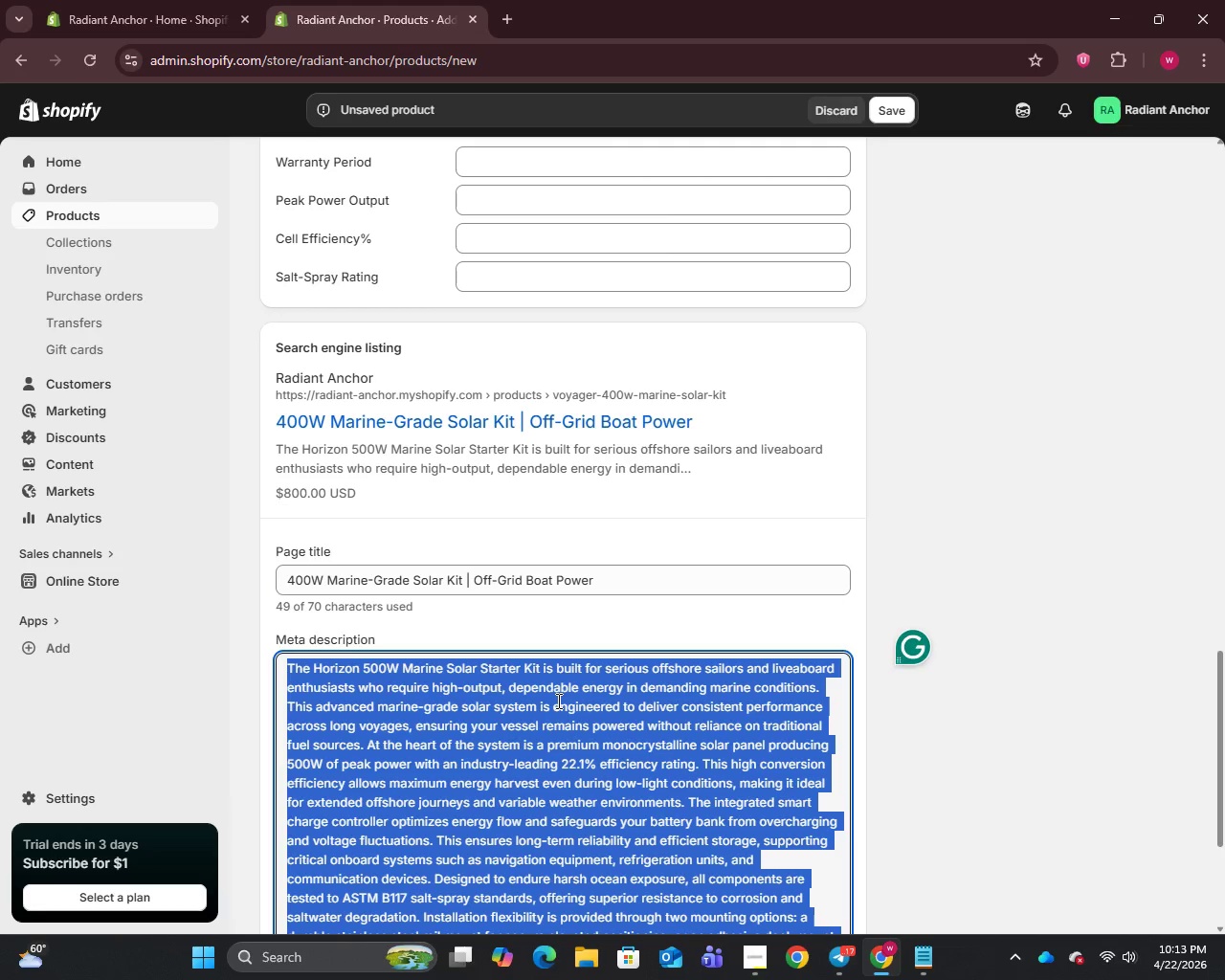 
type(400W marine-grade solar kit for boats )
key(Backspace)
type(. Reliable off-gride power with saltwater resistant PV and high )
key(Backspace)
type(-efficient pr)
key(Backspace)
type(erformance.)
 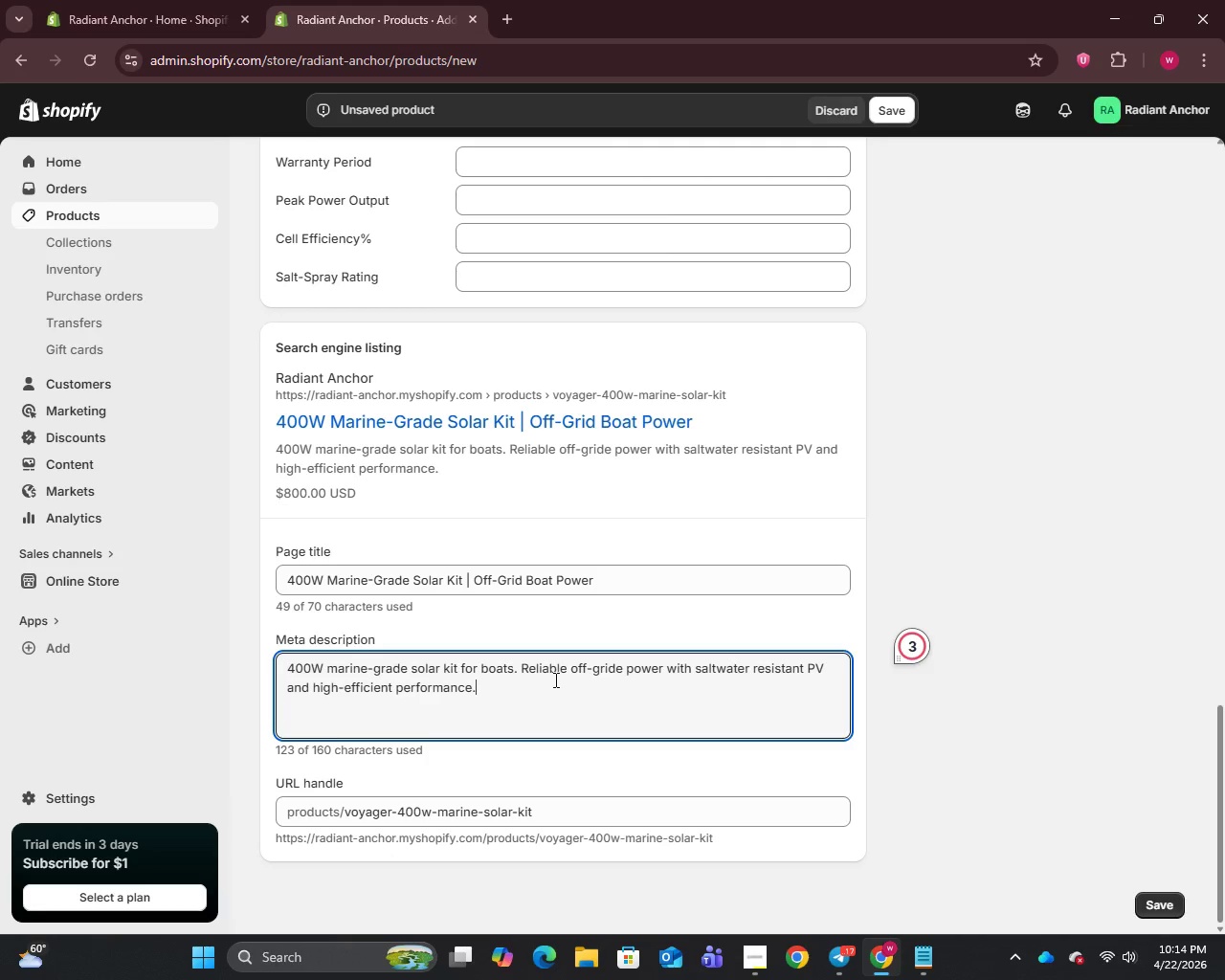 
scroll: coordinate [527, 555], scroll_direction: up, amount: 2.0
 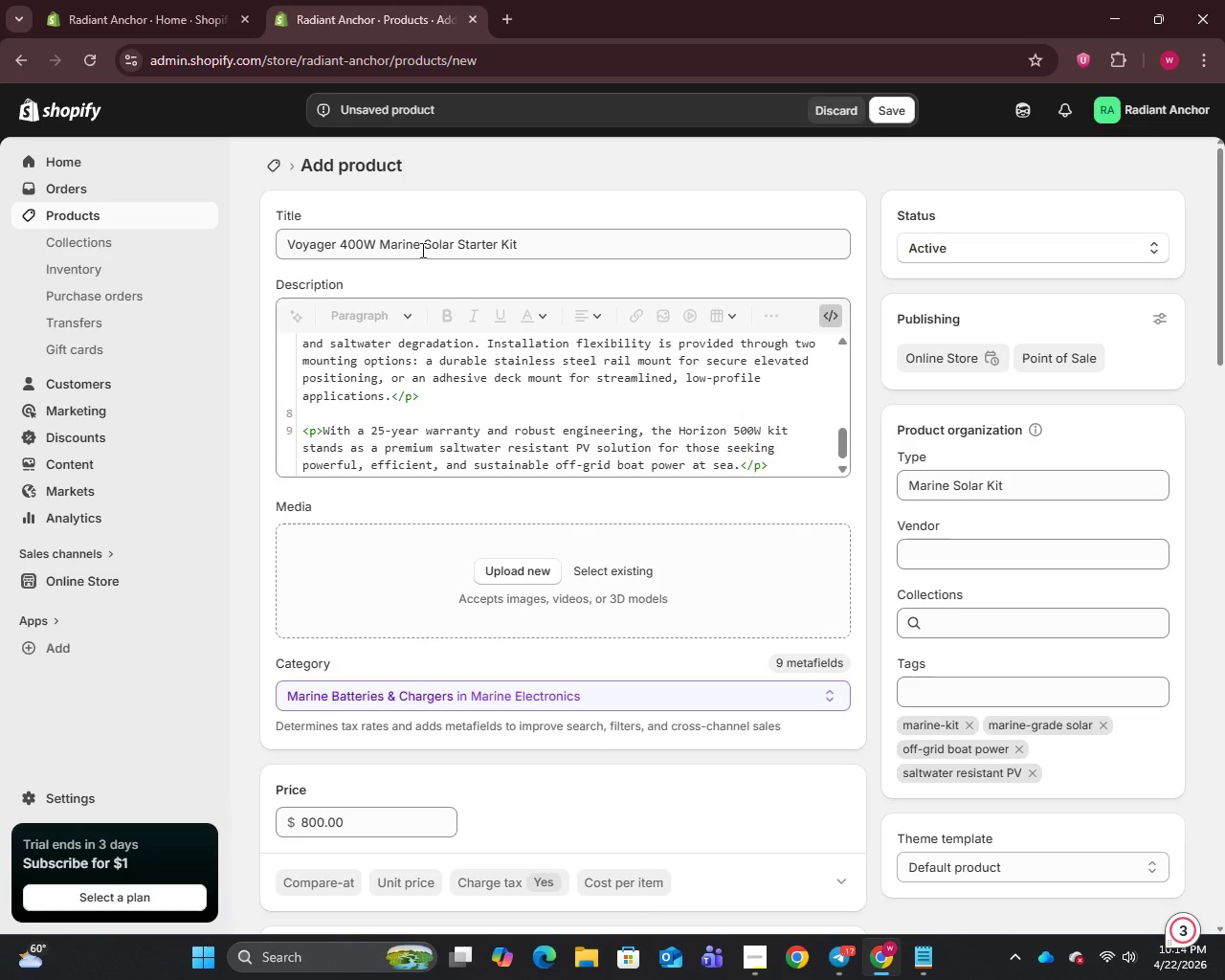 
left_click([392, 244])
 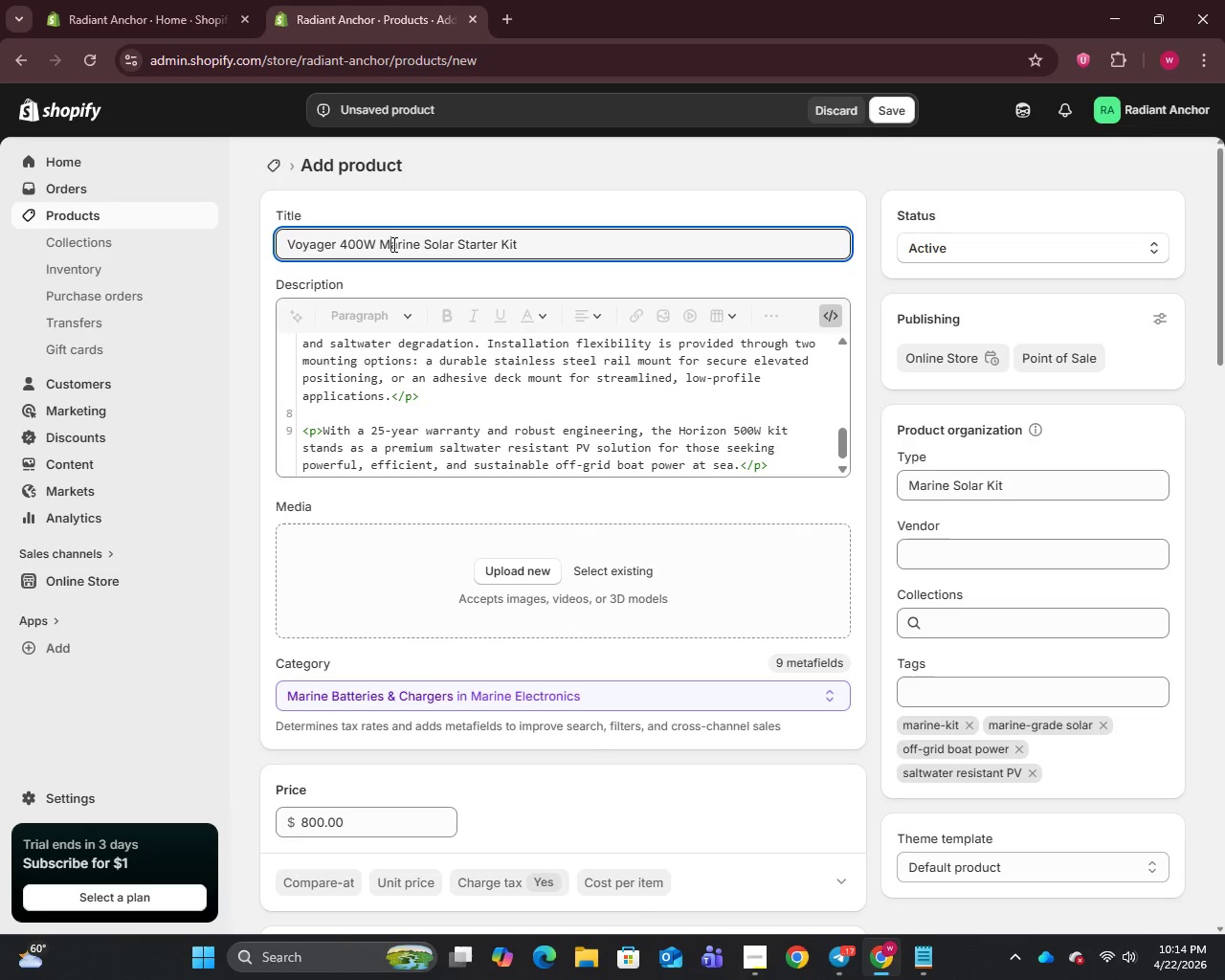 
key(Control+A)
 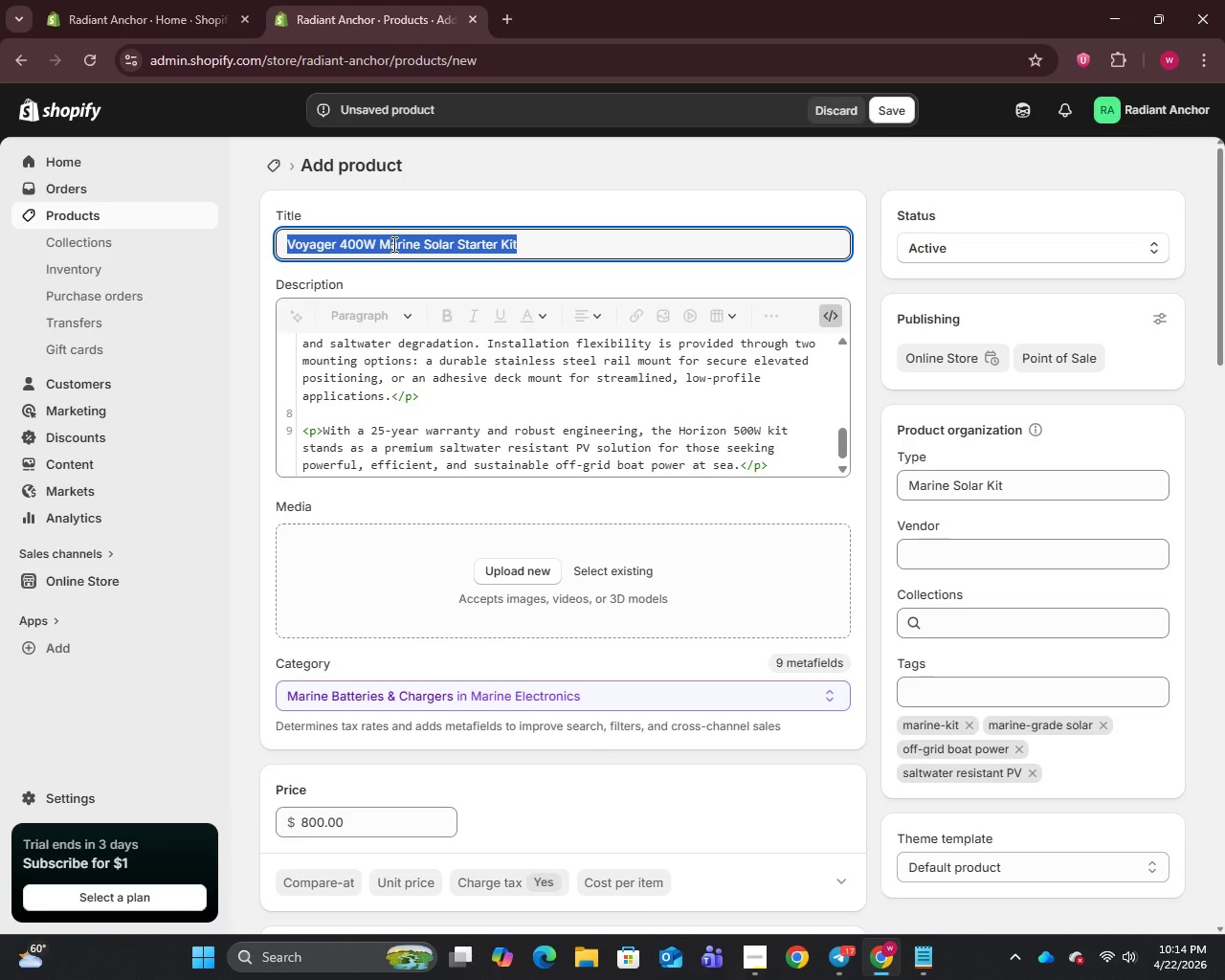 
key(Control+C)
 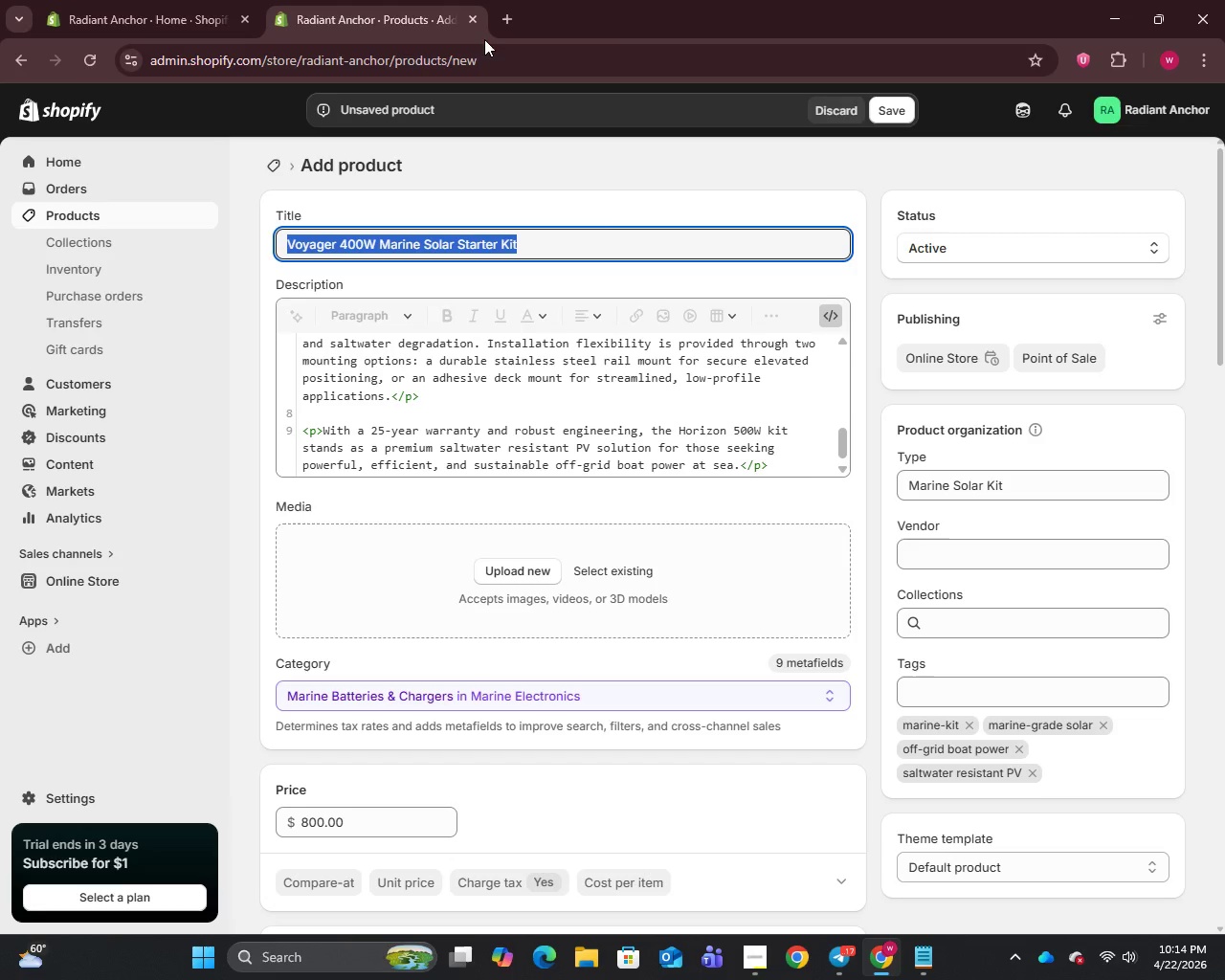 
left_click([505, 18])
 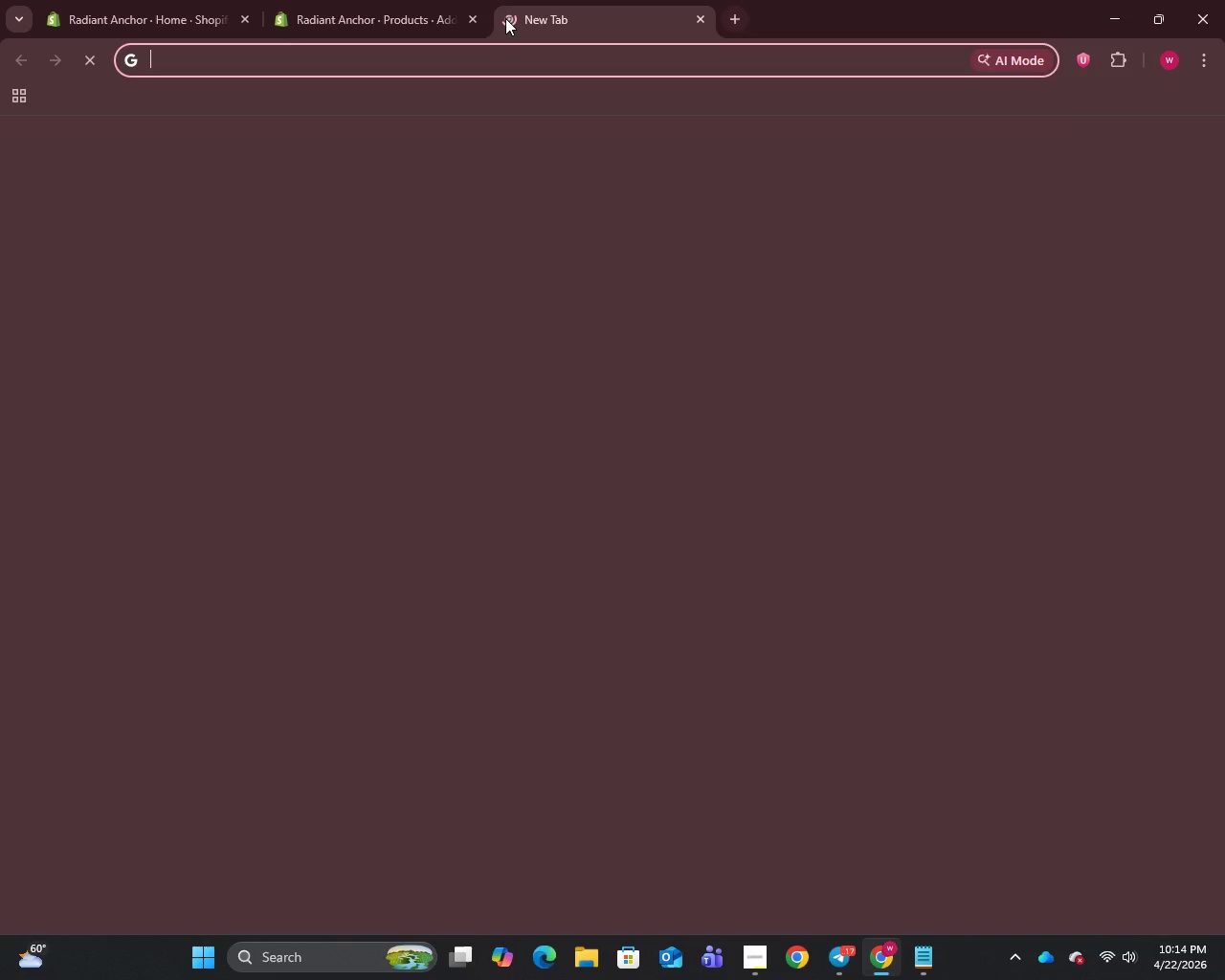 
key(U)
 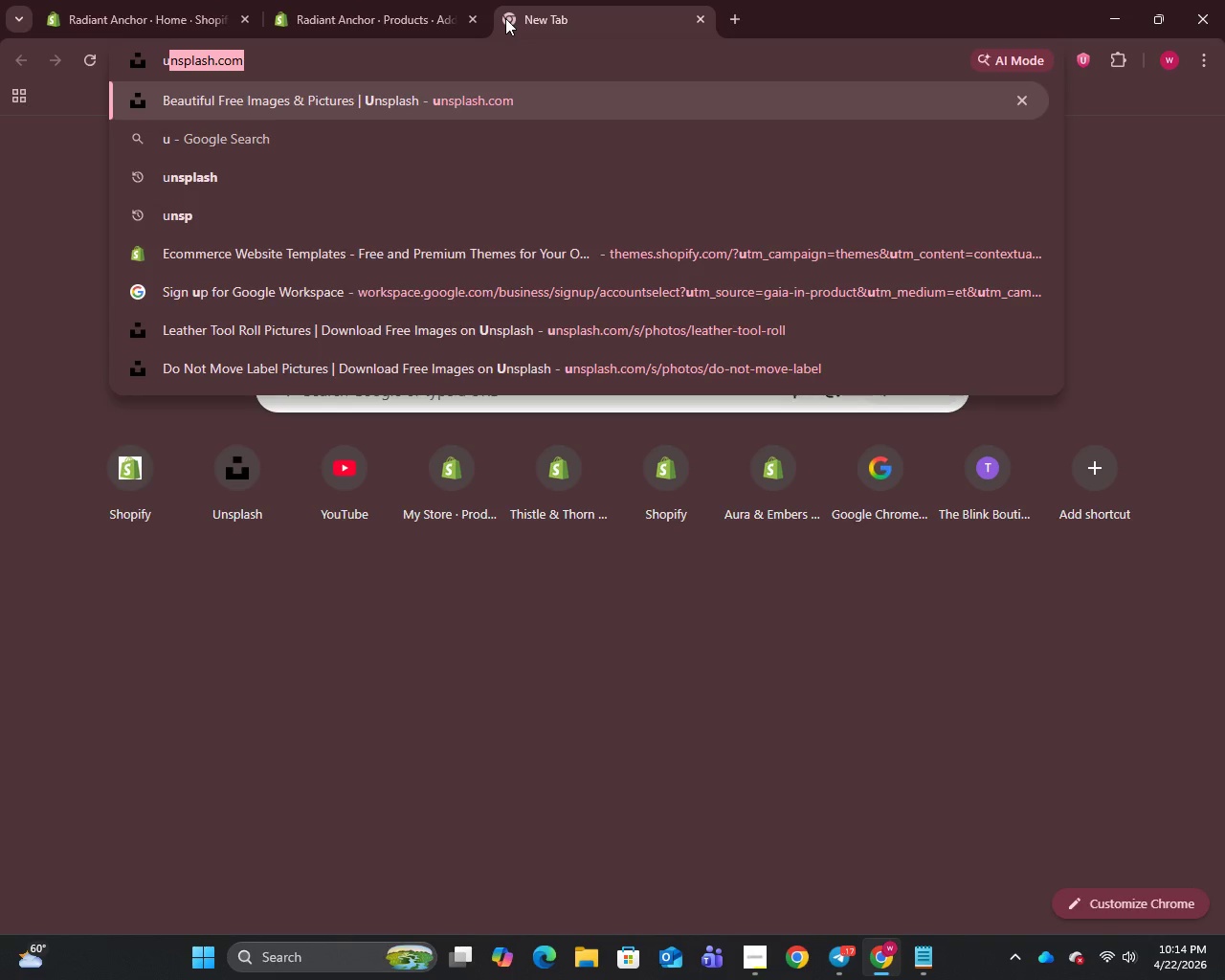 
key(Enter)
 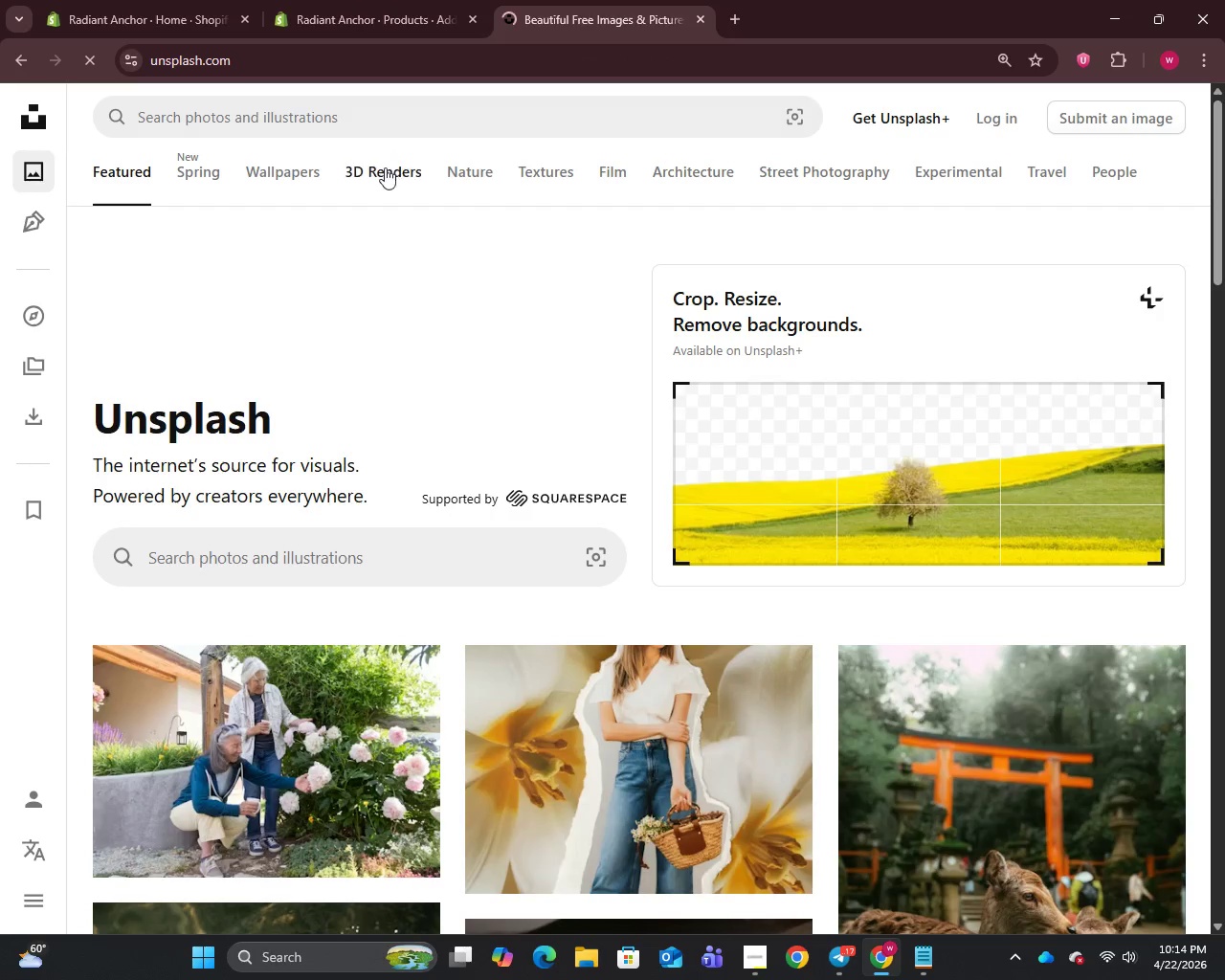 
left_click([316, 114])
 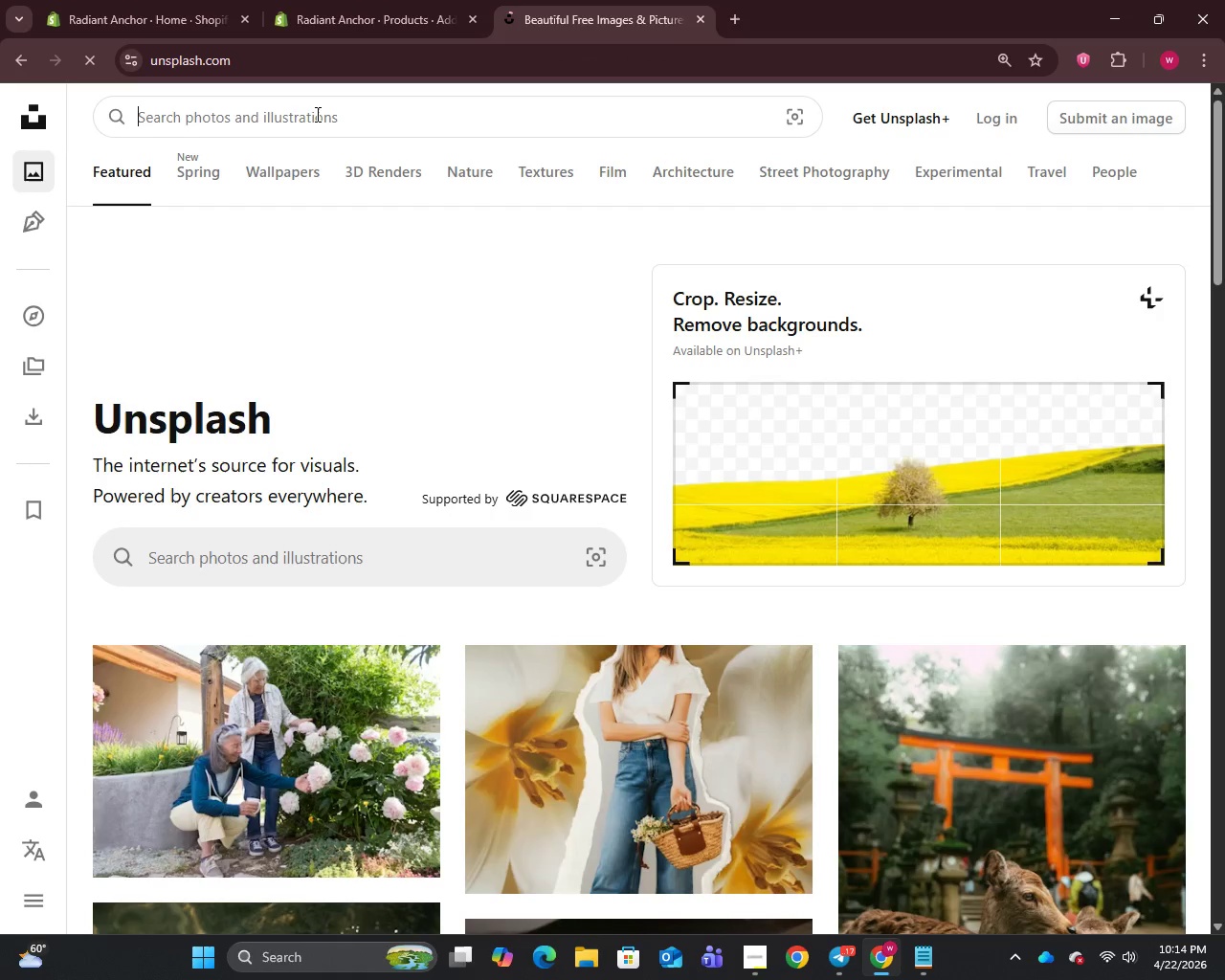 
key(Control+V)
 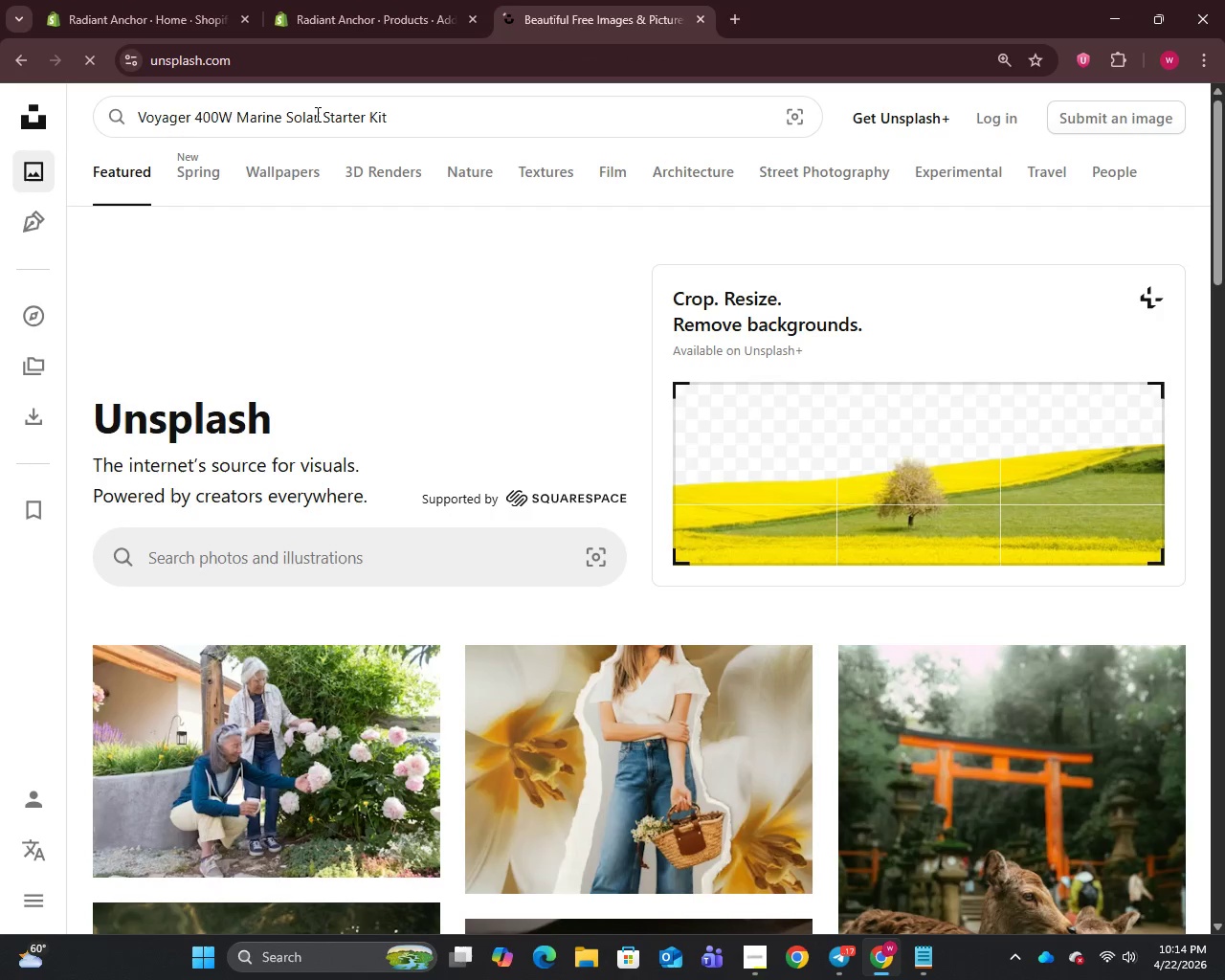 
key(Enter)
 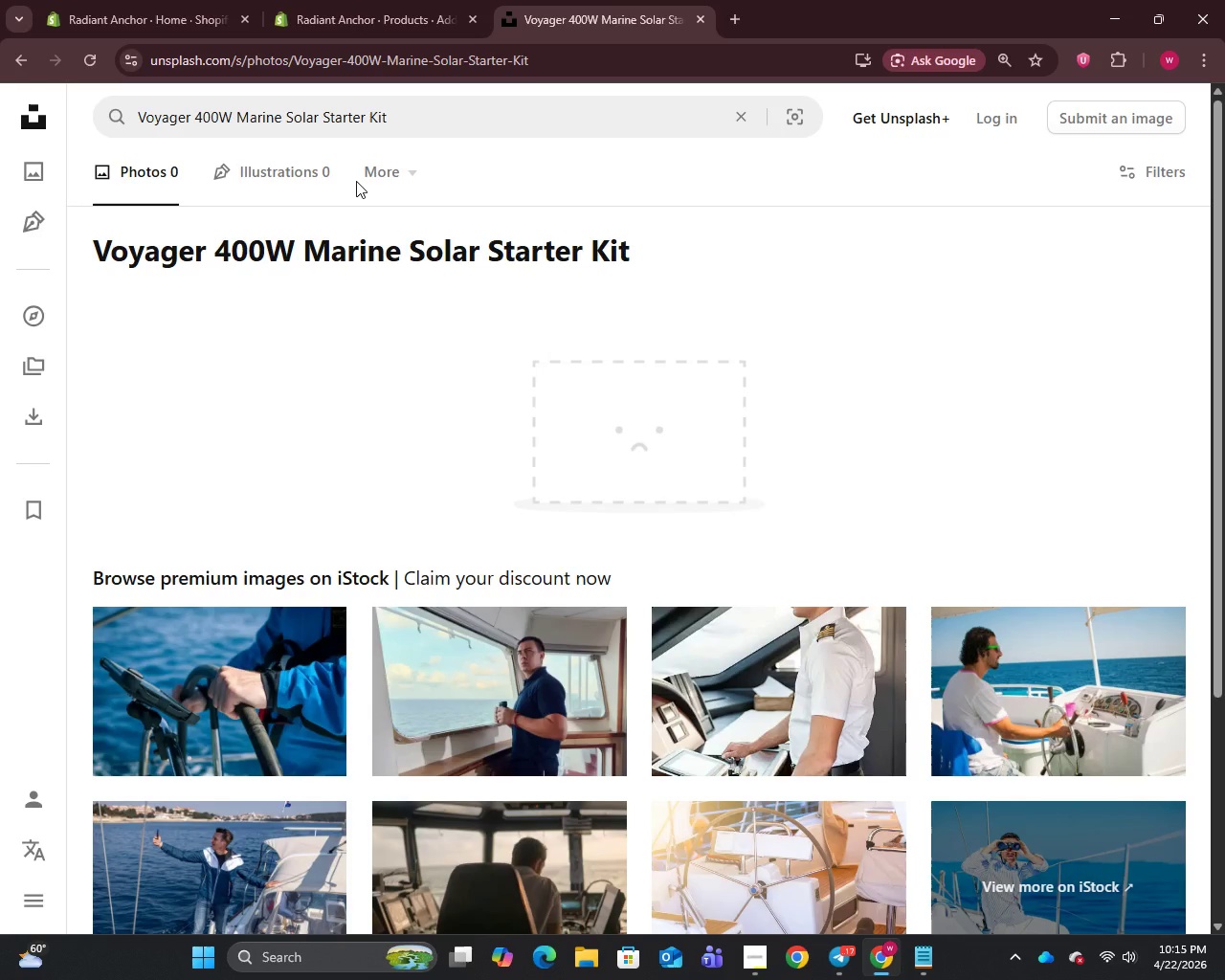 
wait(30.06)
 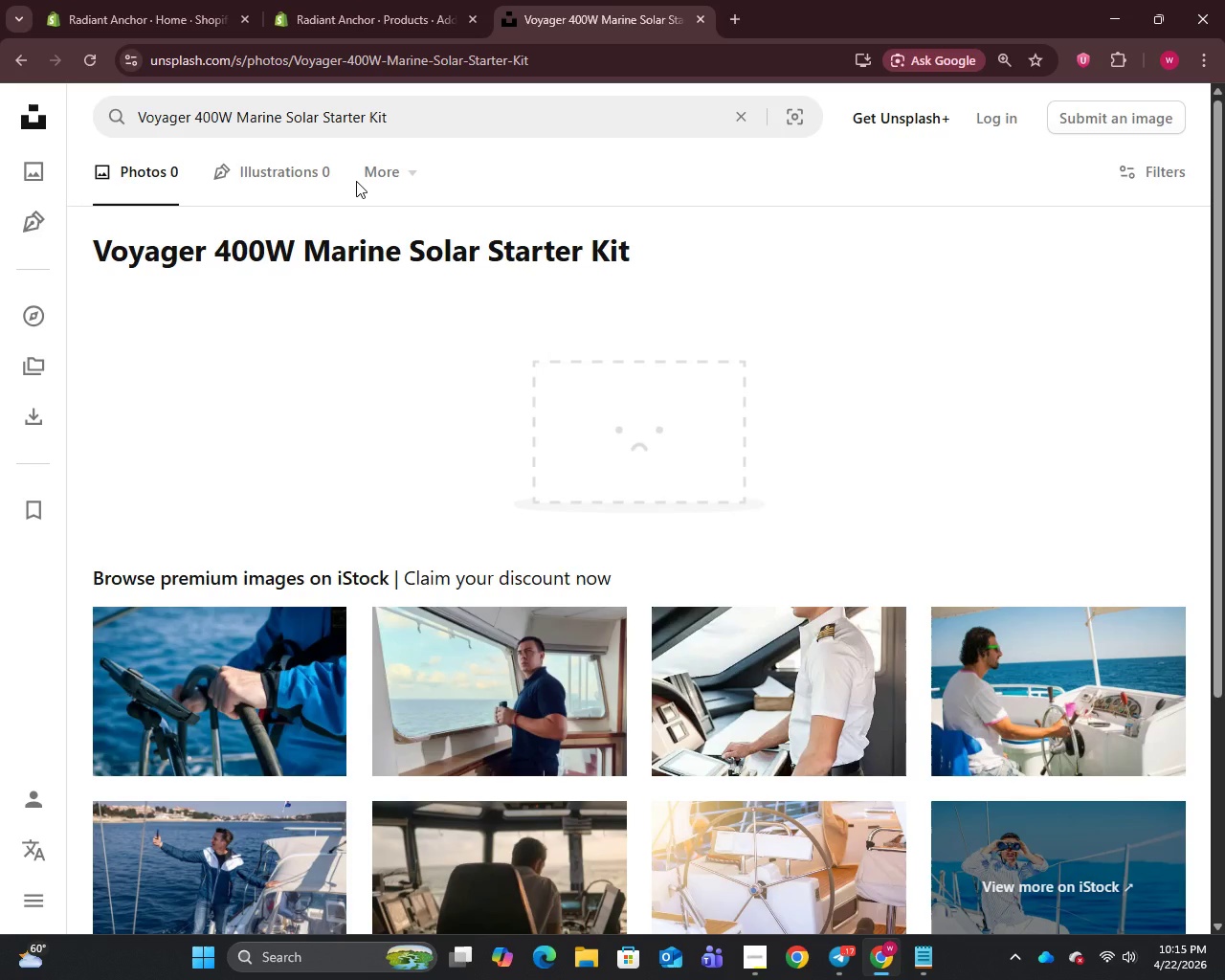 
left_click([387, 109])
 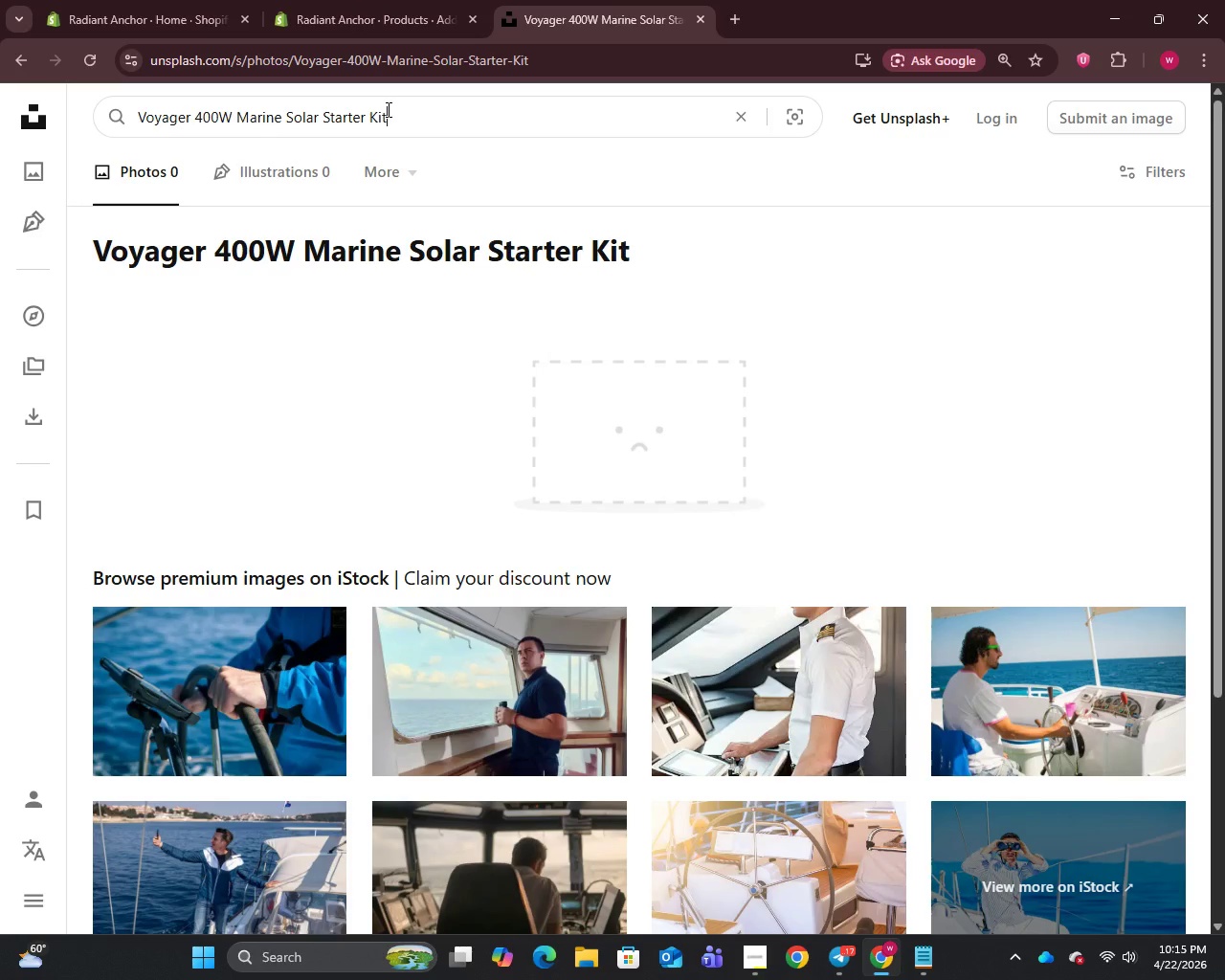 
key(Control+A)
 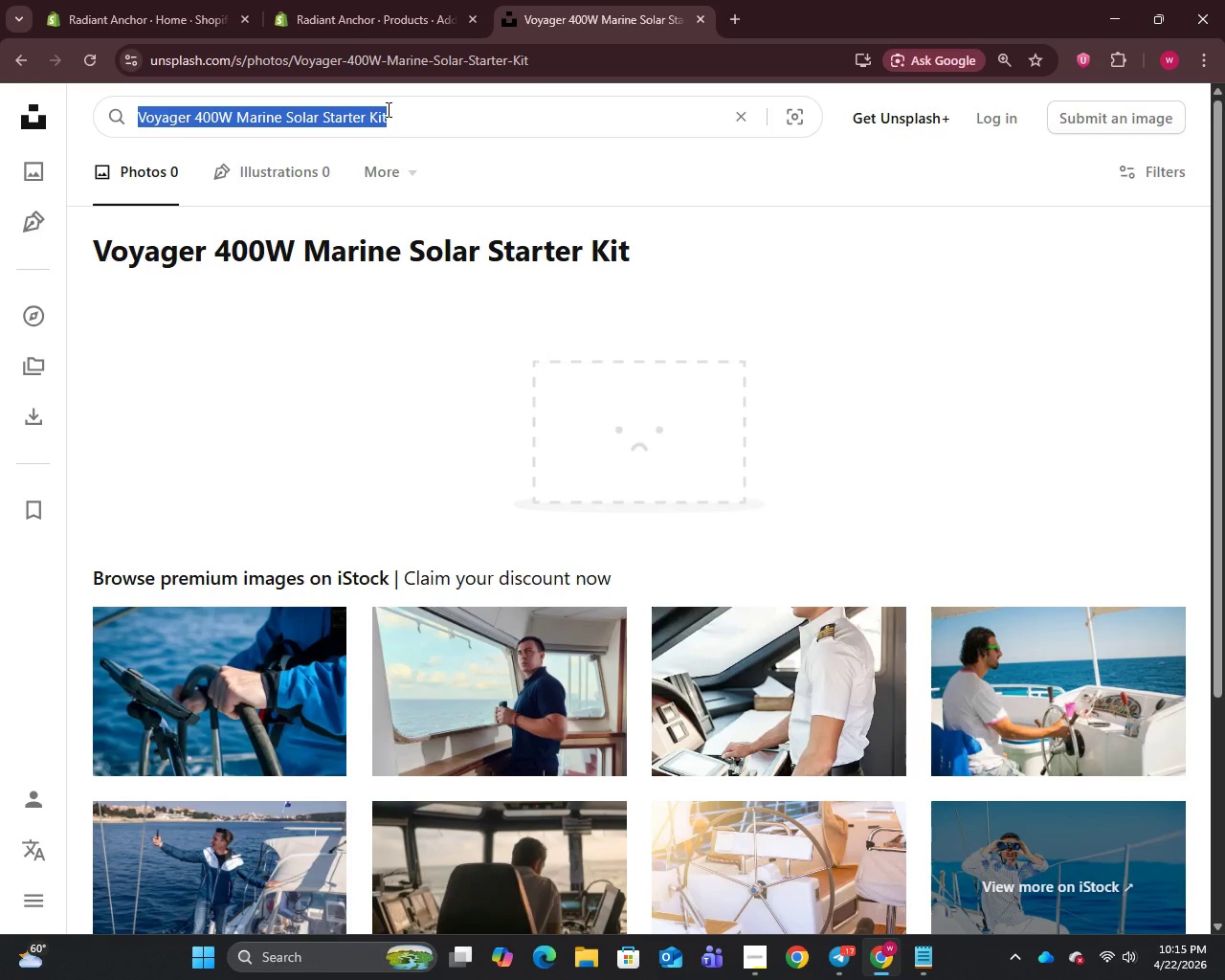 
type(solar panels on boats)
 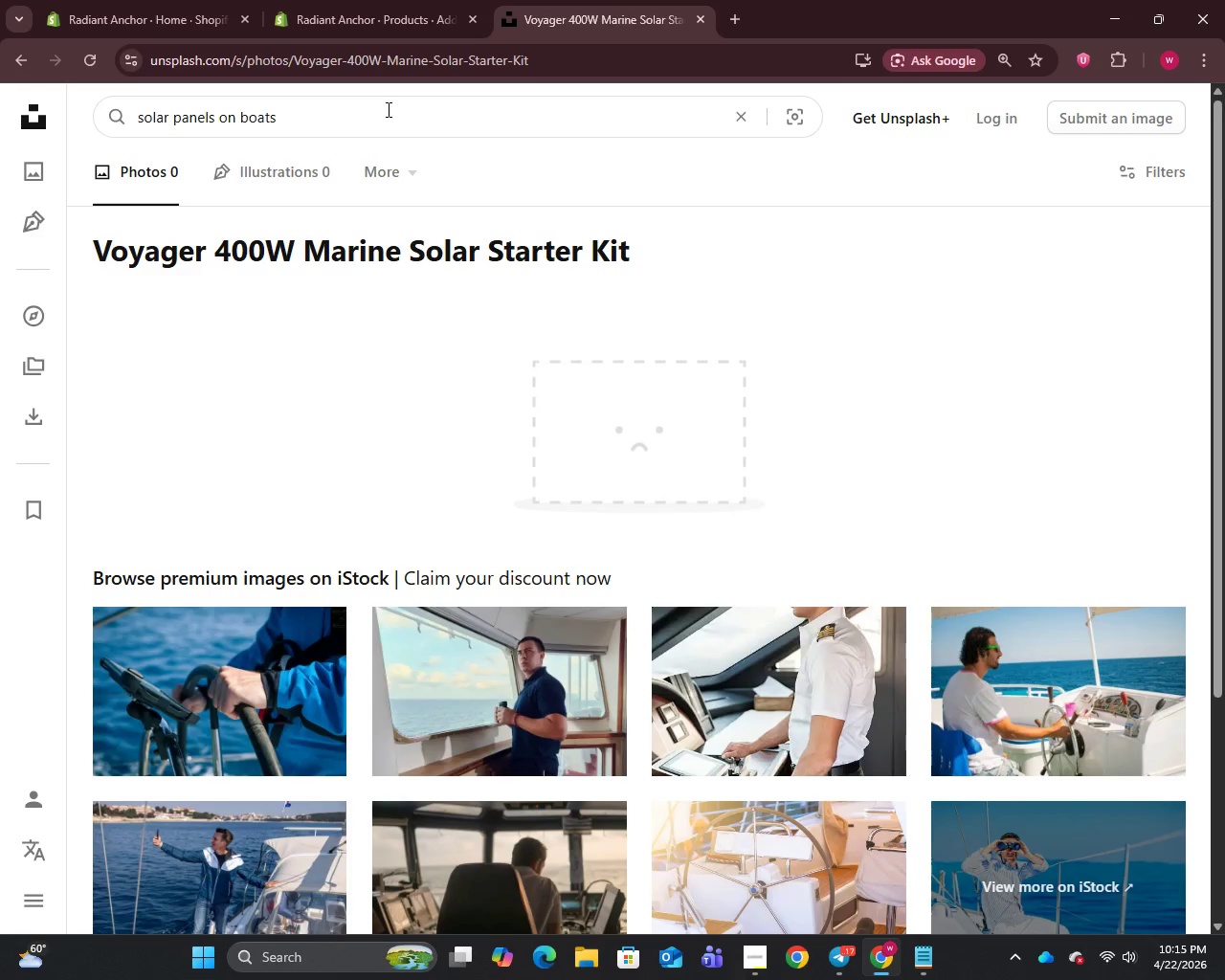 
key(Enter)
 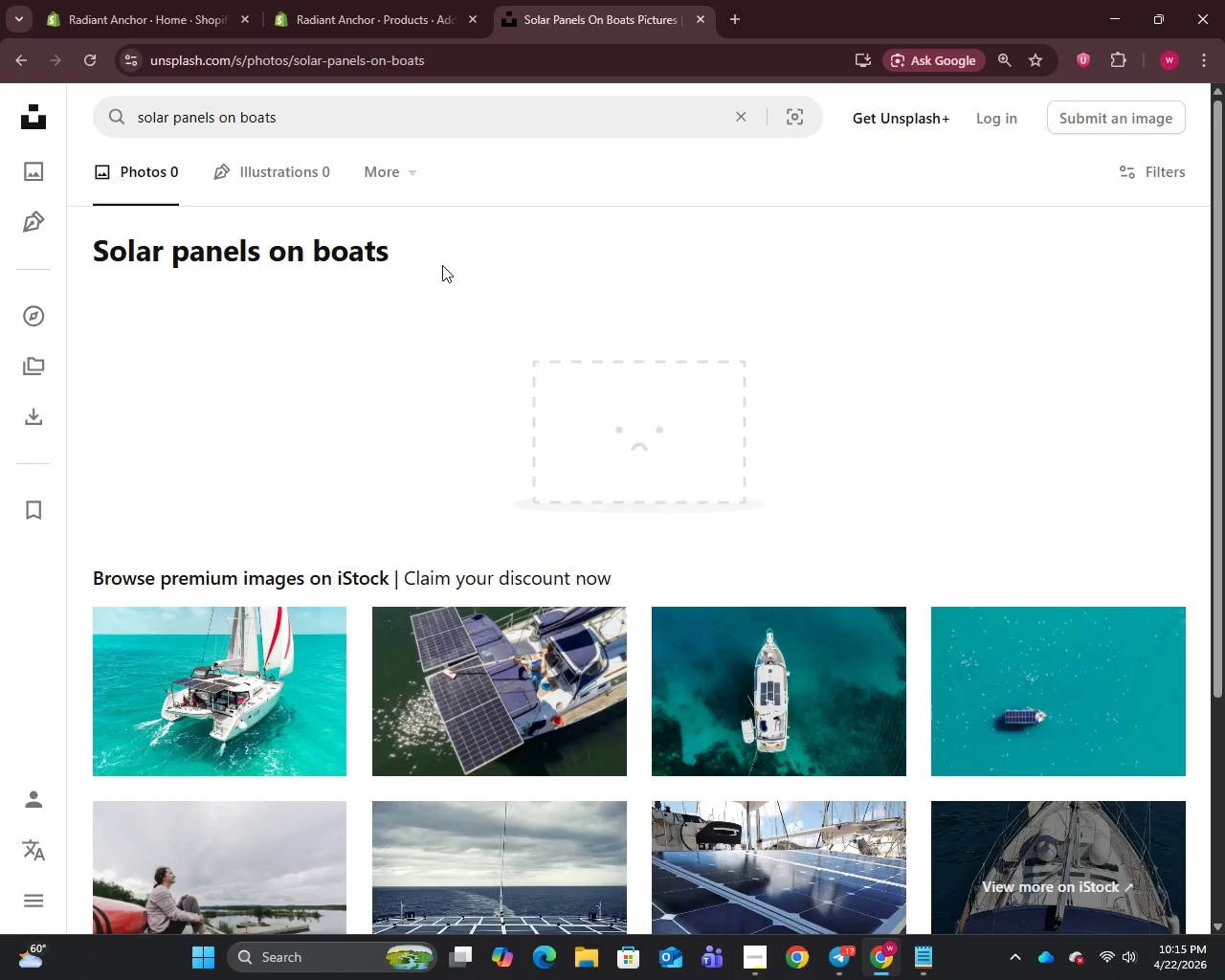 
scroll: coordinate [442, 265], scroll_direction: down, amount: 3.0
 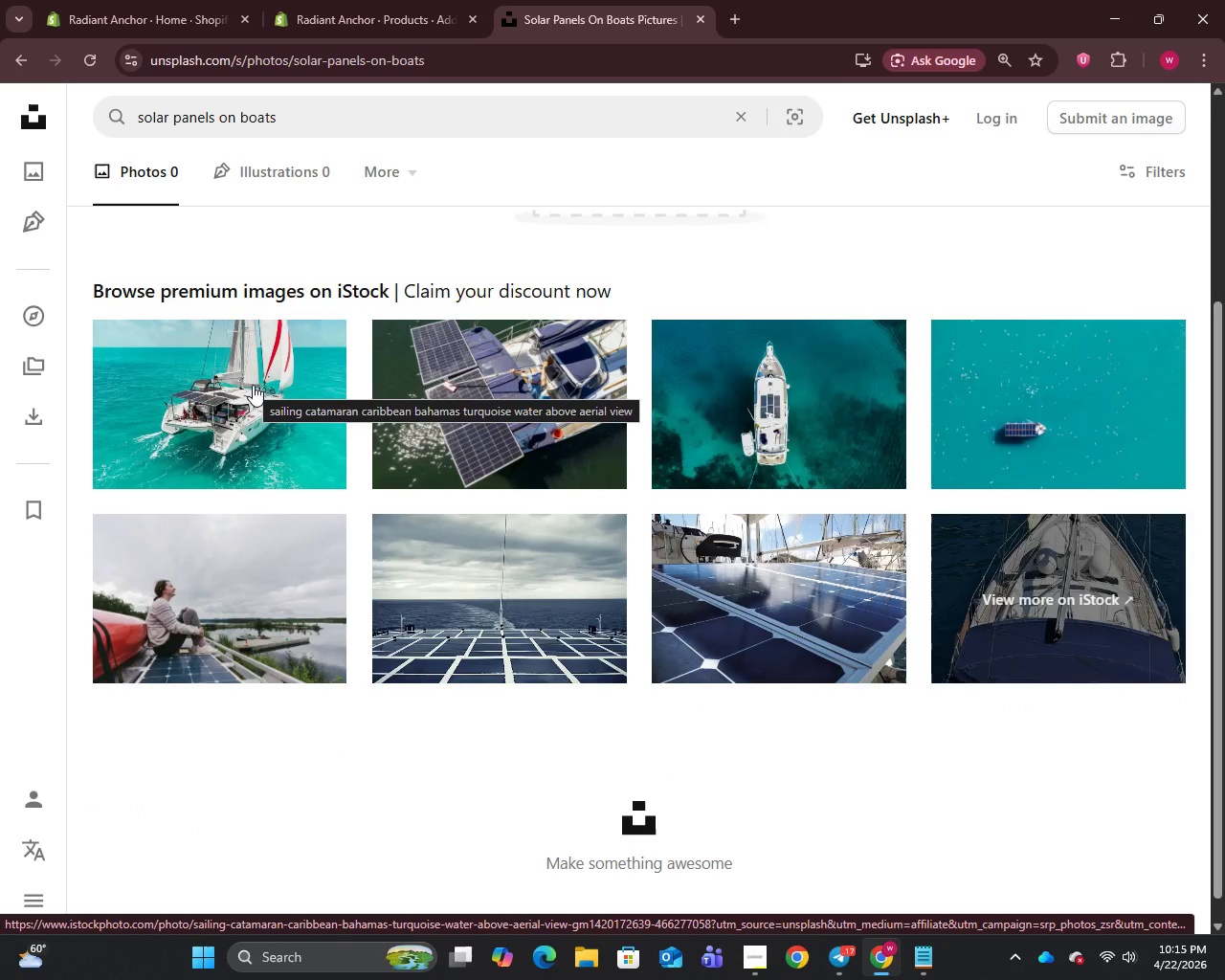 
right_click([253, 385])
 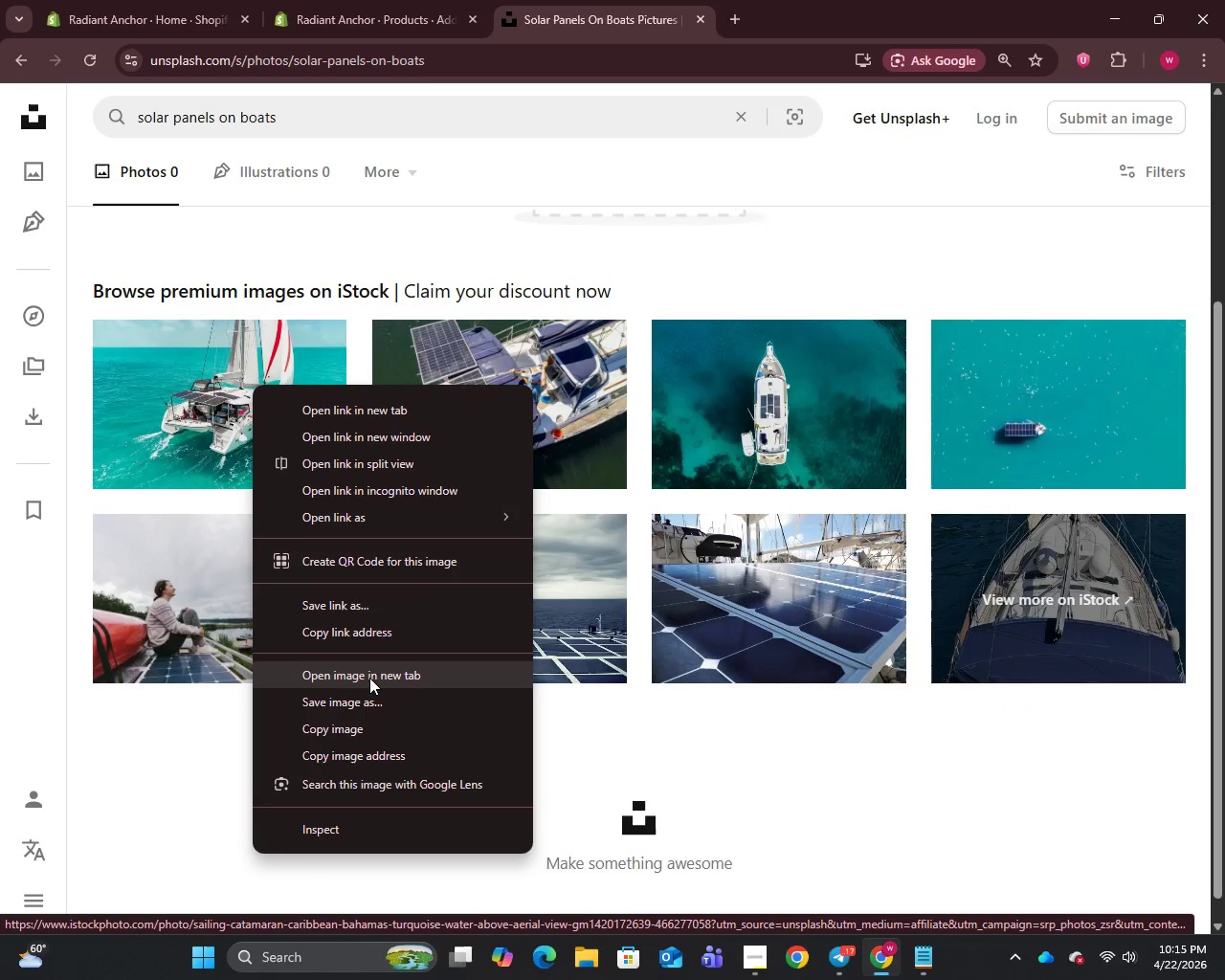 
left_click([363, 700])
 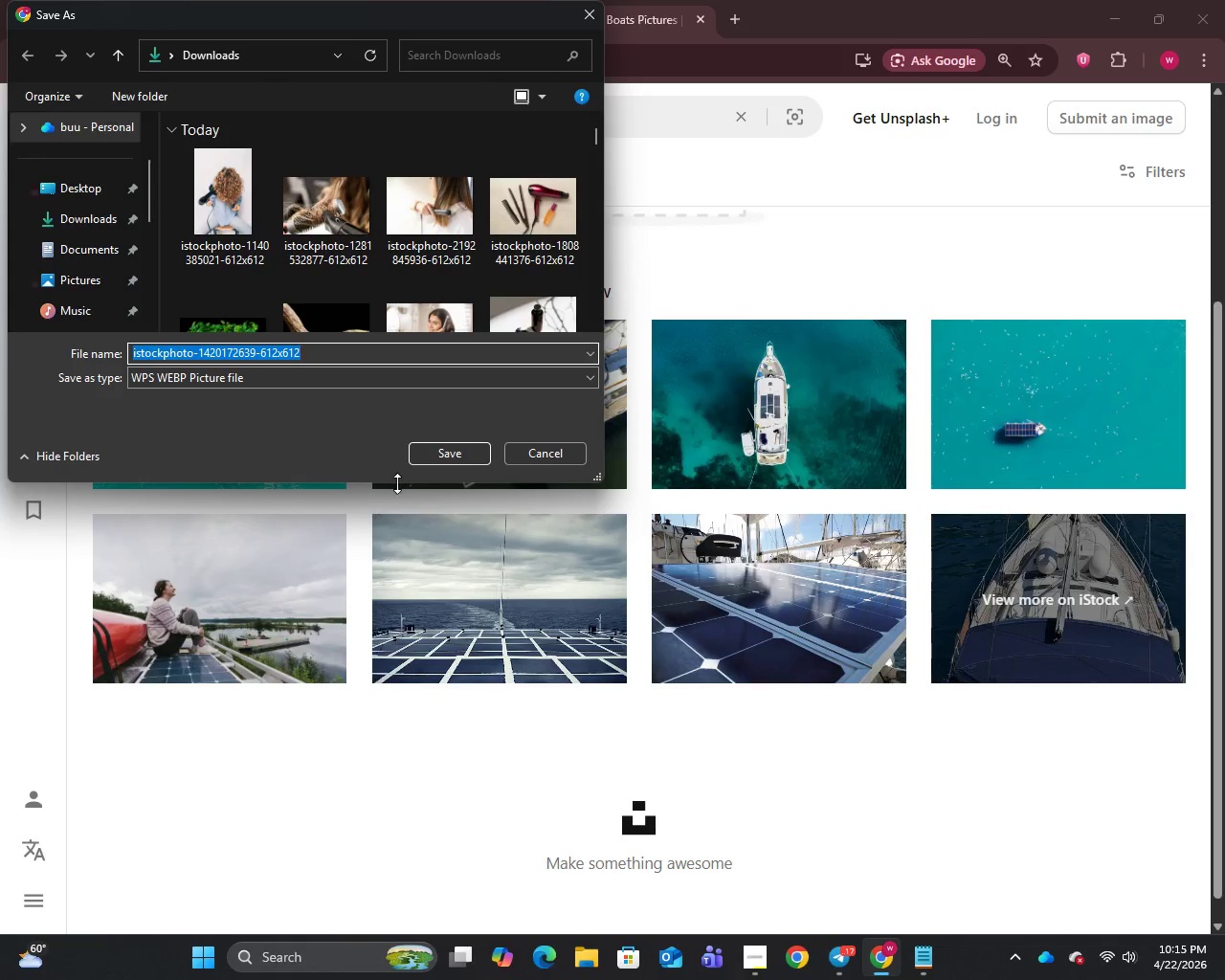 
left_click([463, 449])
 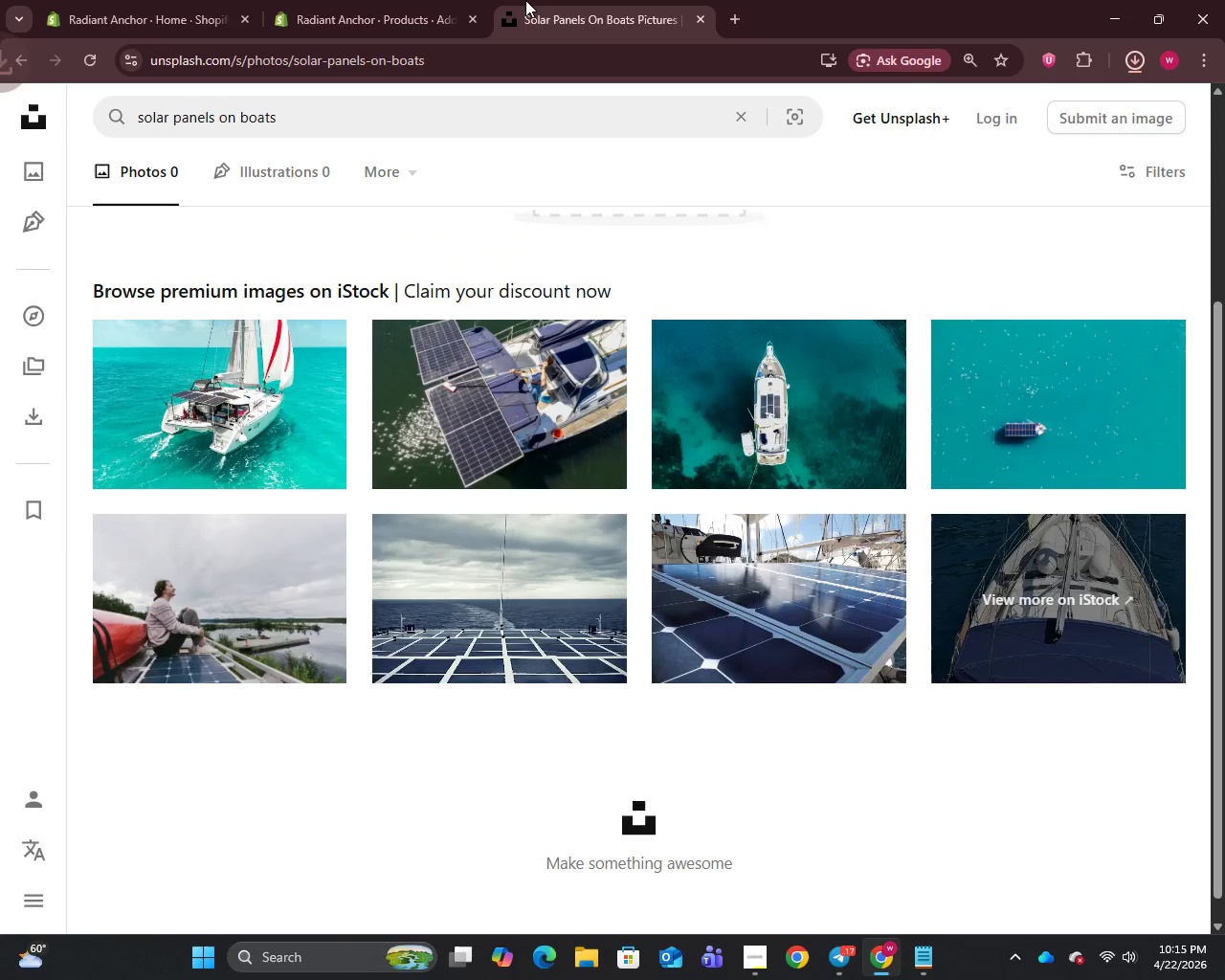 
left_click([389, 0])
 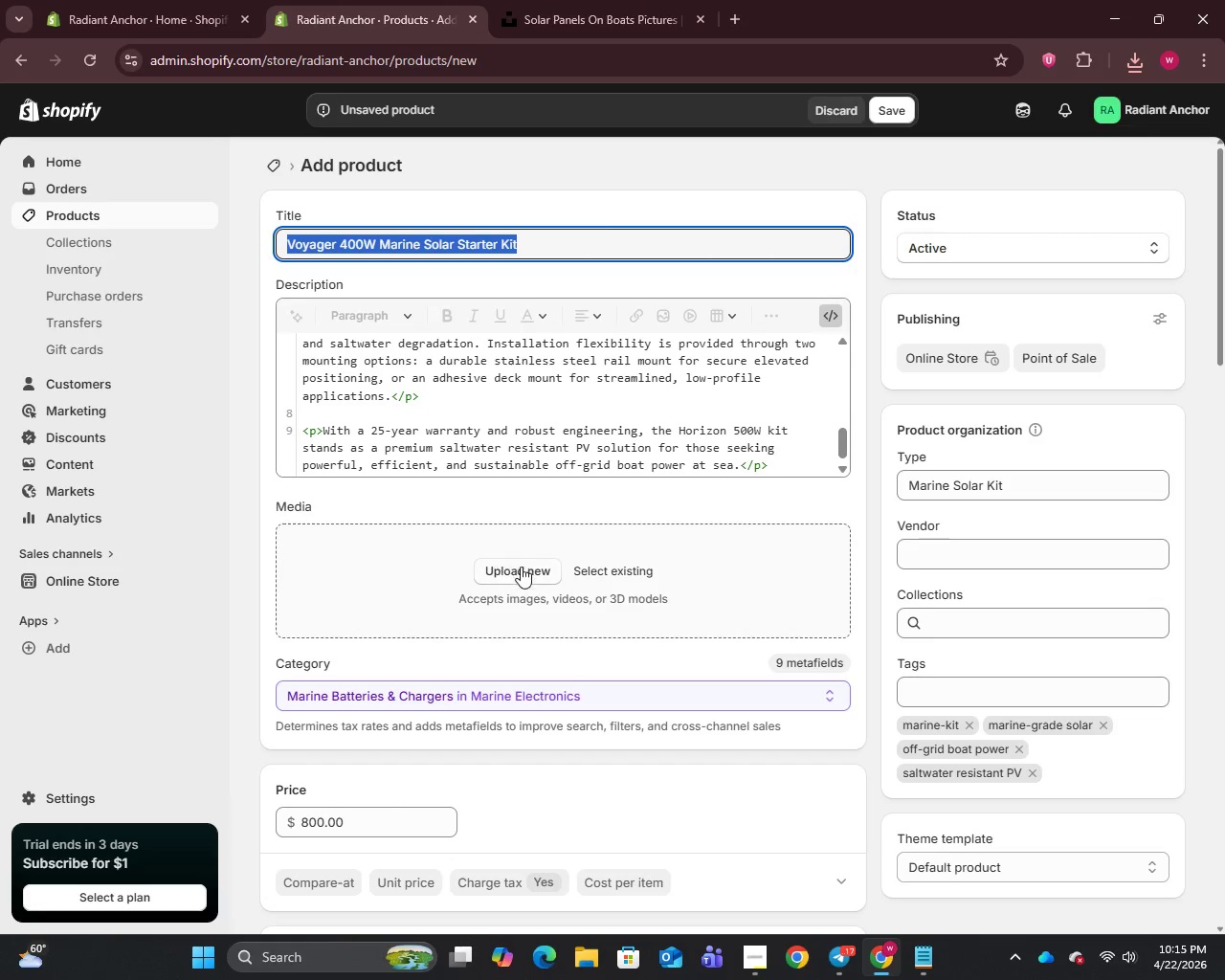 
left_click([521, 569])
 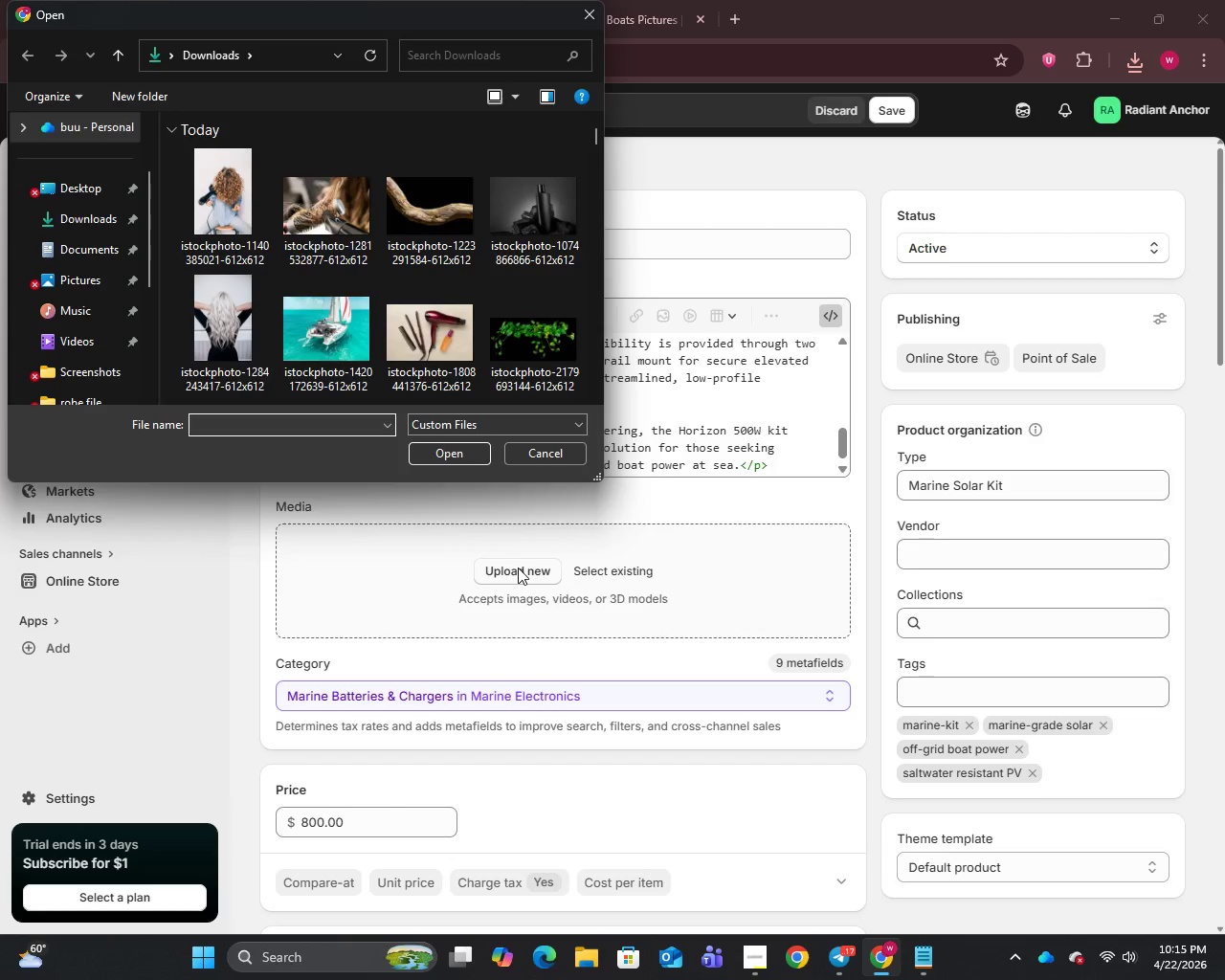 
wait(8.47)
 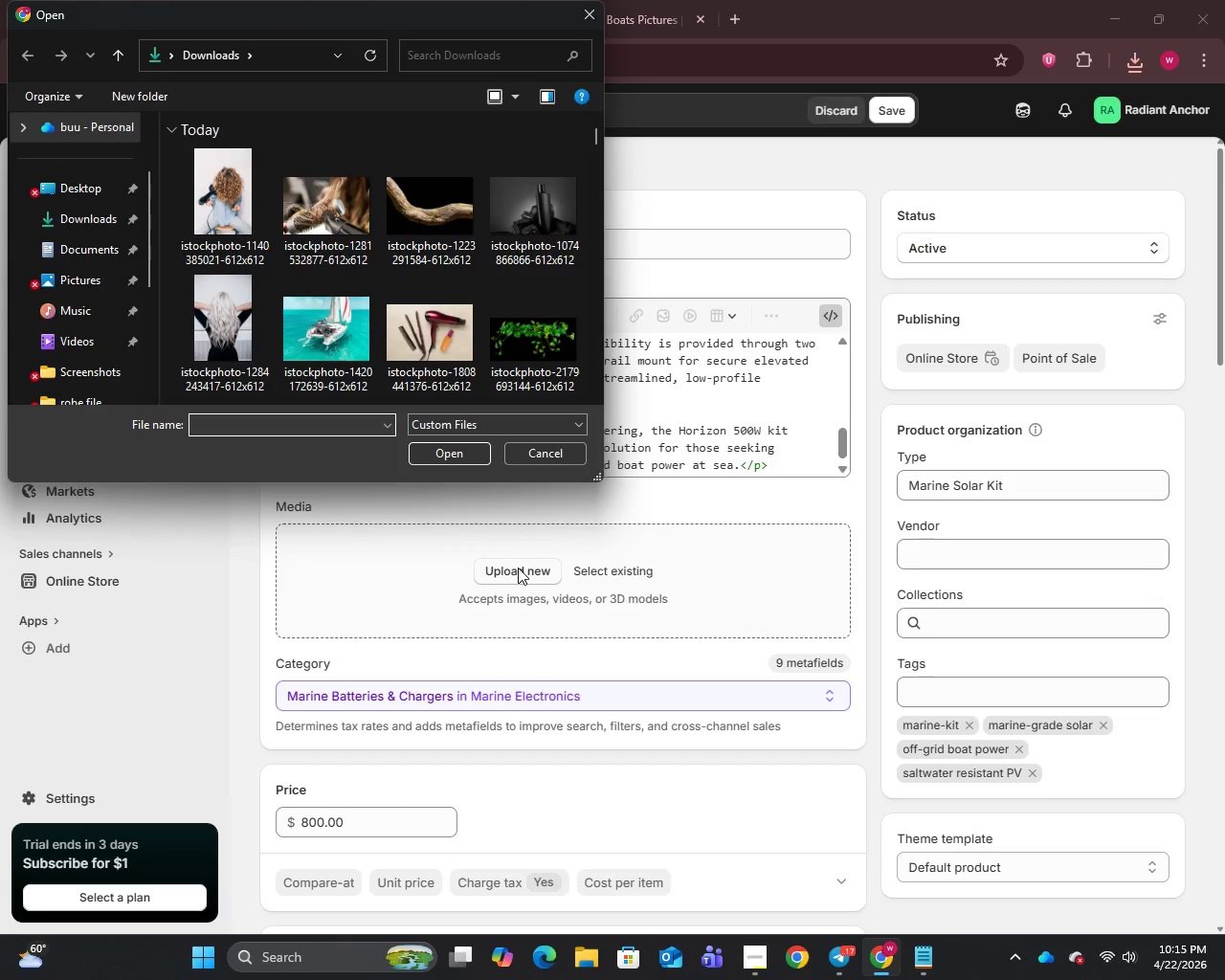 
left_click([69, 222])
 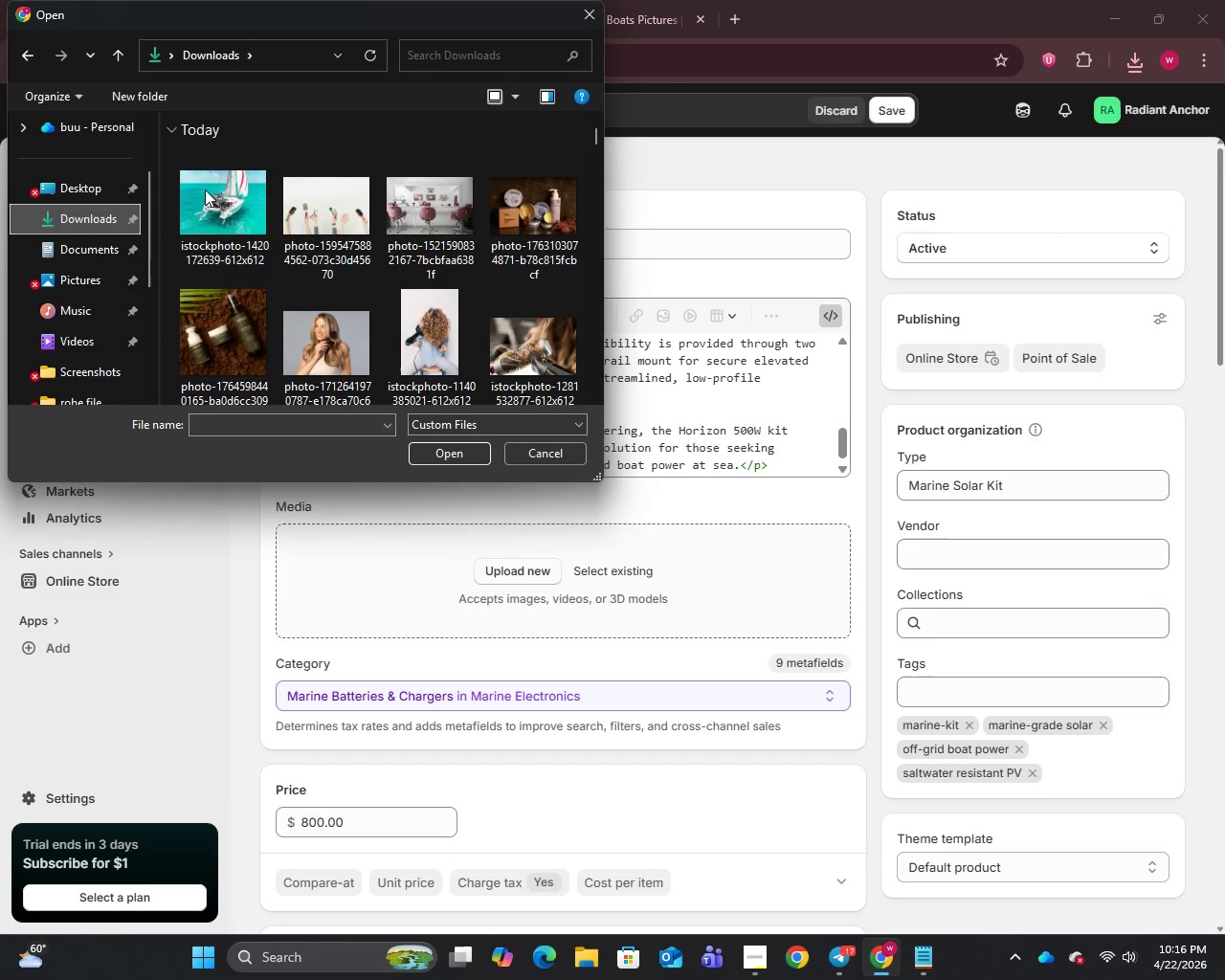 
left_click([240, 183])
 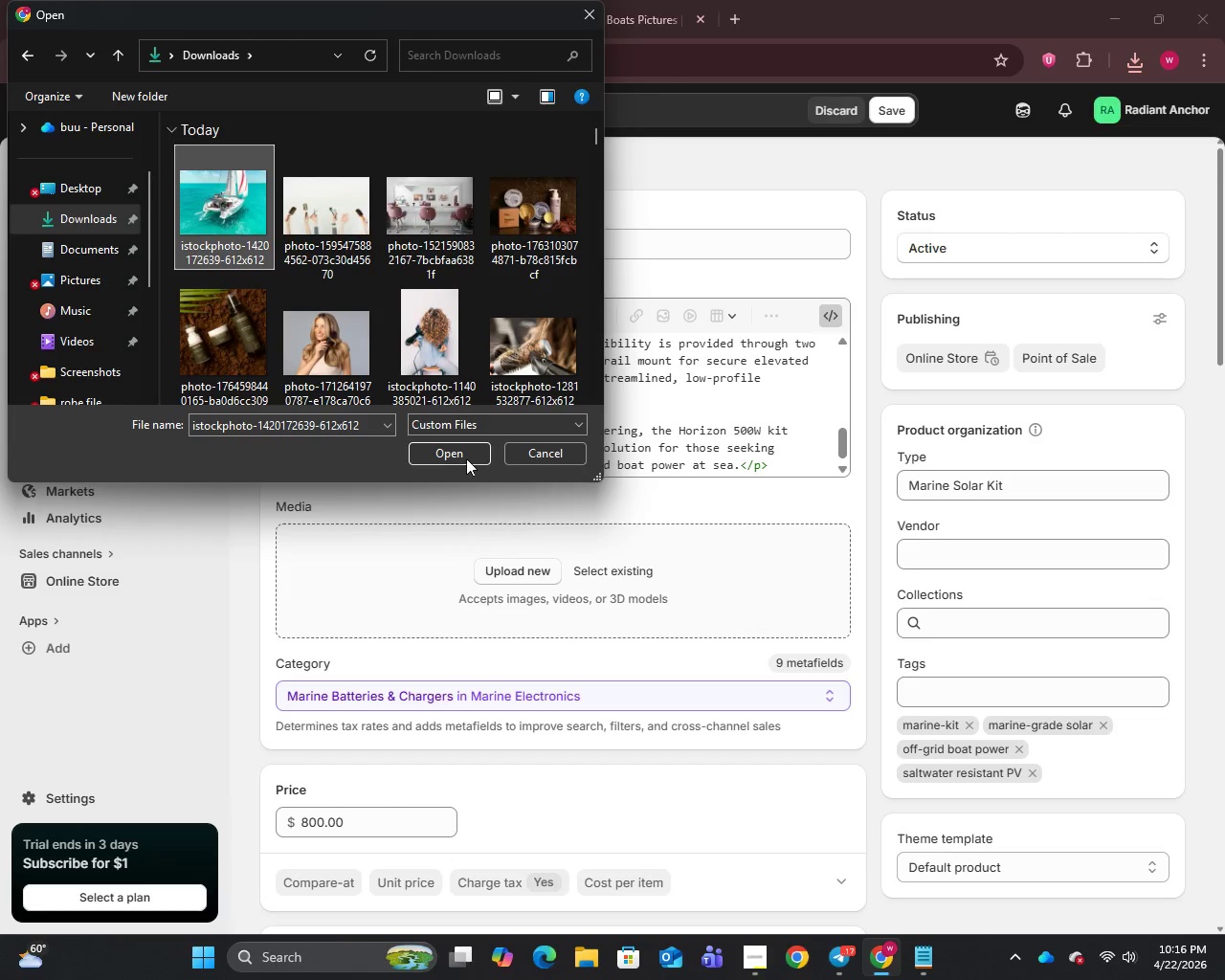 
left_click([462, 455])
 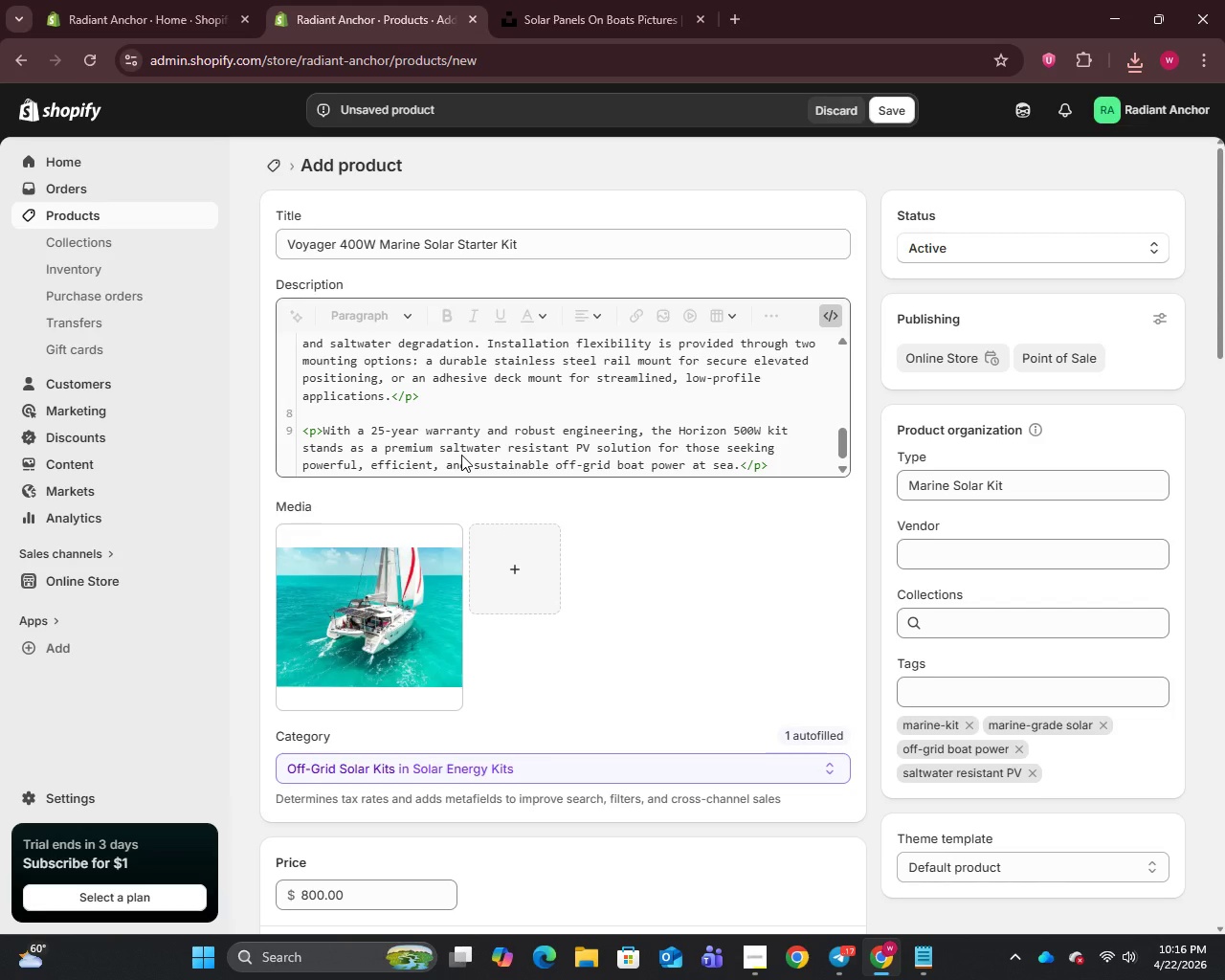 
wait(15.72)
 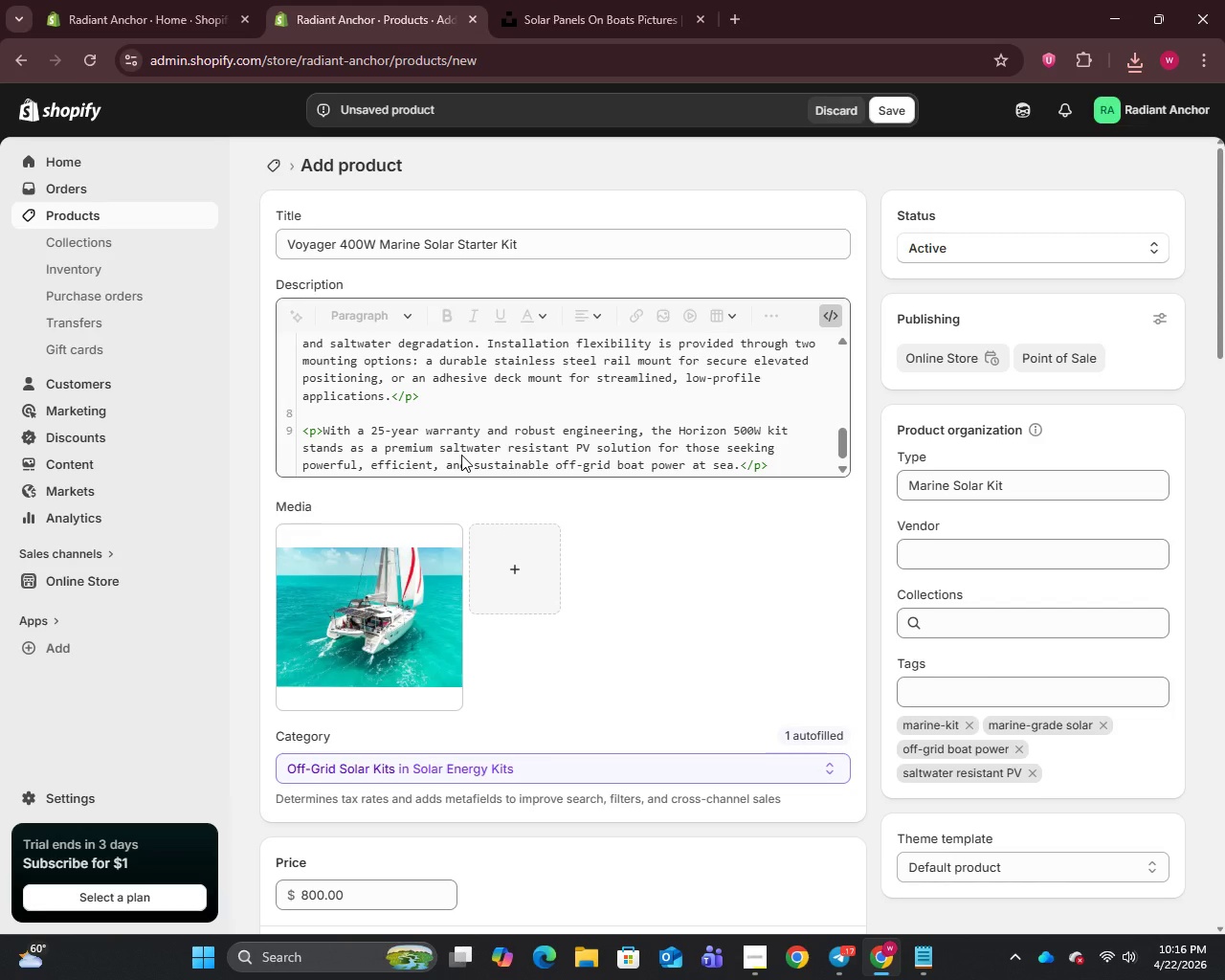 
left_click([373, 620])
 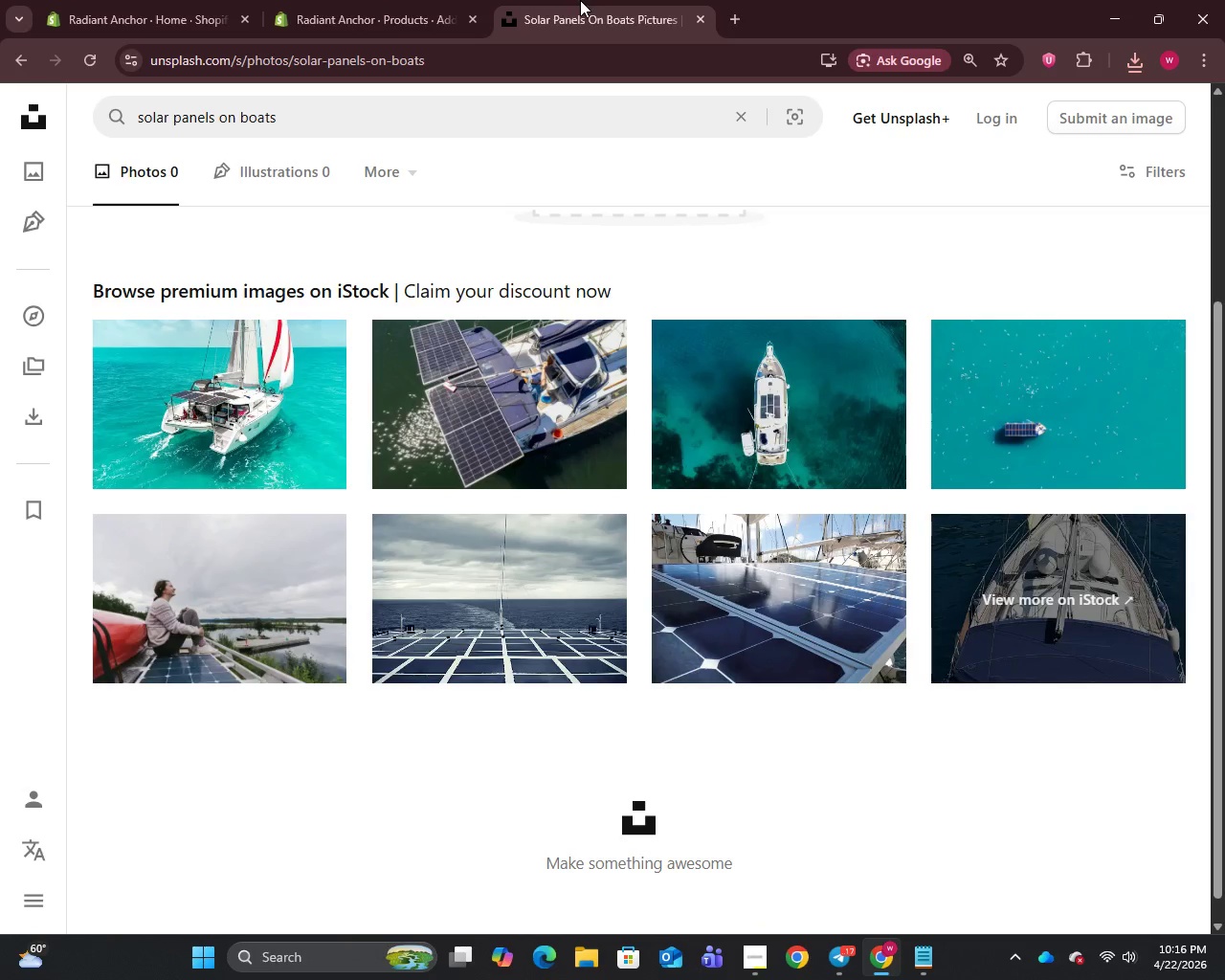 
double_click([441, 103])
 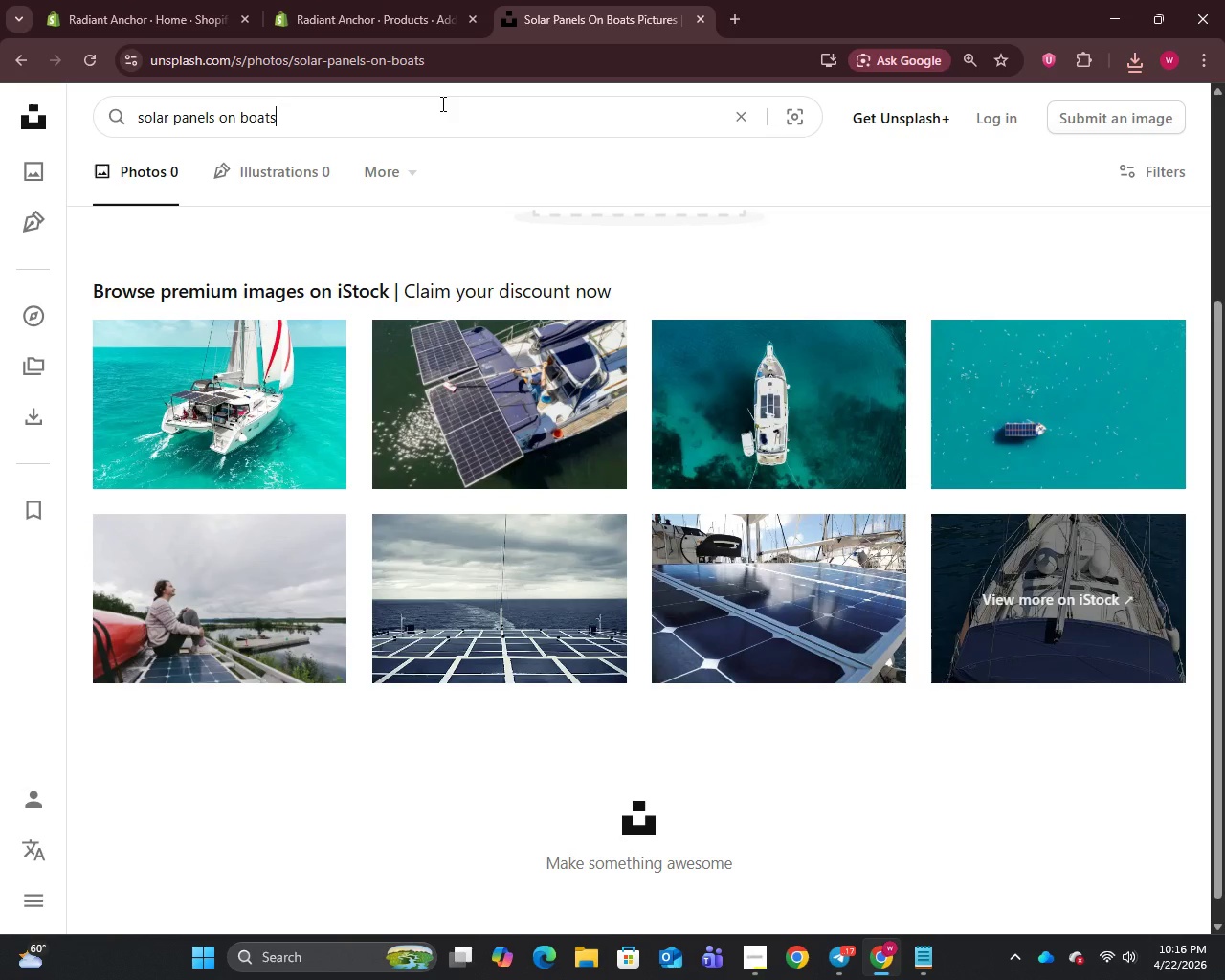 
key(Control+A)
 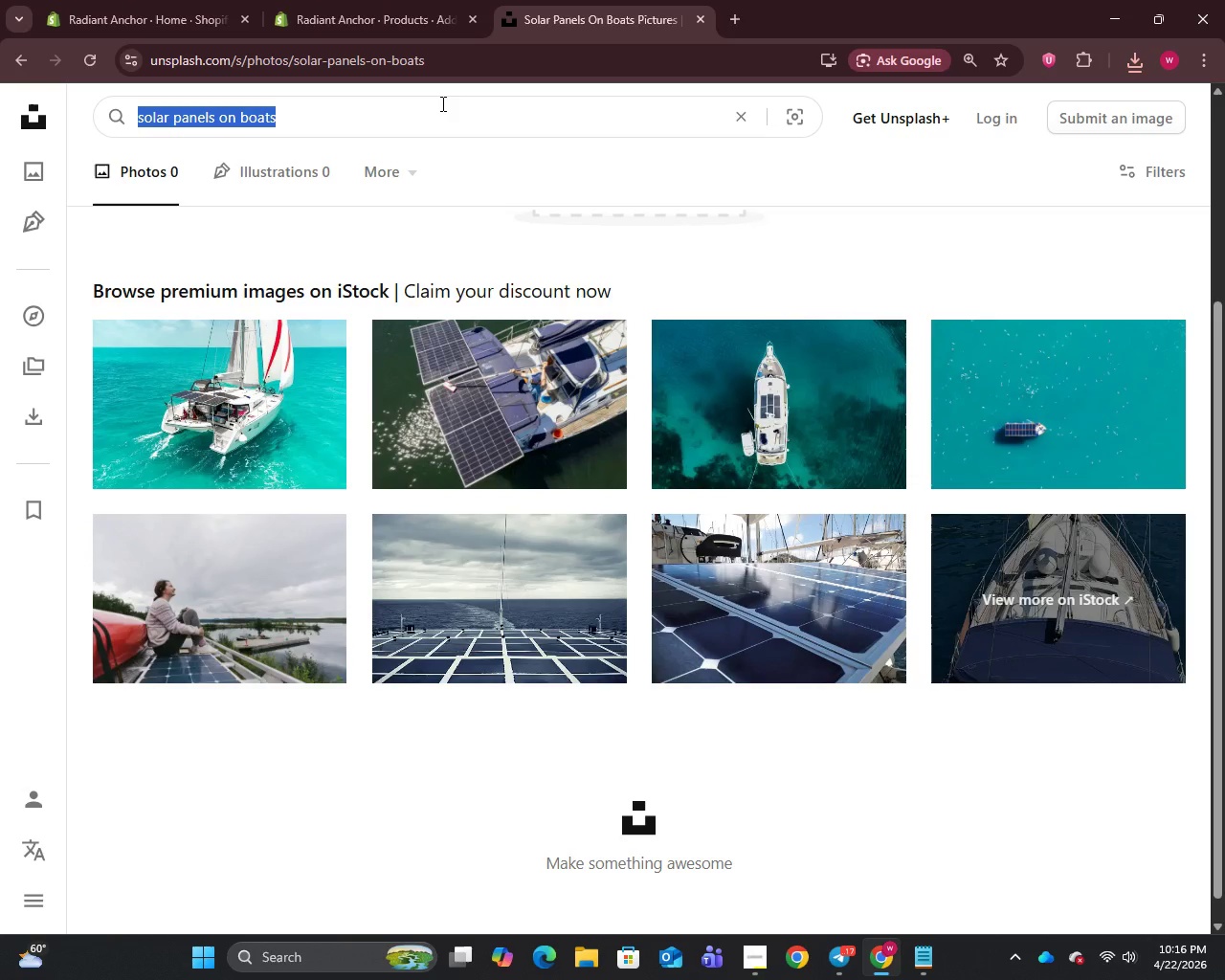 
key(Control+C)
 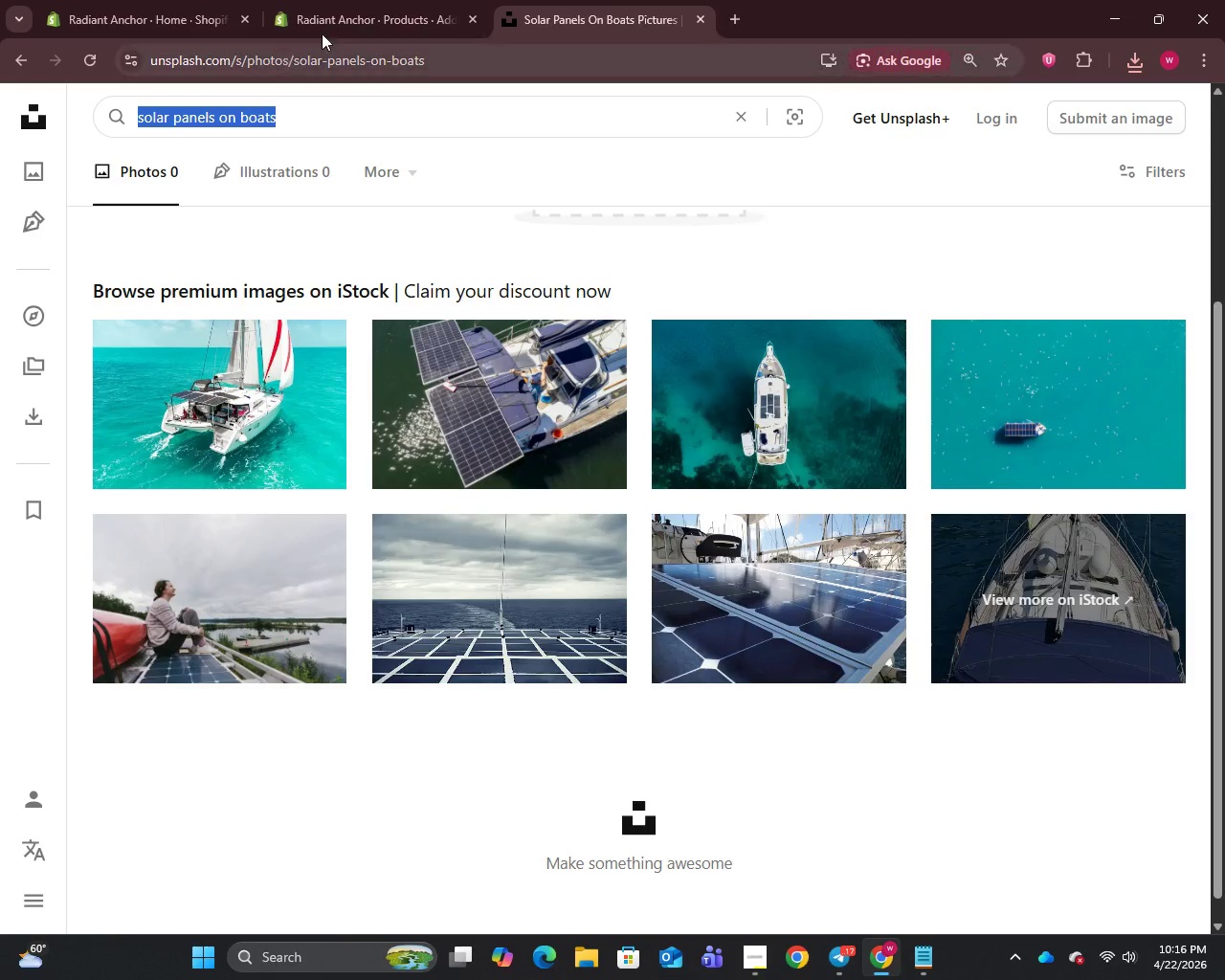 
left_click([368, 5])
 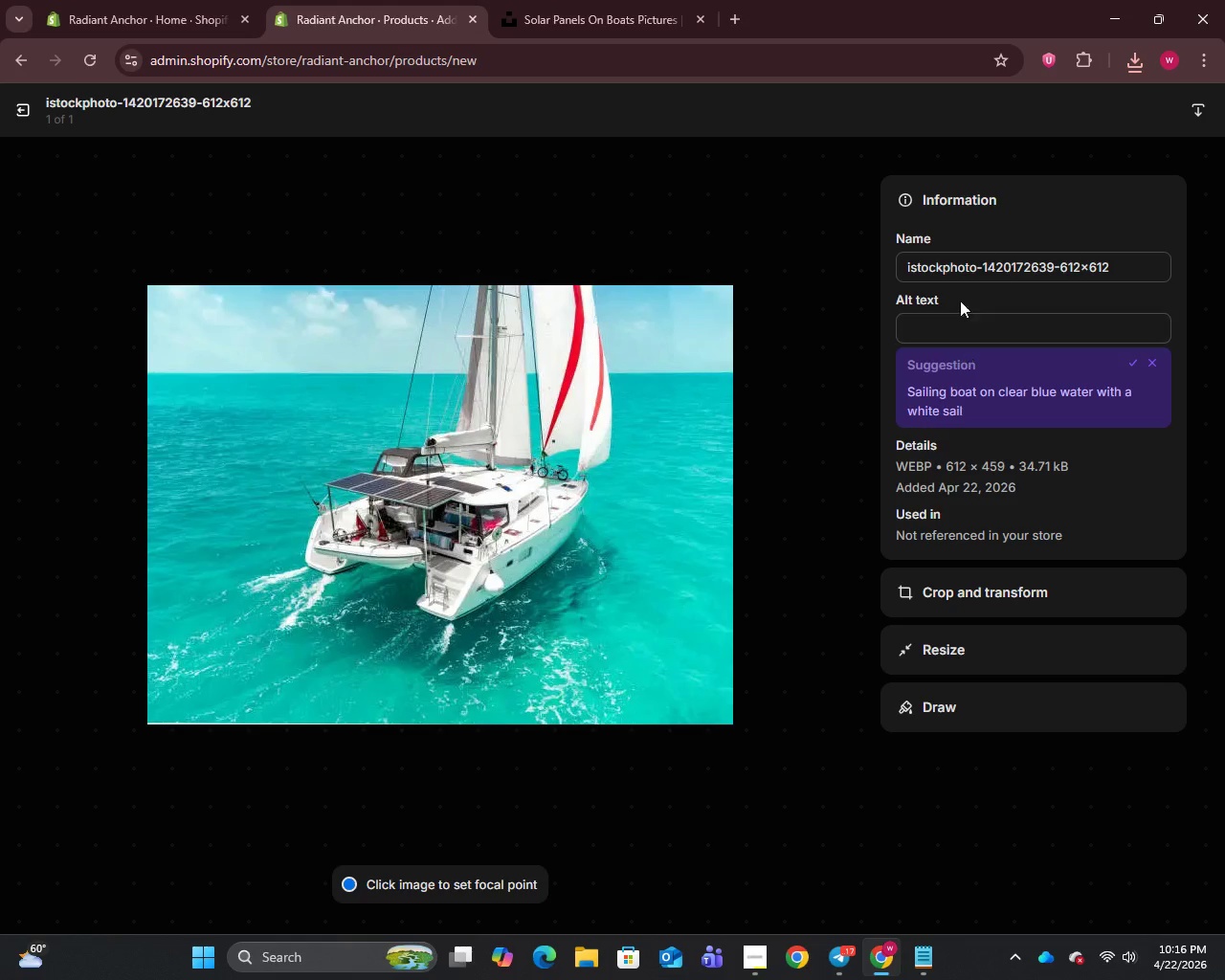 
left_click([965, 255])
 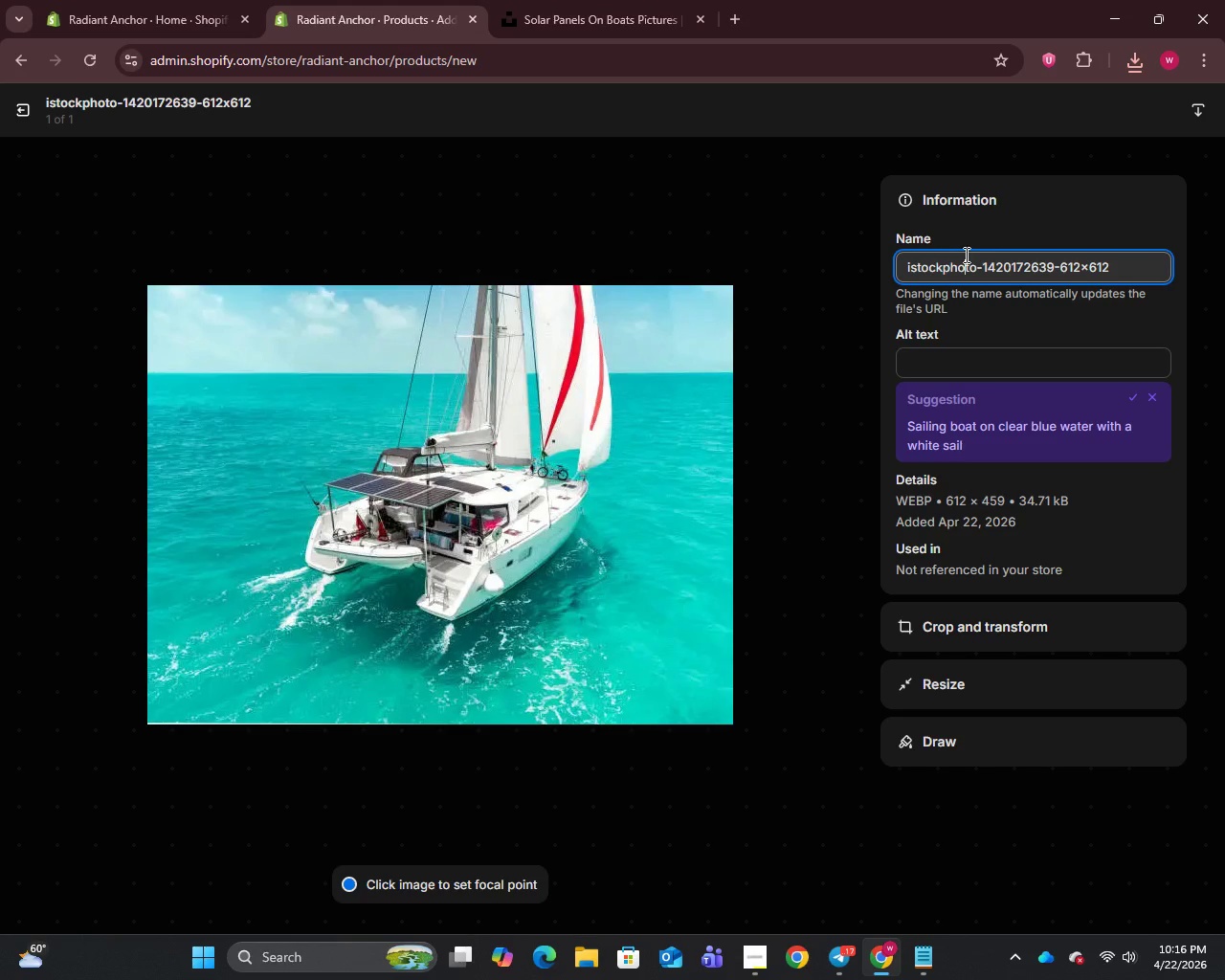 
key(Control+A)
 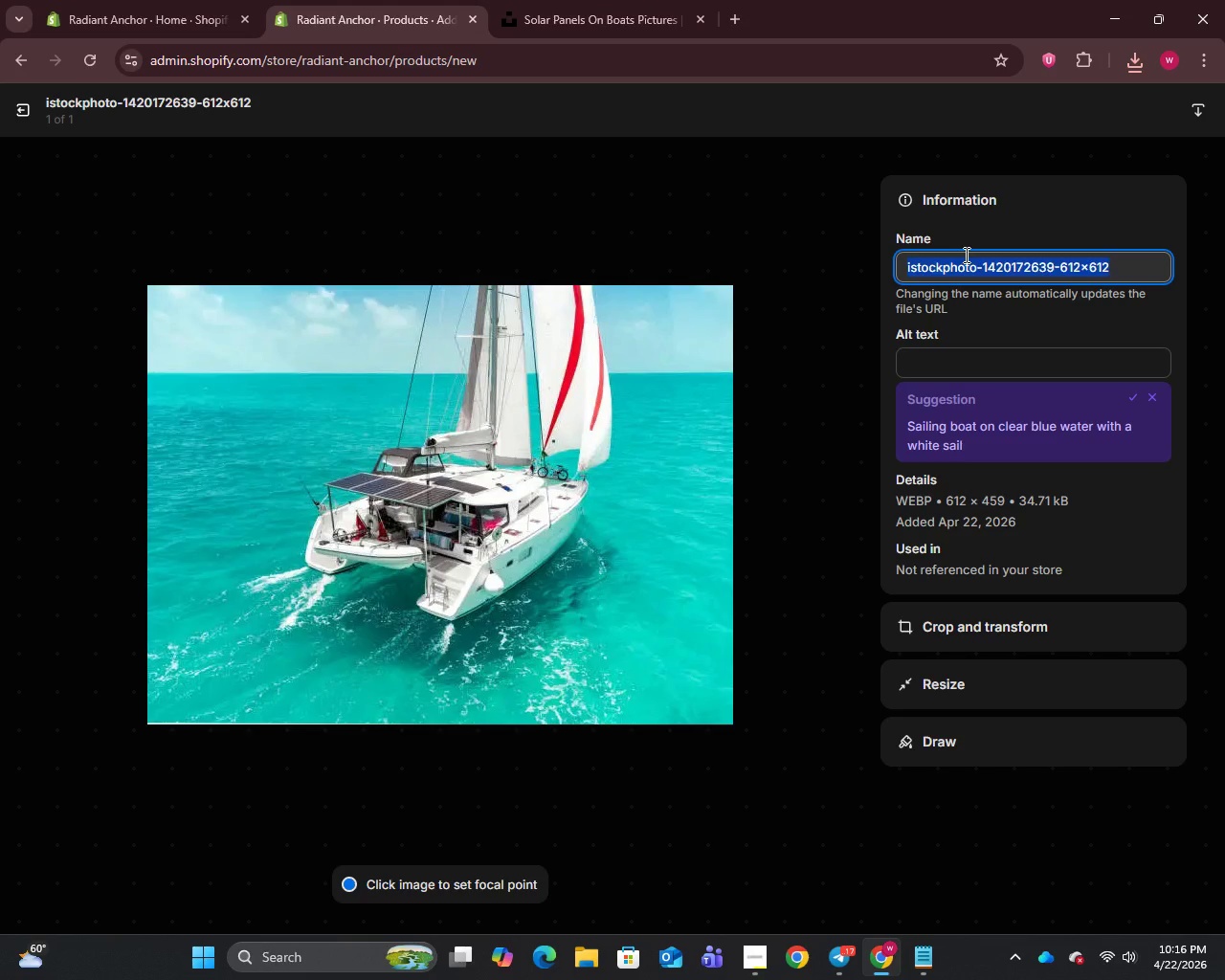 
key(Control+V)
 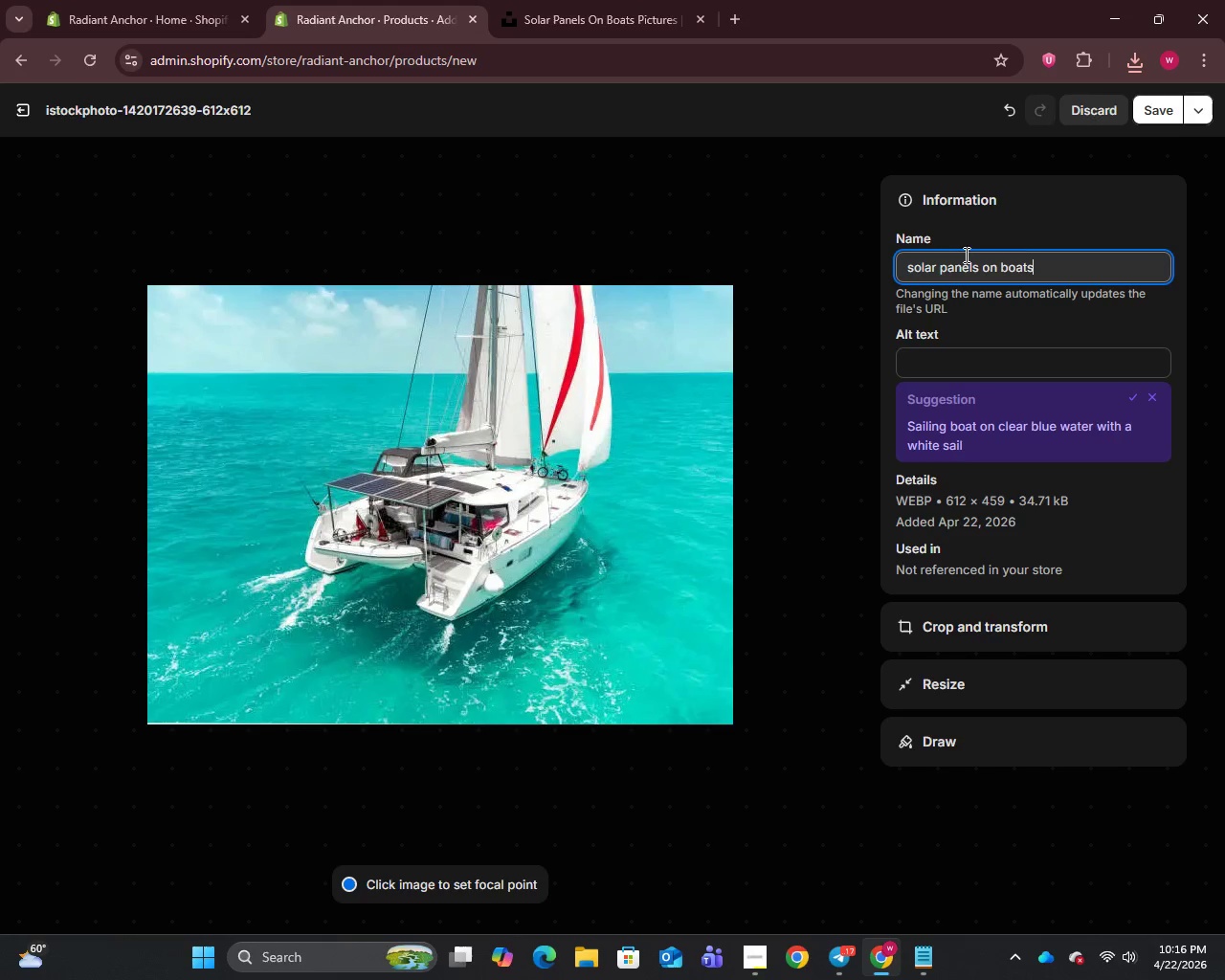 
wait(9.17)
 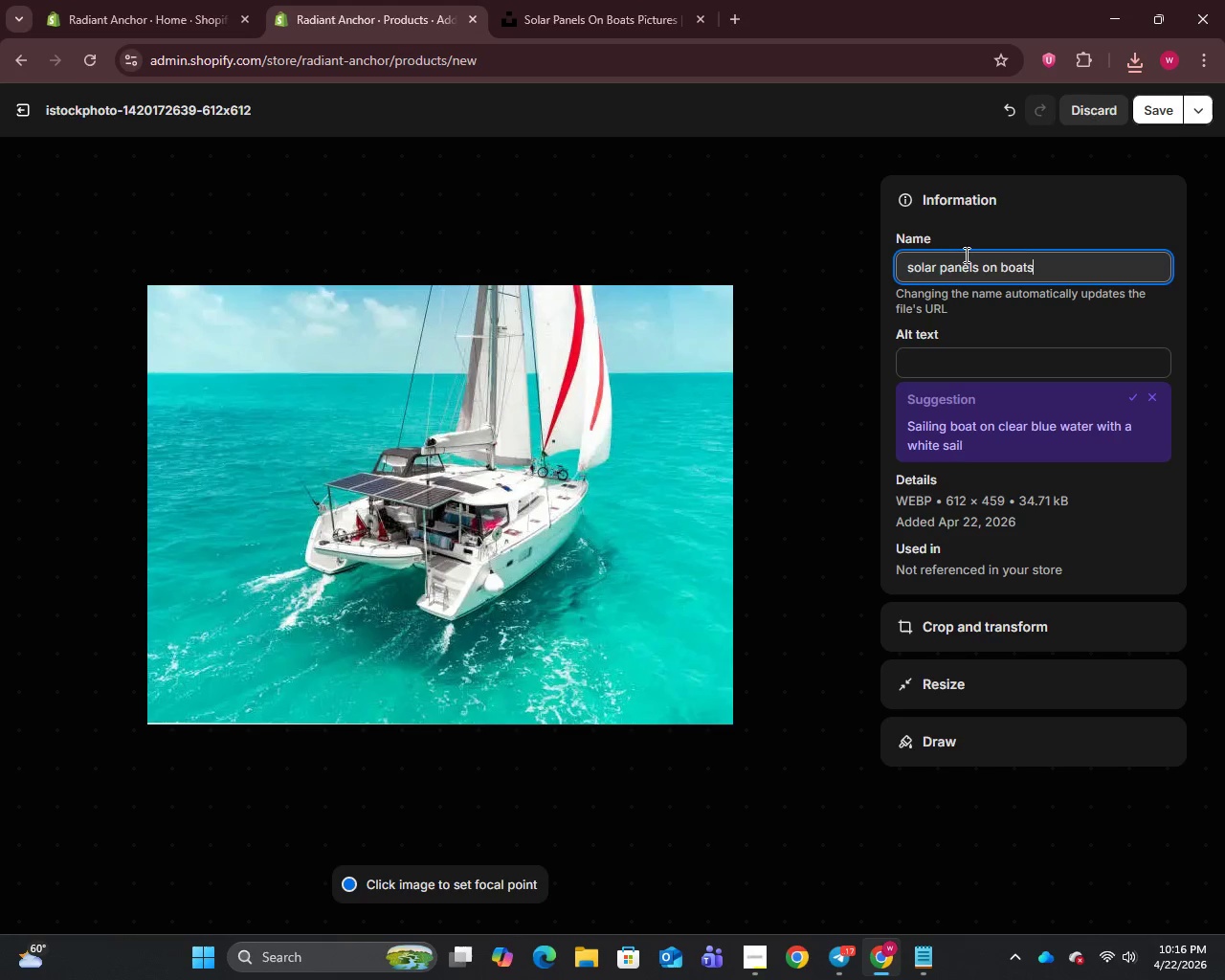 
left_click([969, 381])
 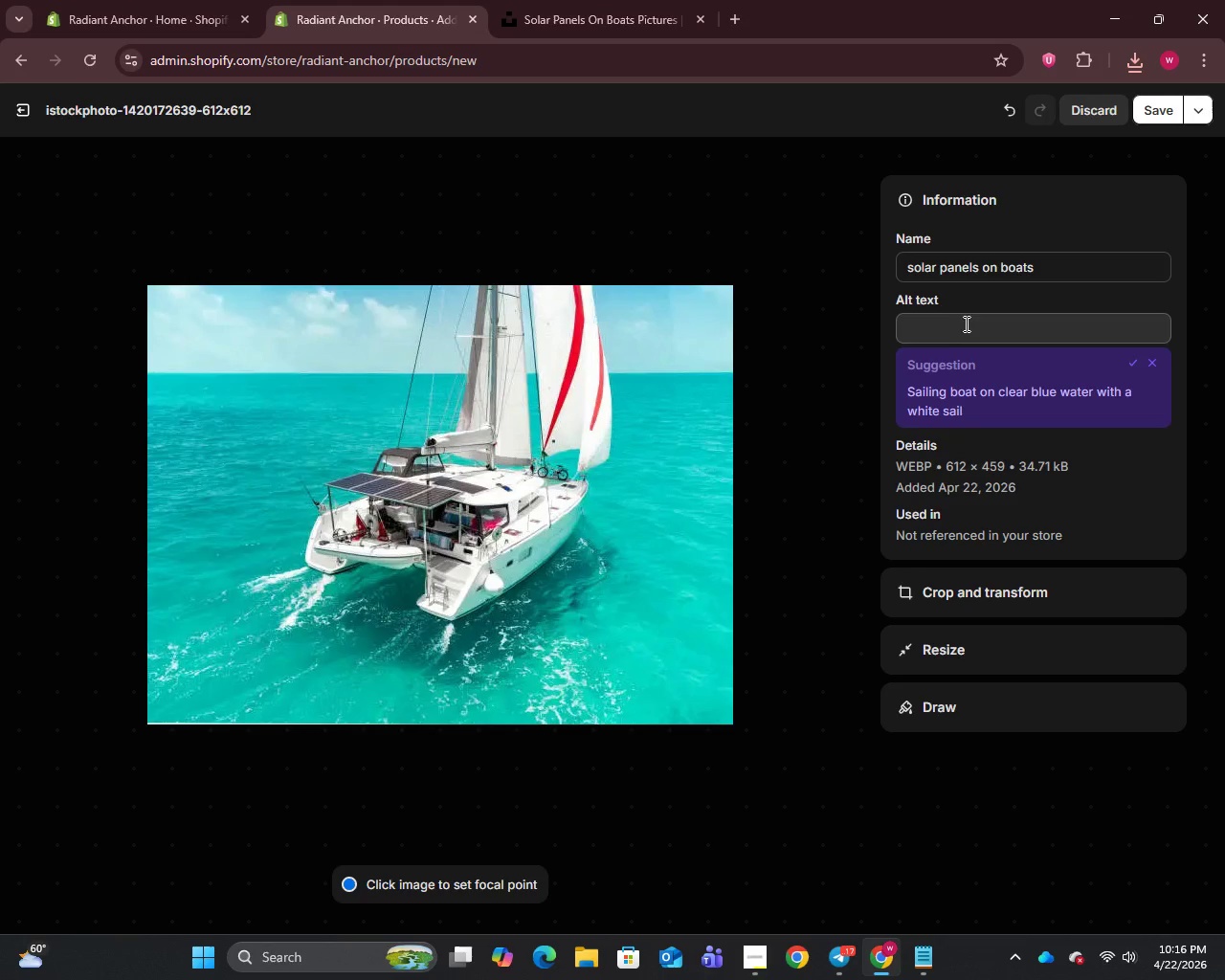 
left_click([965, 319])
 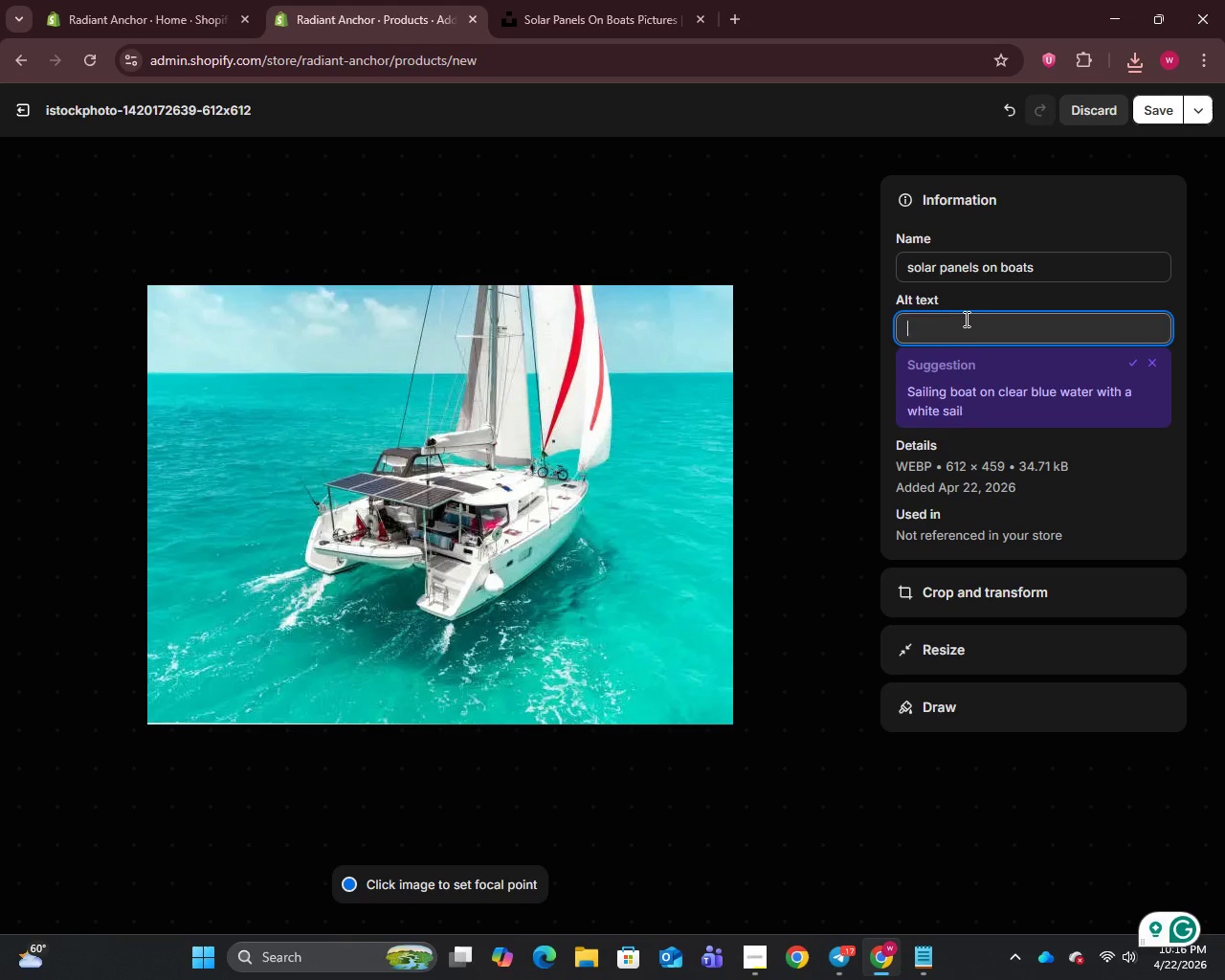 
wait(16.02)
 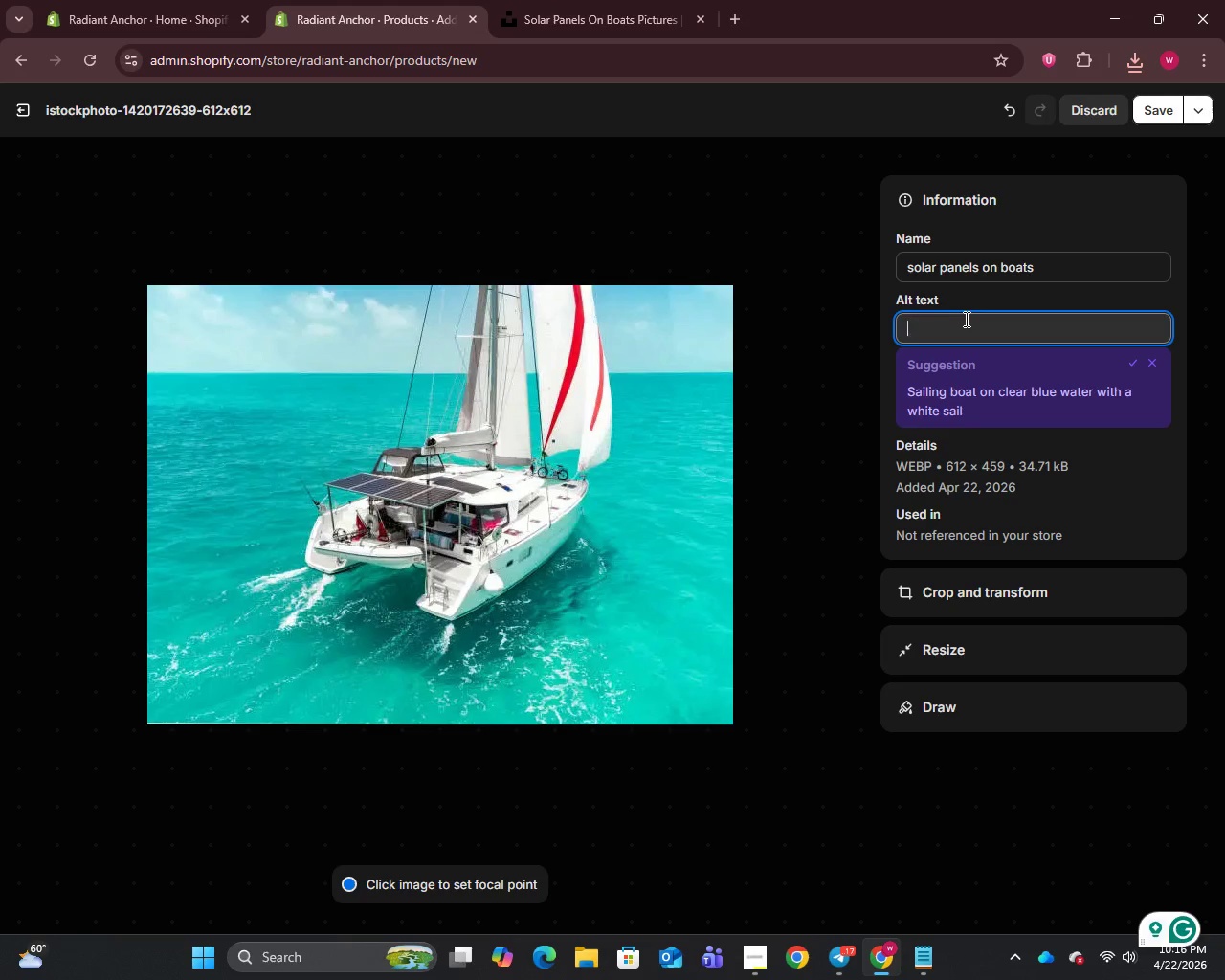 
left_click([948, 332])
 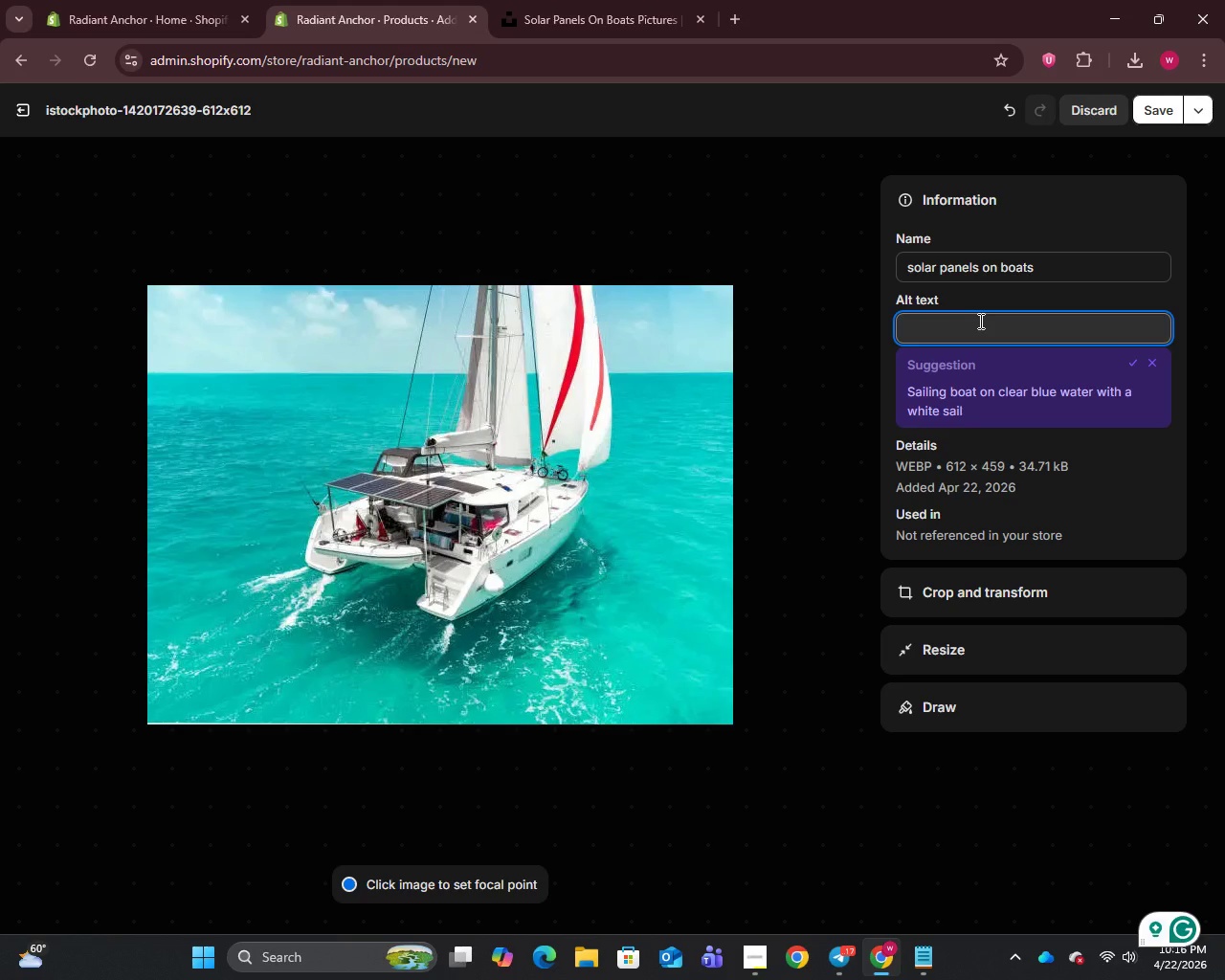 
type(Monocrystalline solar panel mounted on sailboat stern rail for off )
key(Backspace)
type(-gride marine power system)
 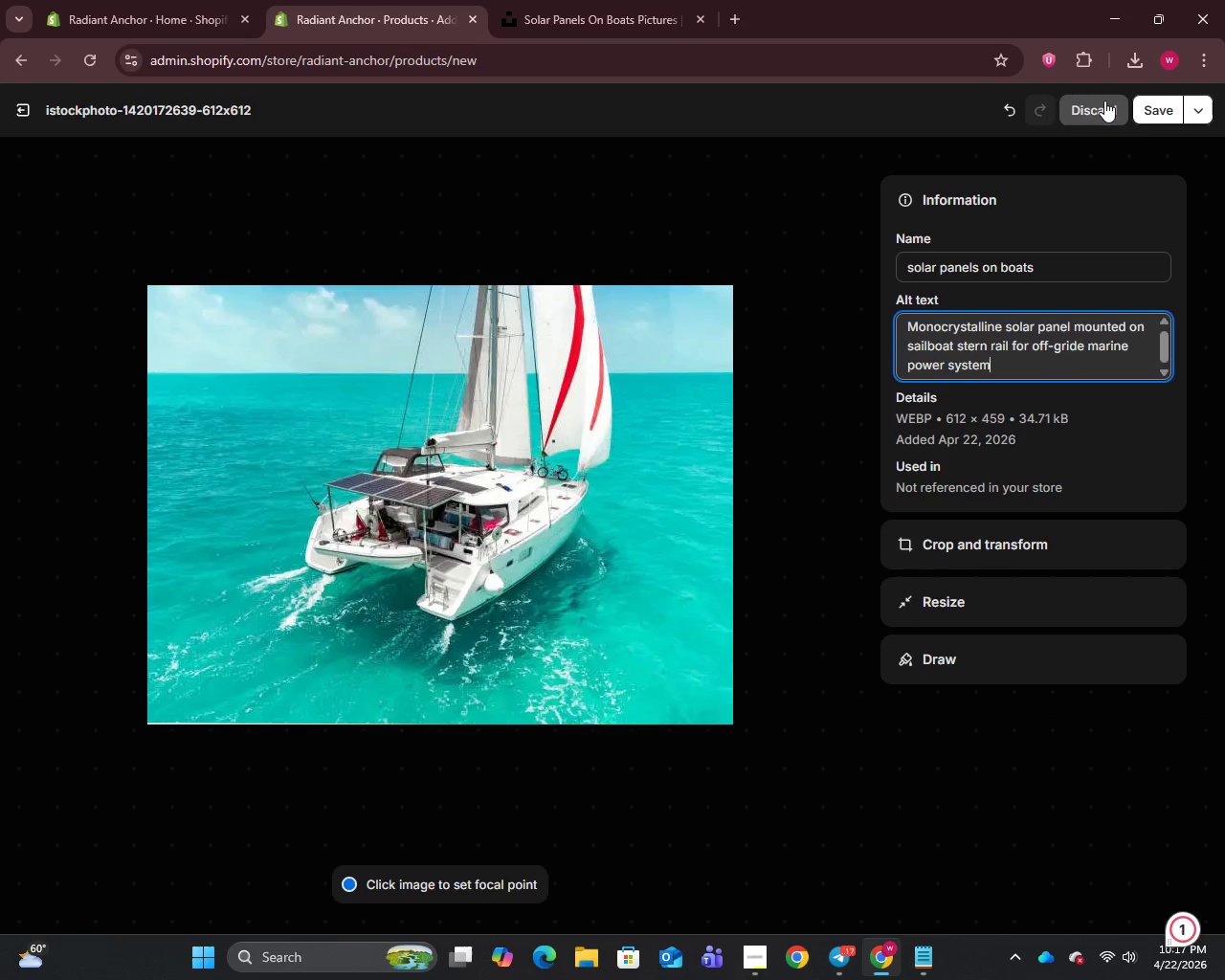 
left_click([1179, 103])
 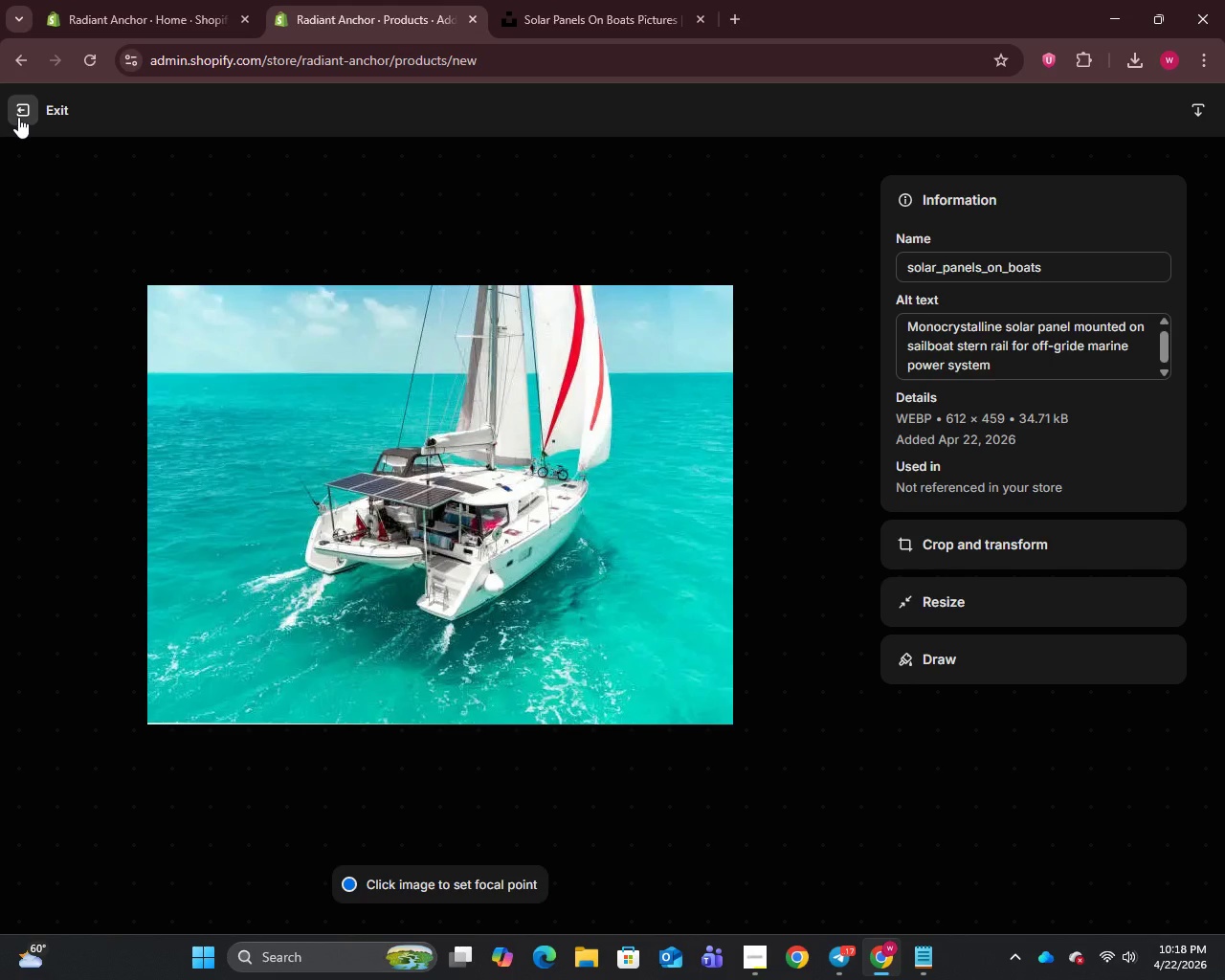 
wait(20.52)
 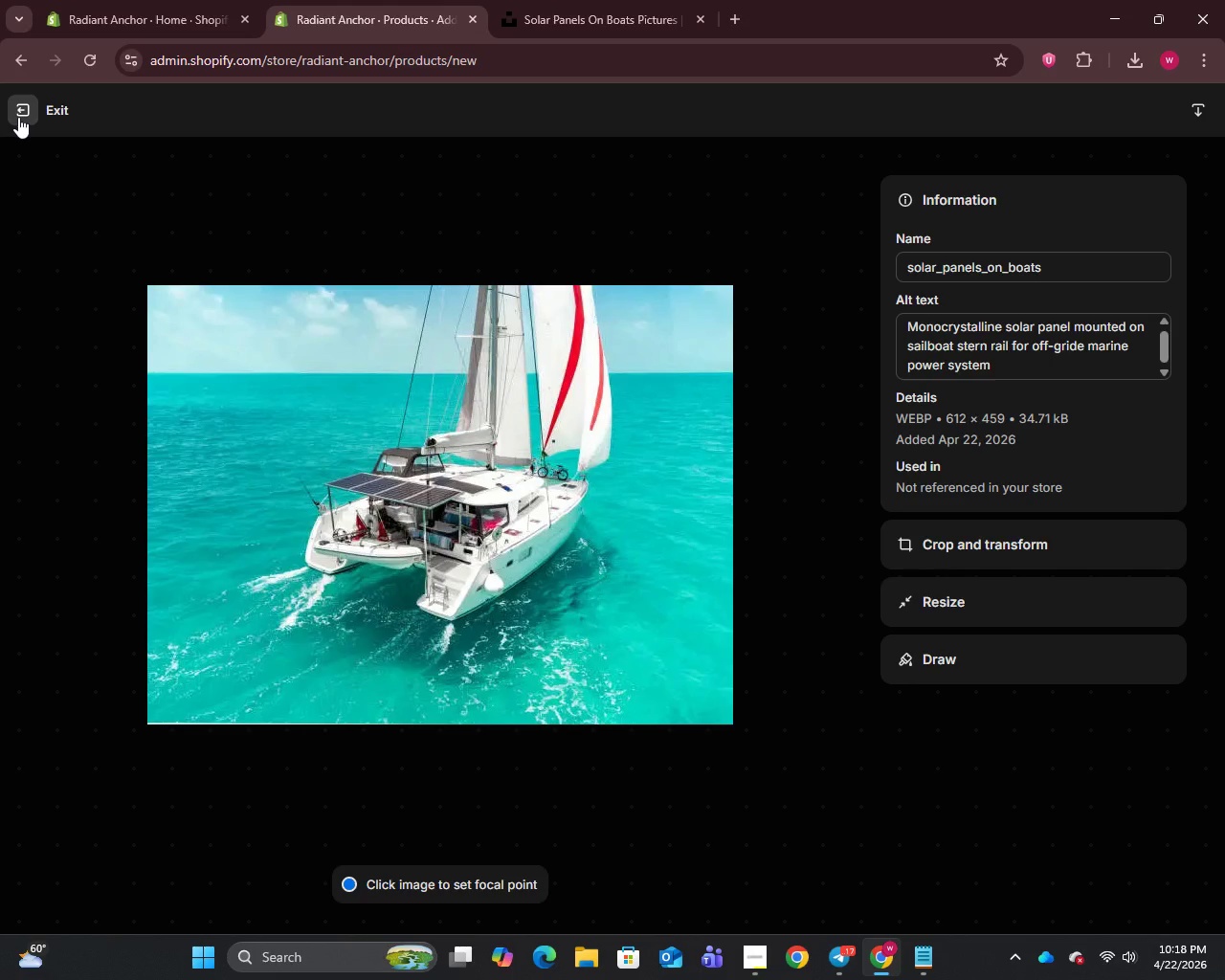 
left_click([28, 107])
 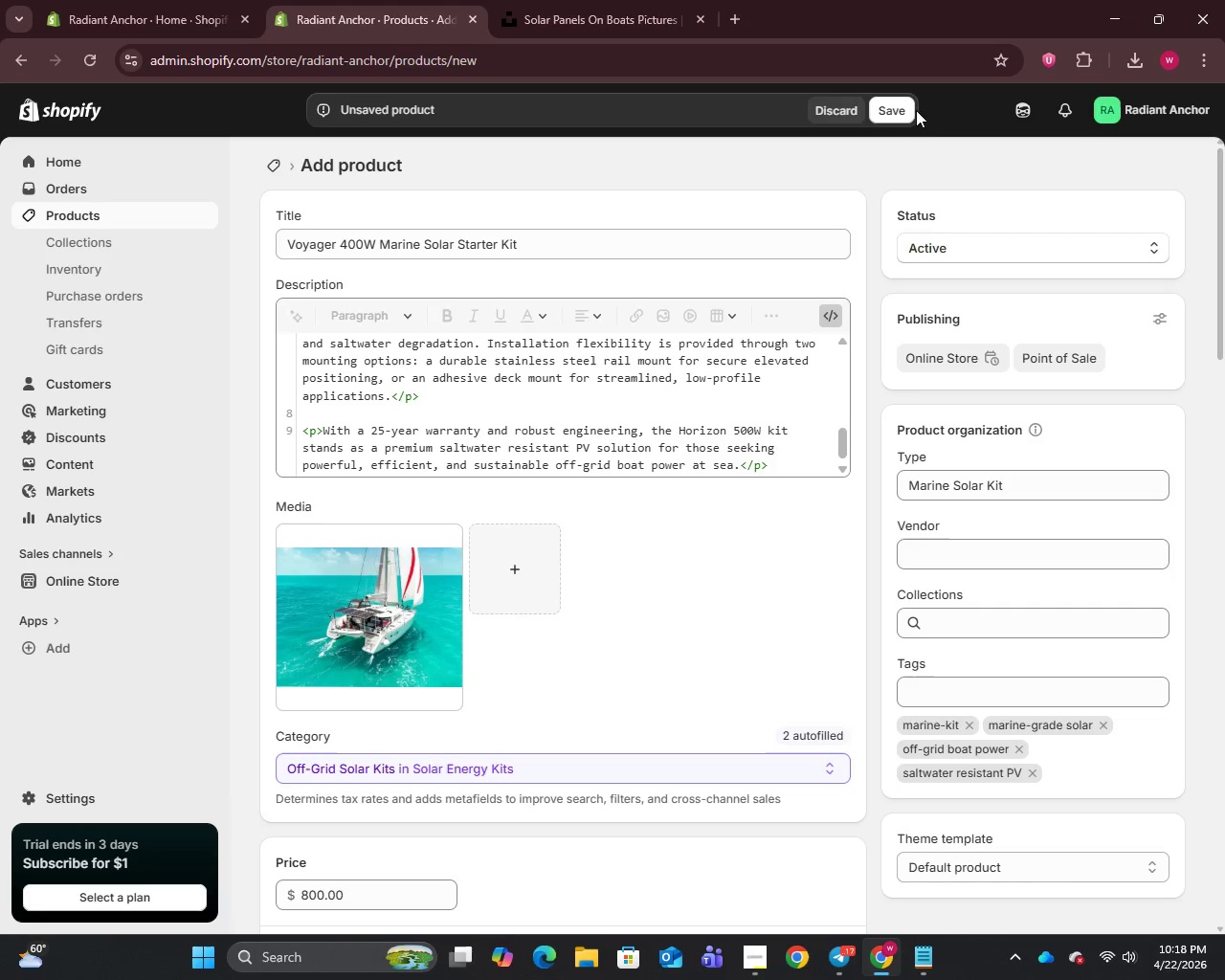 
left_click([896, 115])
 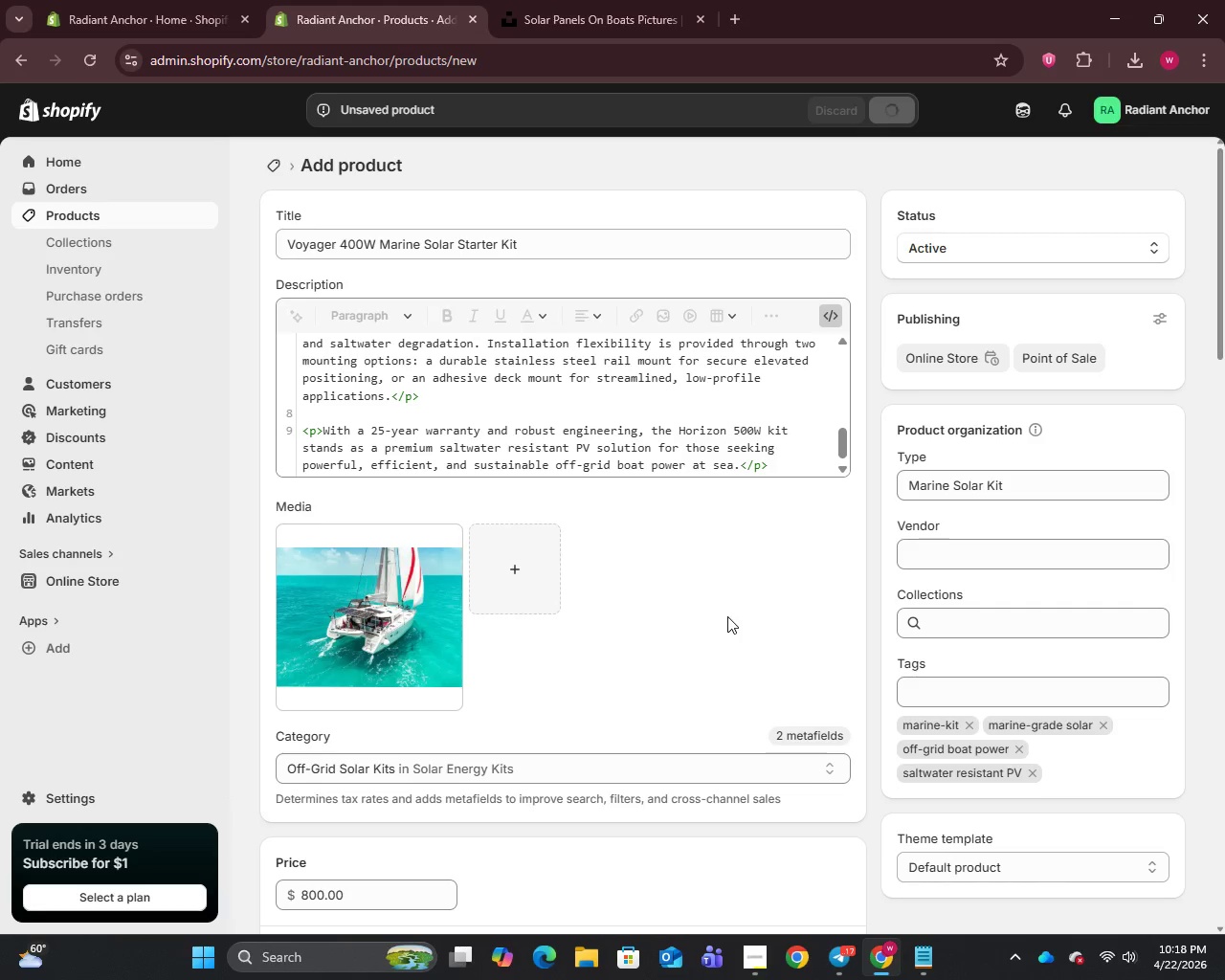 
wait(10.5)
 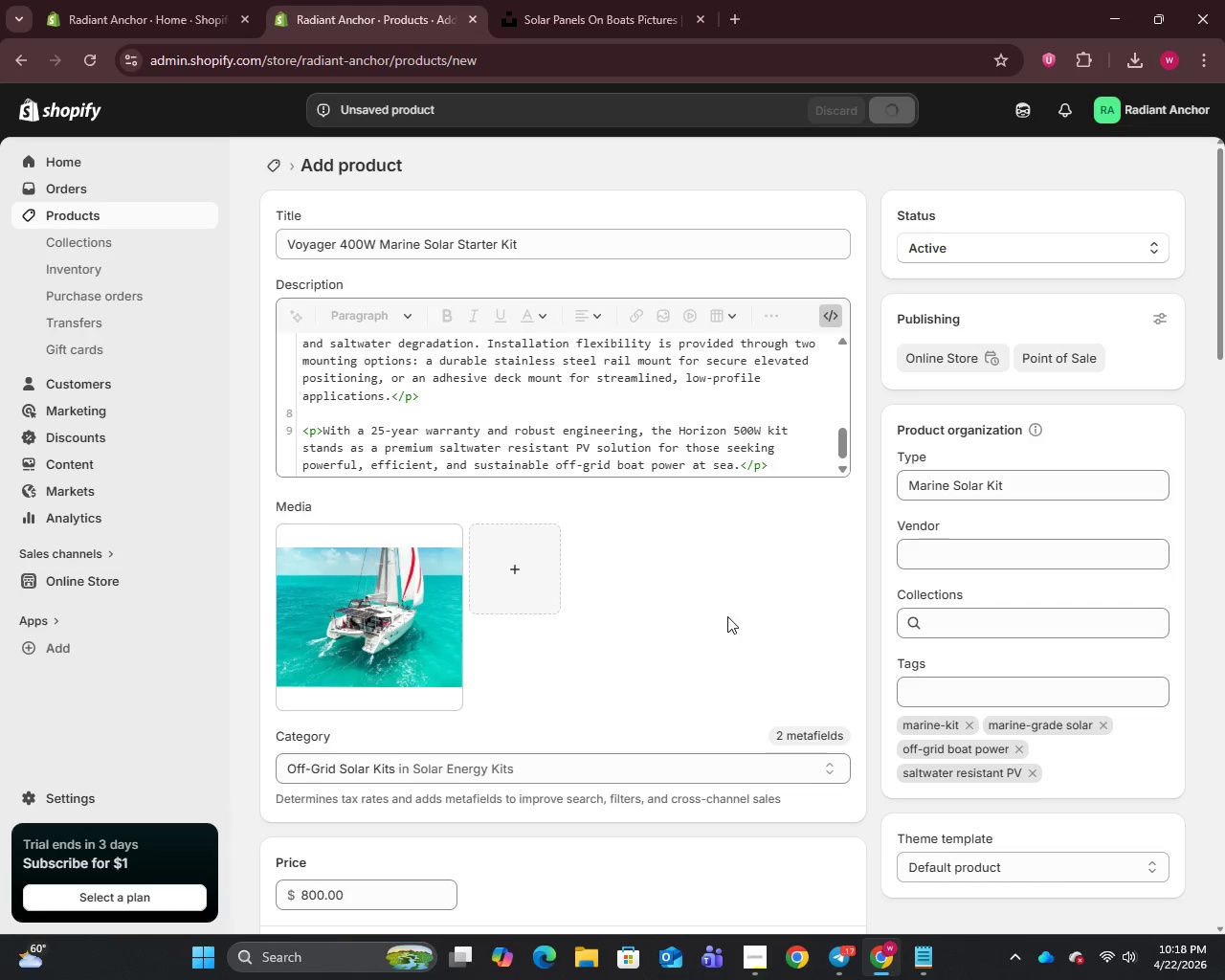 
scroll: coordinate [886, 757], scroll_direction: down, amount: 21.0
 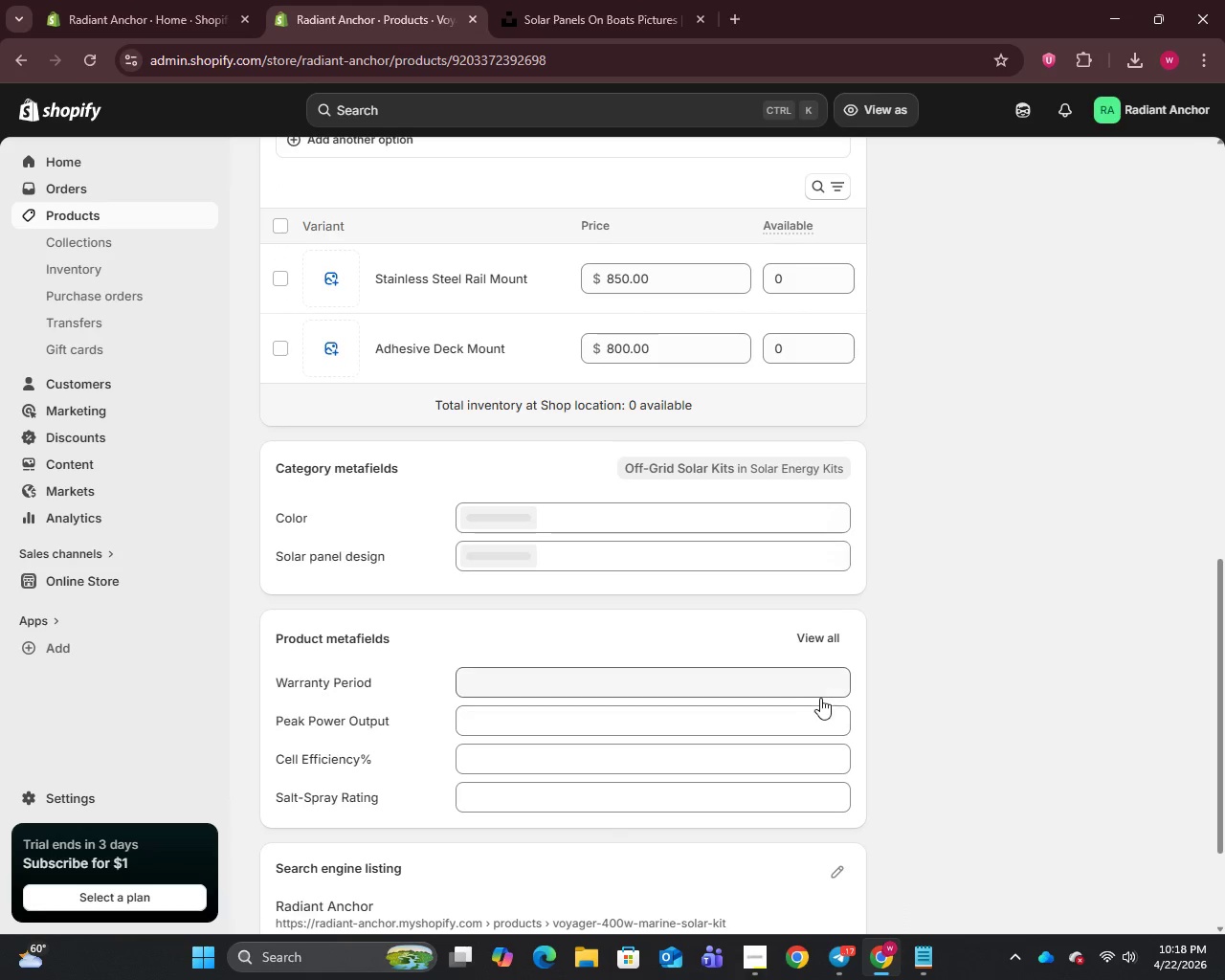 
scroll: coordinate [808, 690], scroll_direction: none, amount: 0.0
 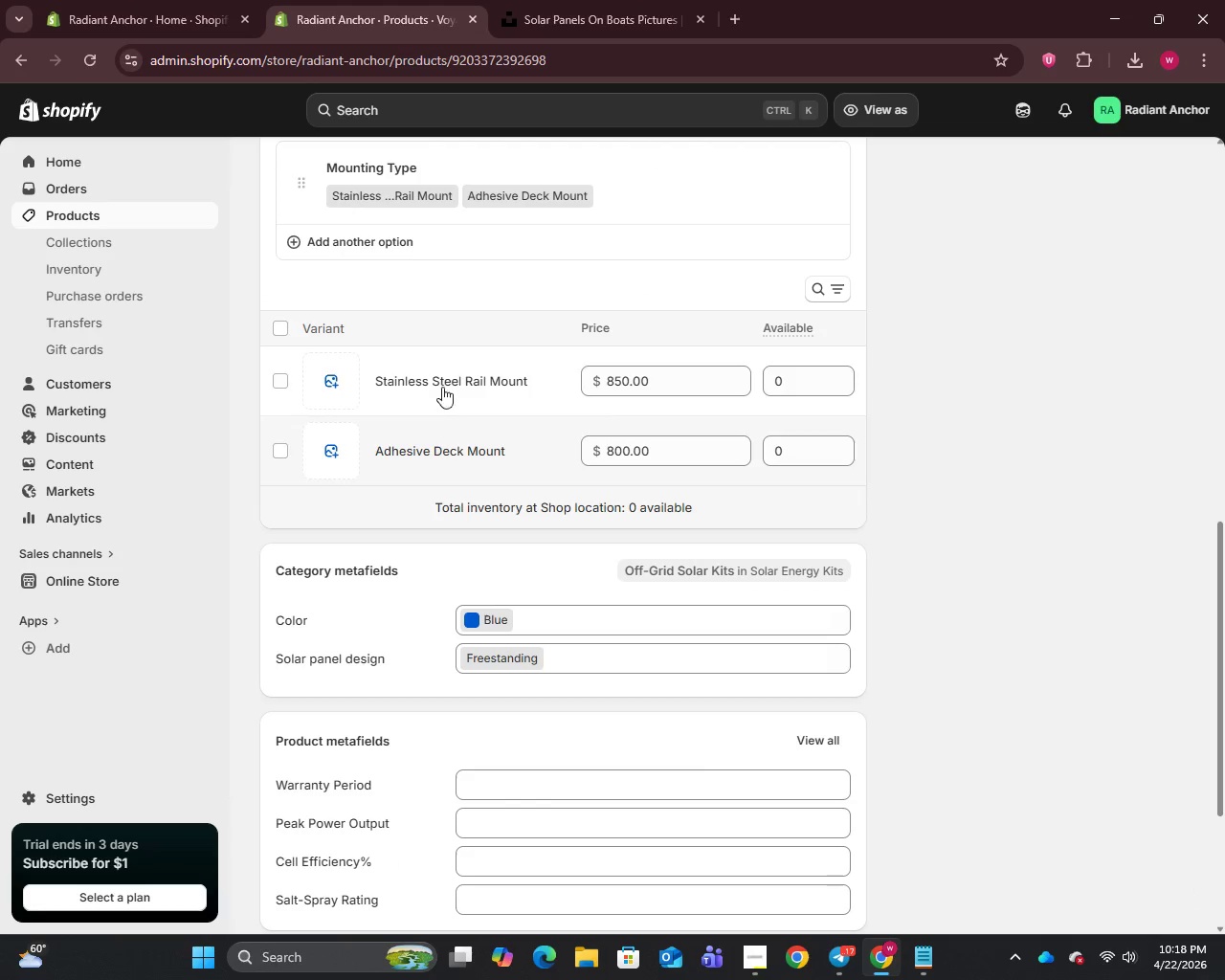 
left_click([442, 373])
 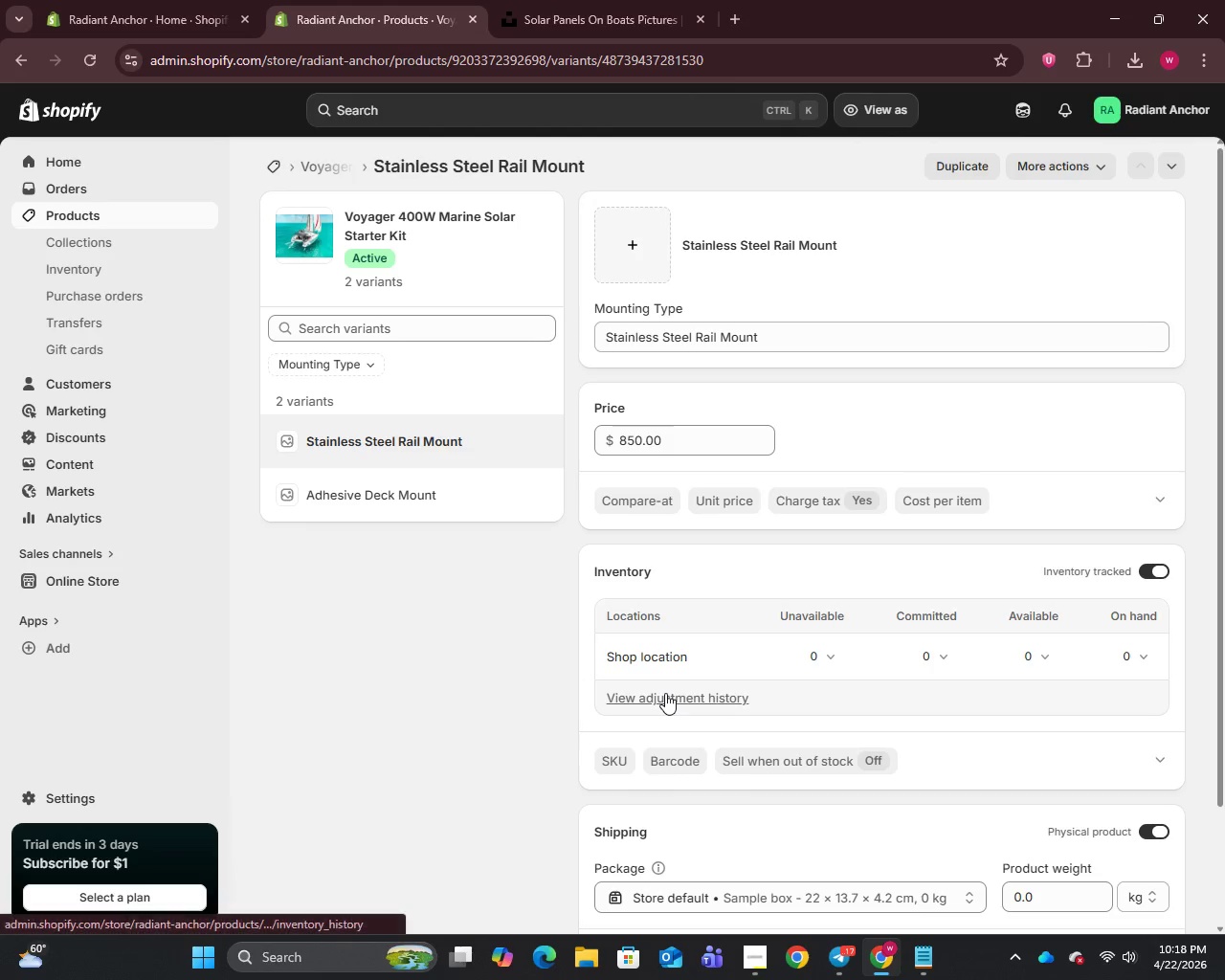 
wait(7.06)
 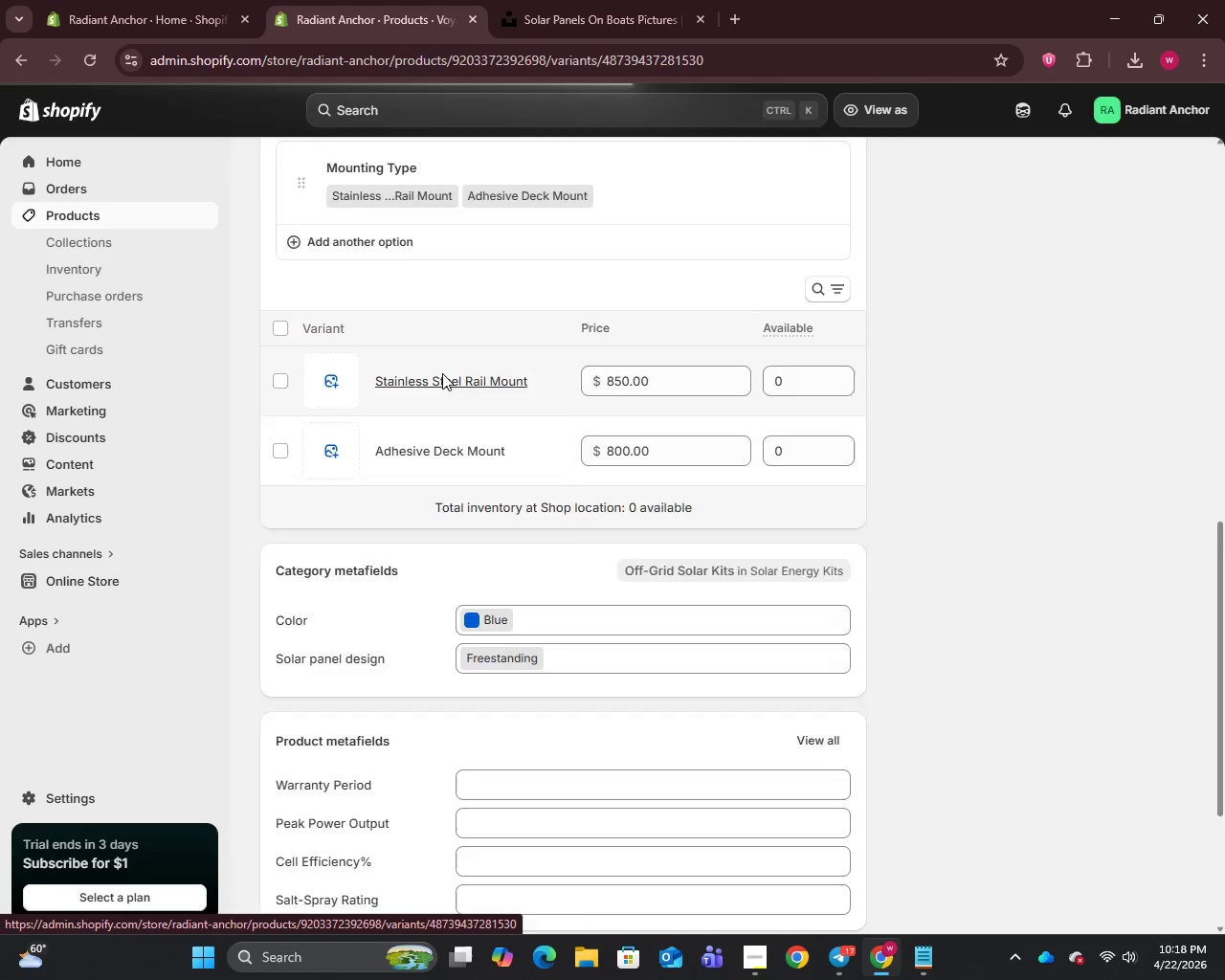 
left_click([665, 697])
 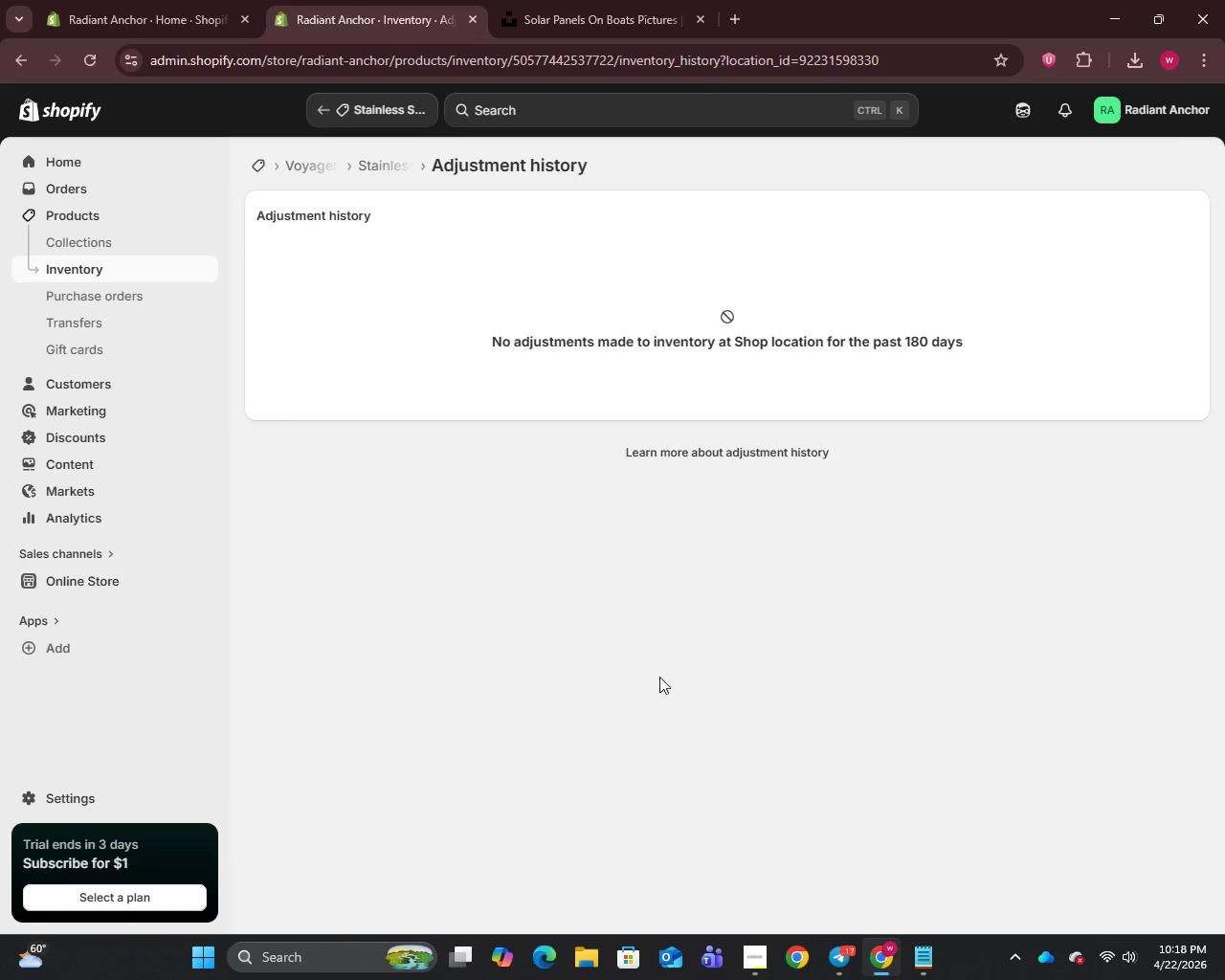 
left_click([638, 355])
 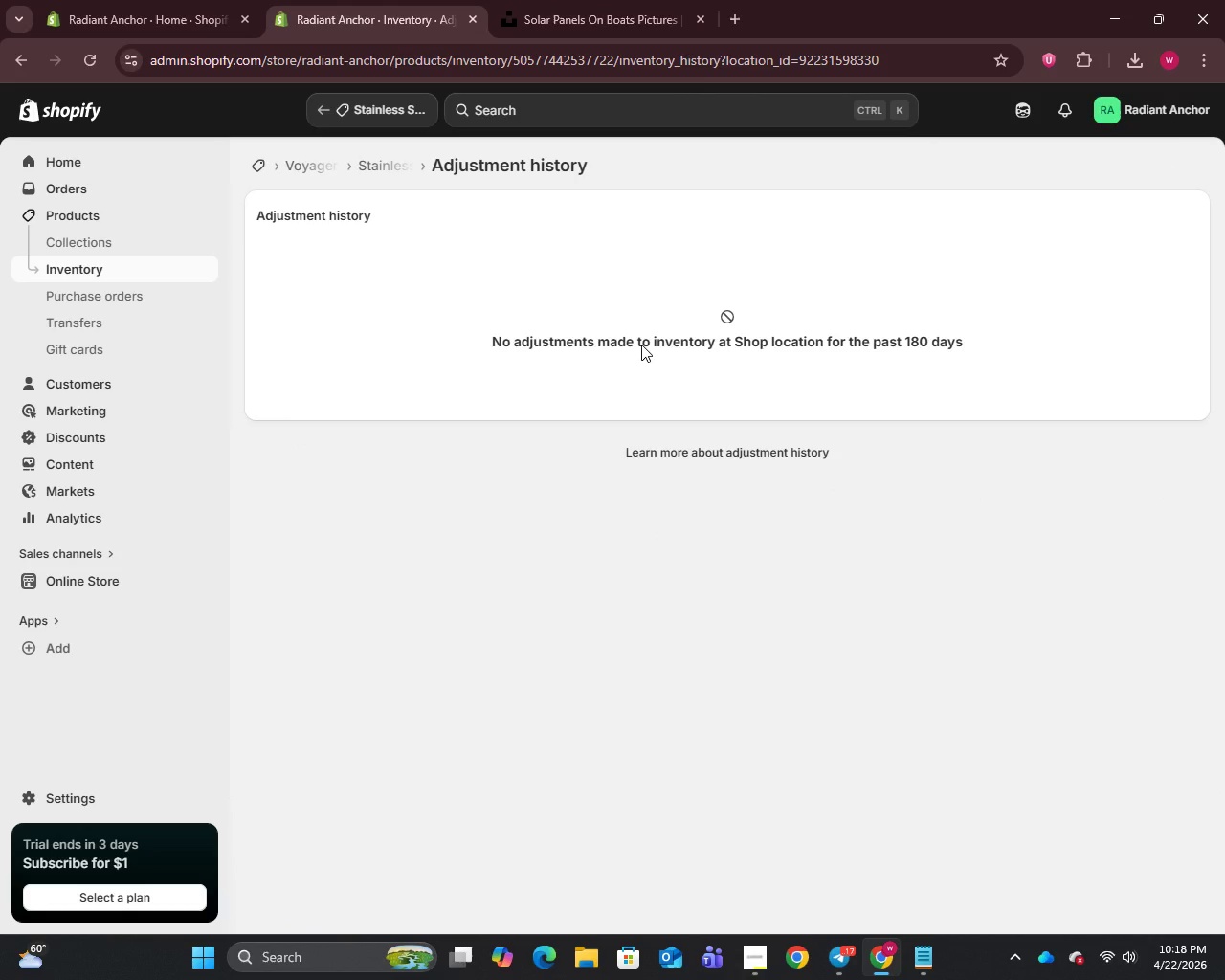 
left_click([641, 345])
 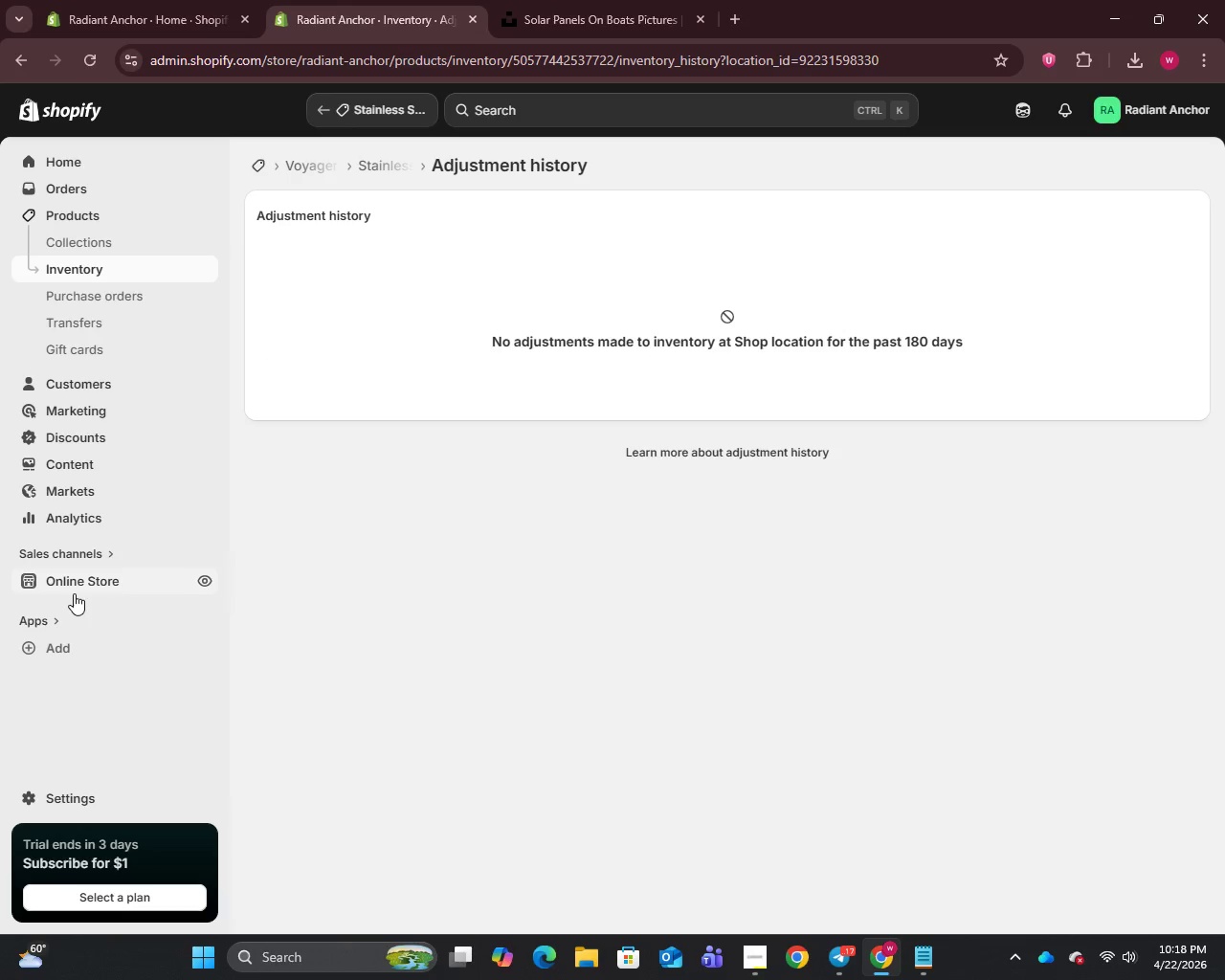 
left_click([22, 794])
 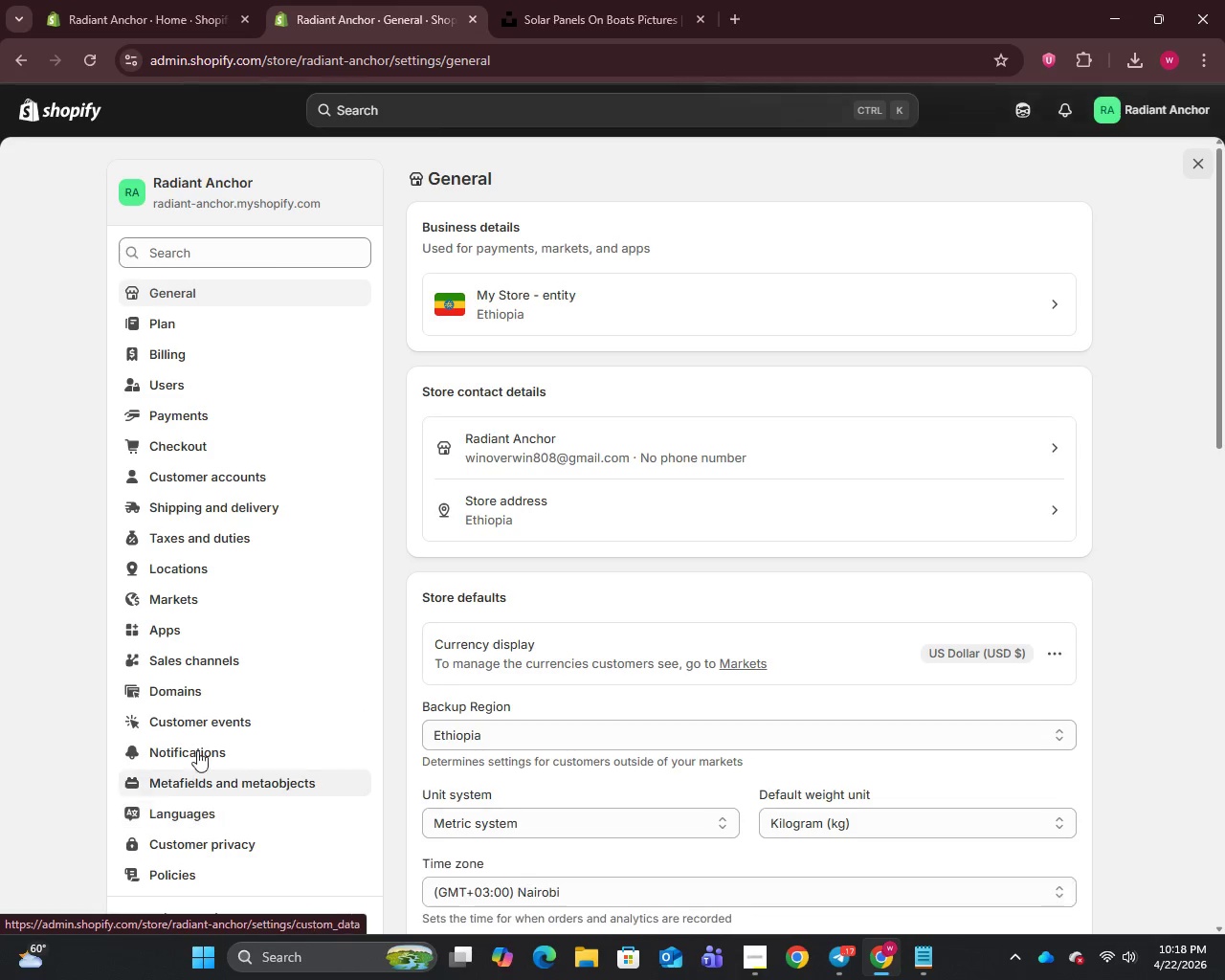 
left_click([188, 777])
 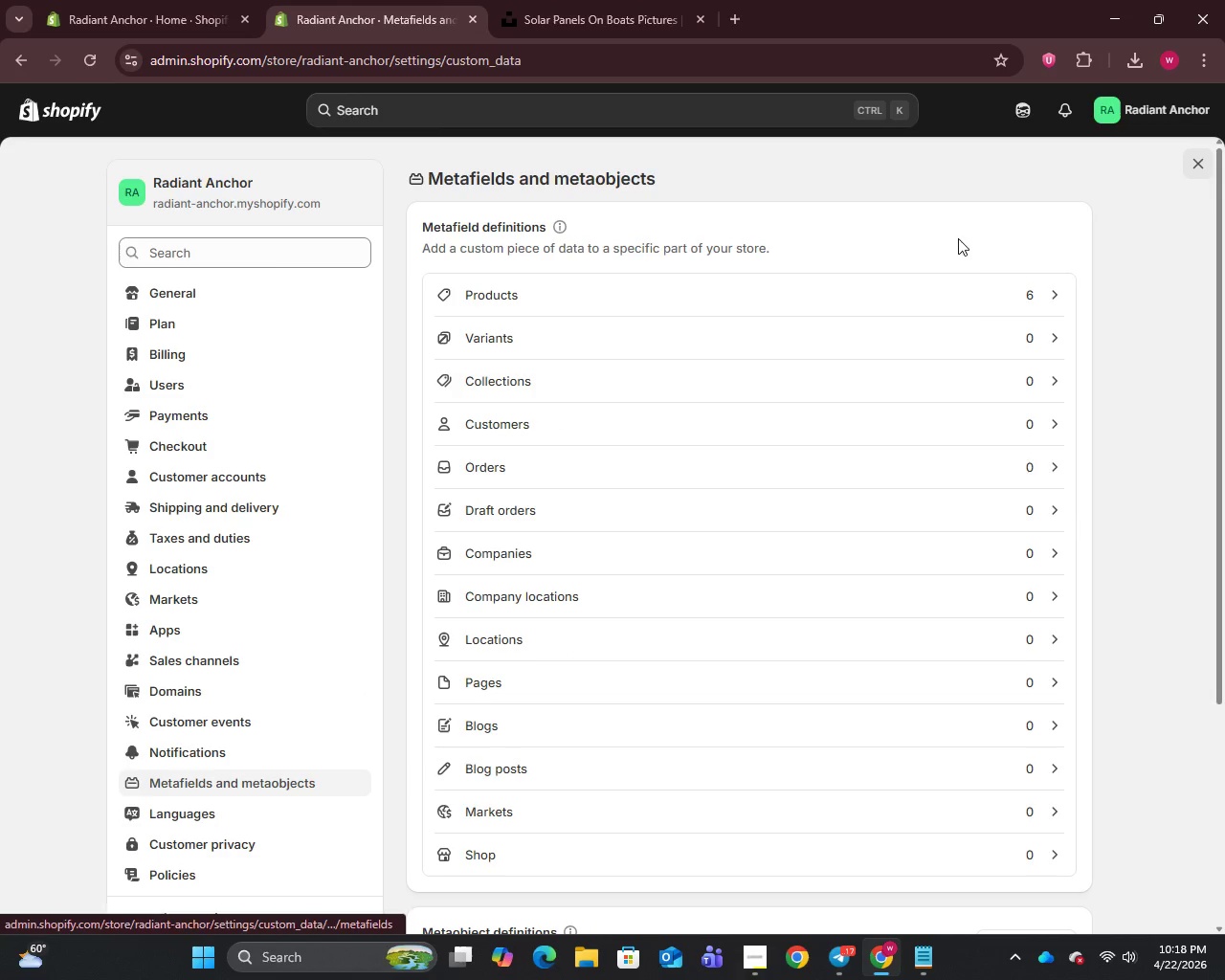 
left_click([969, 295])
 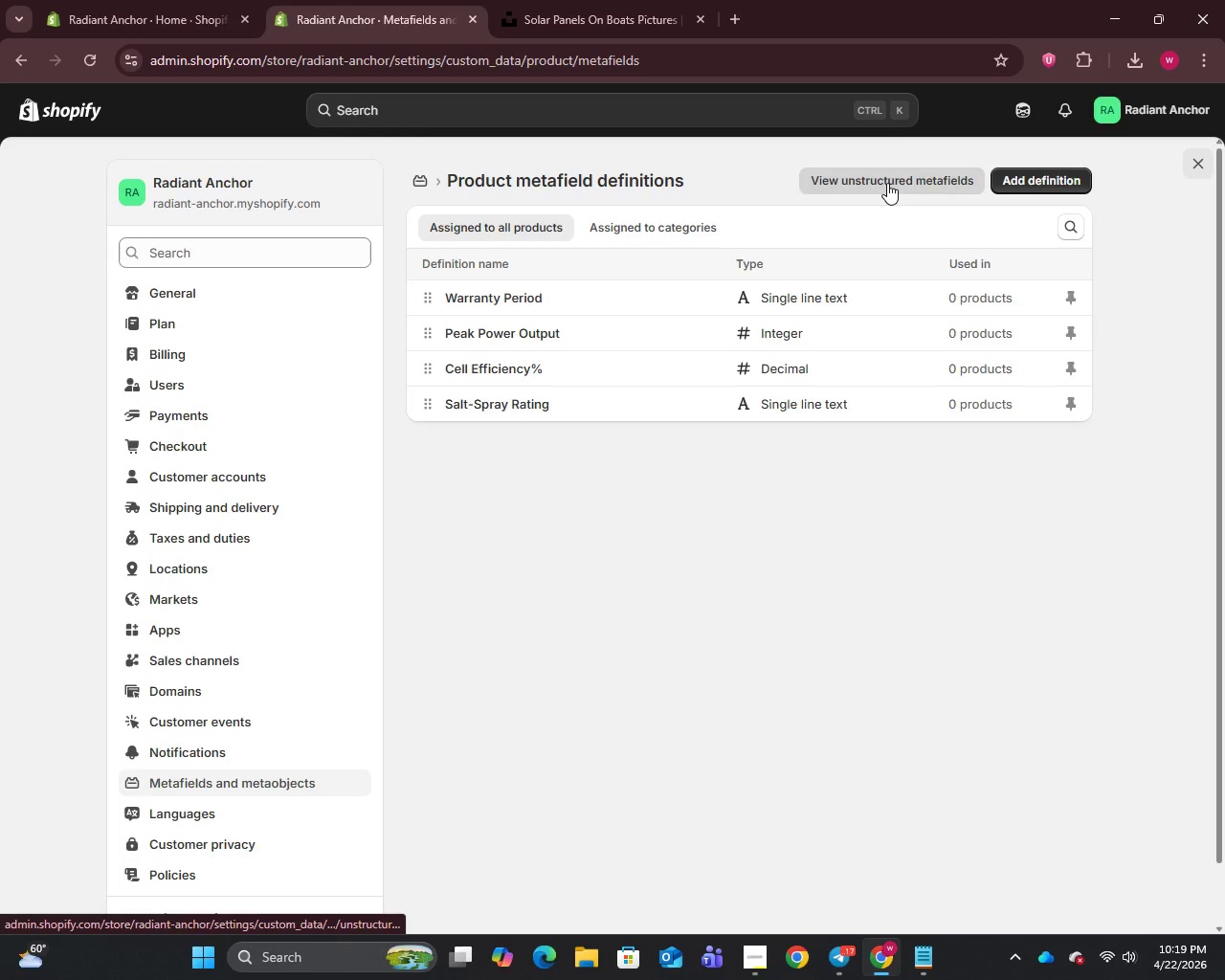 
left_click([887, 183])
 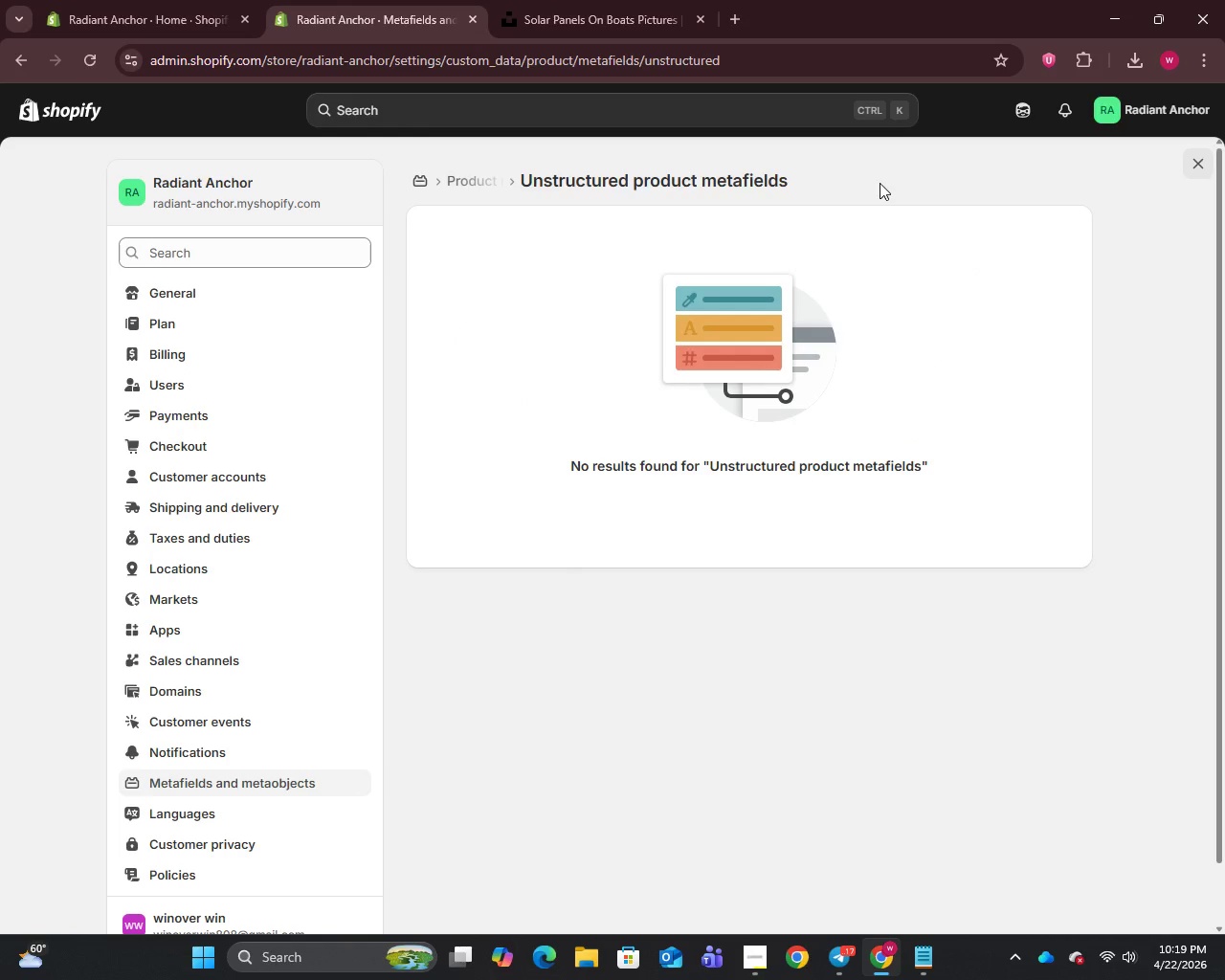 
left_click([460, 180])
 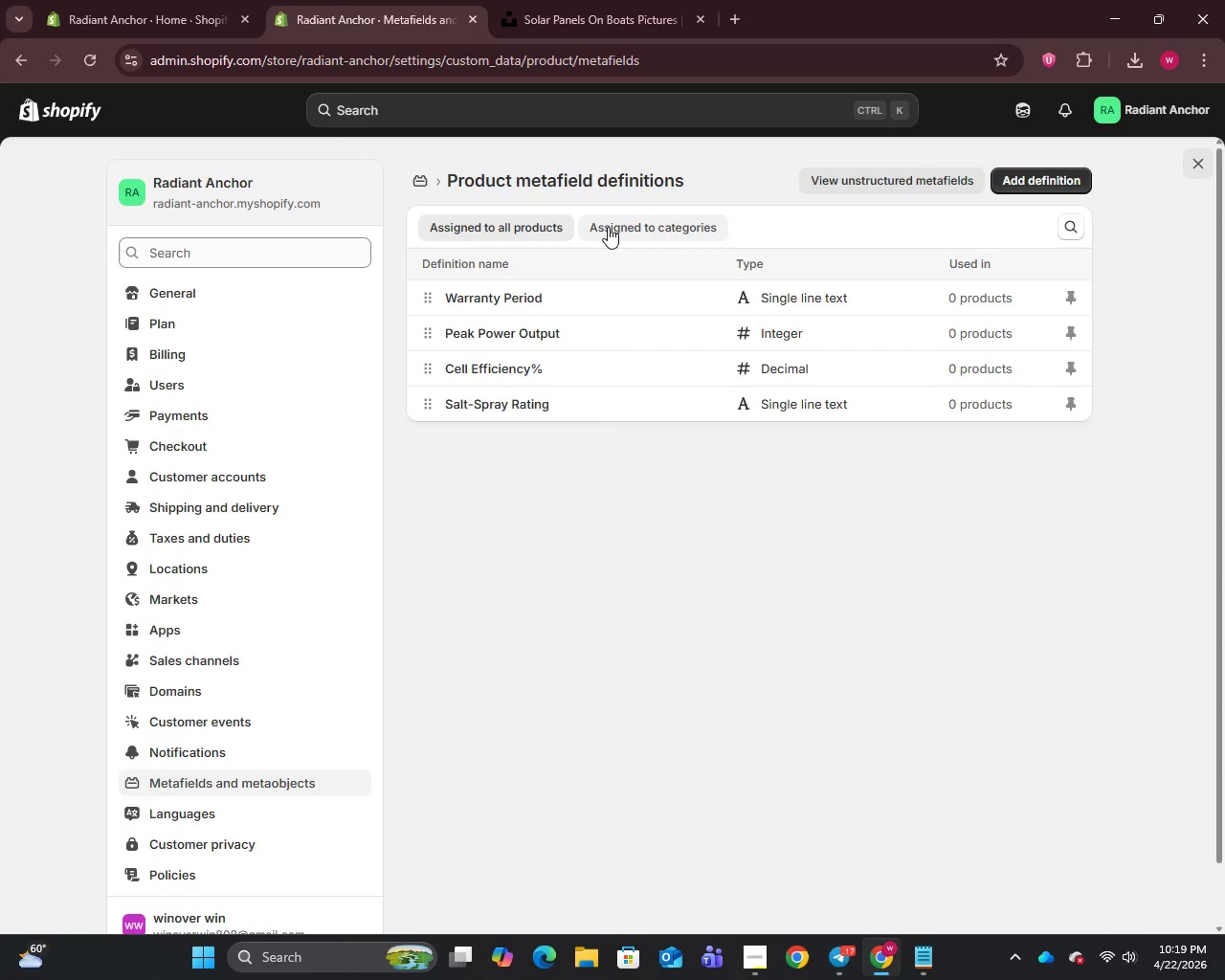 
left_click([608, 227])
 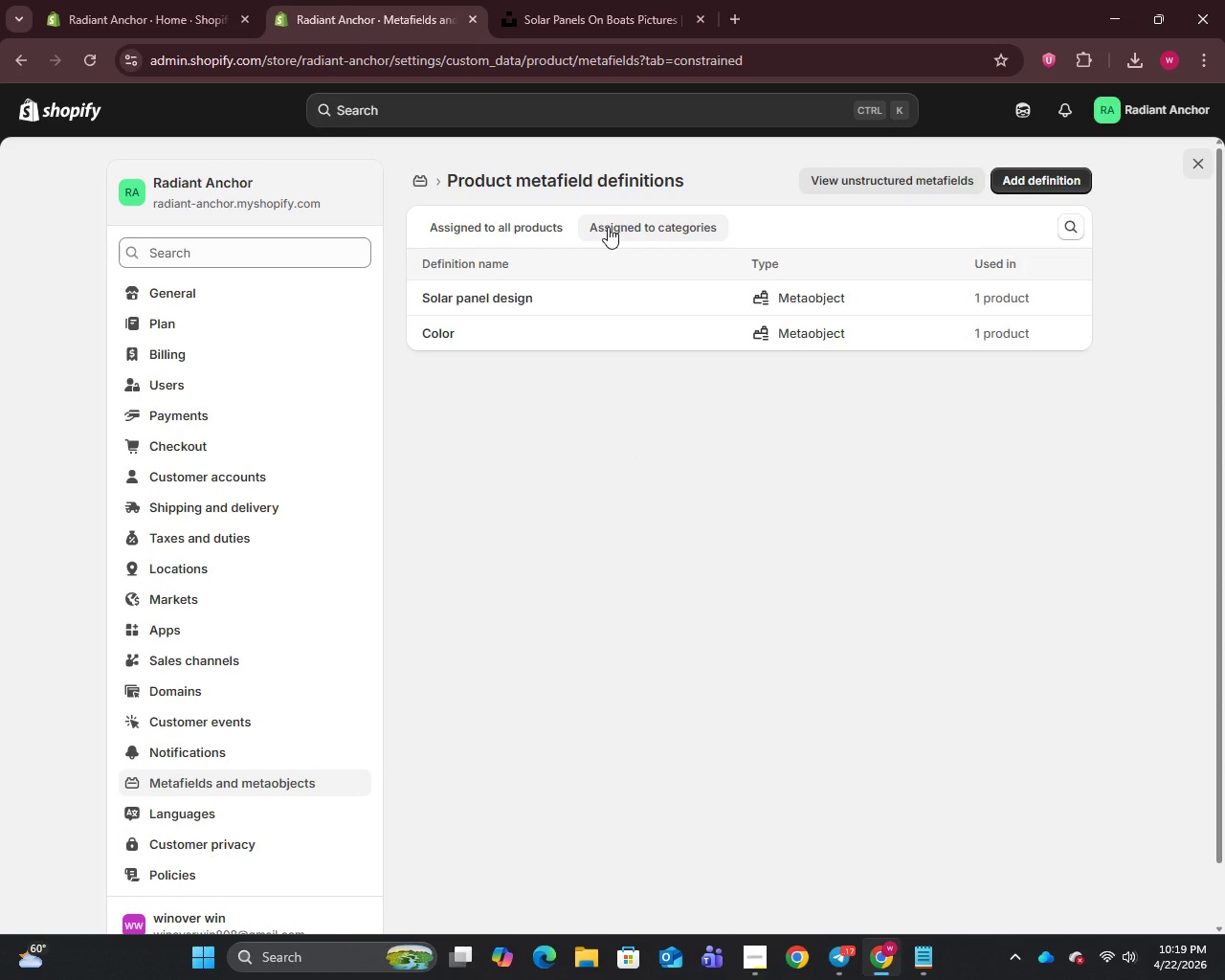 
left_click([531, 221])
 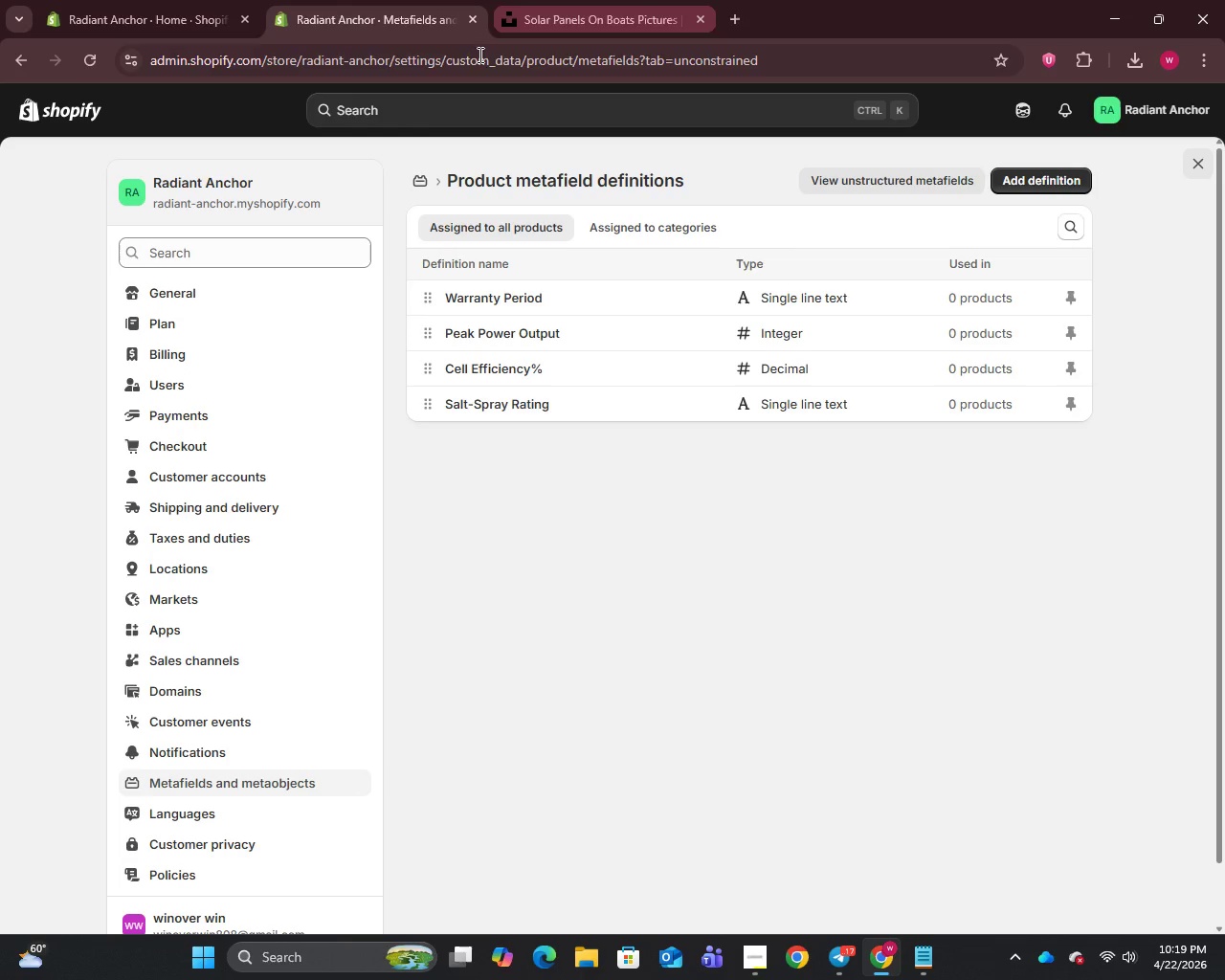 
left_click([78, 108])
 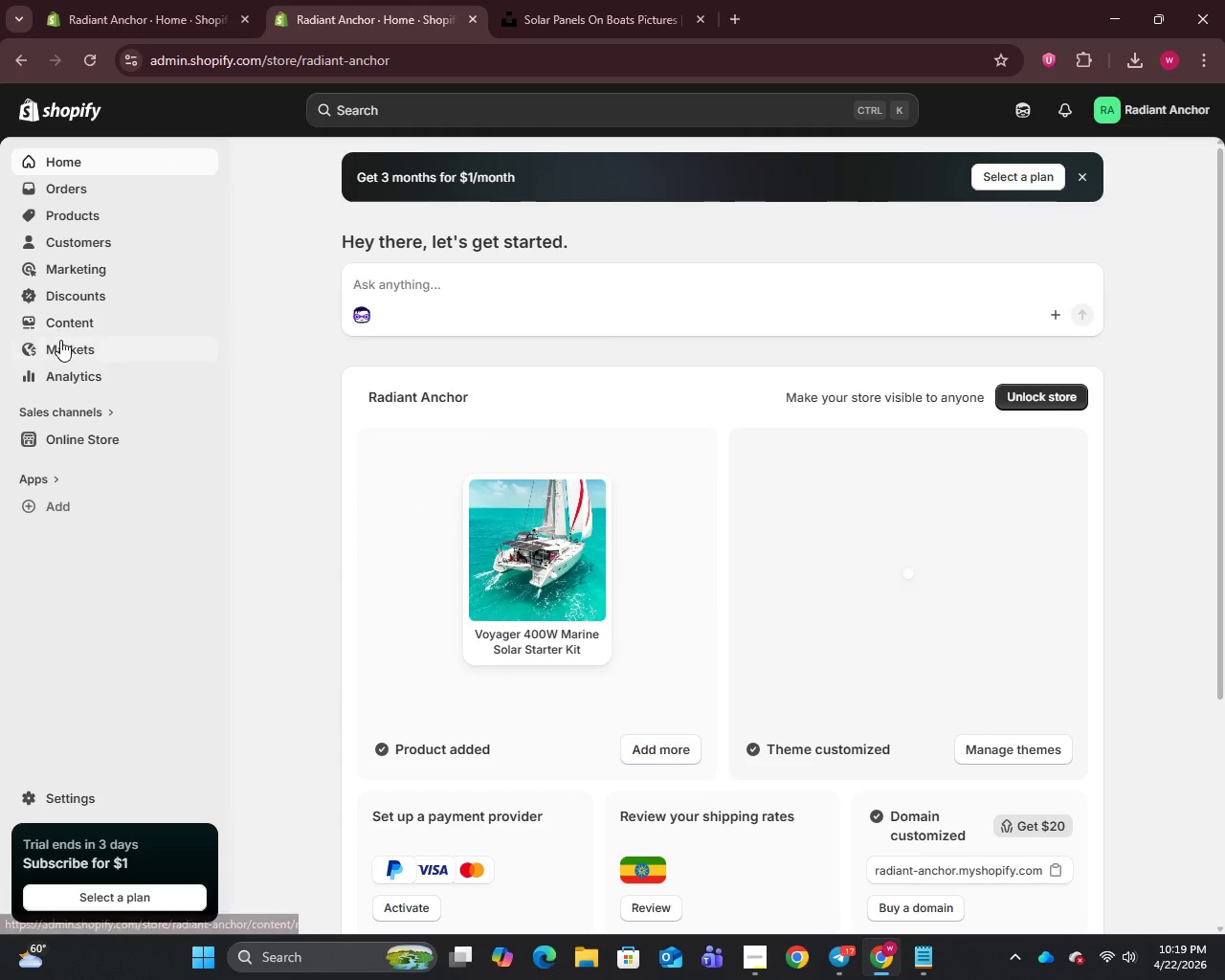 
left_click([69, 210])
 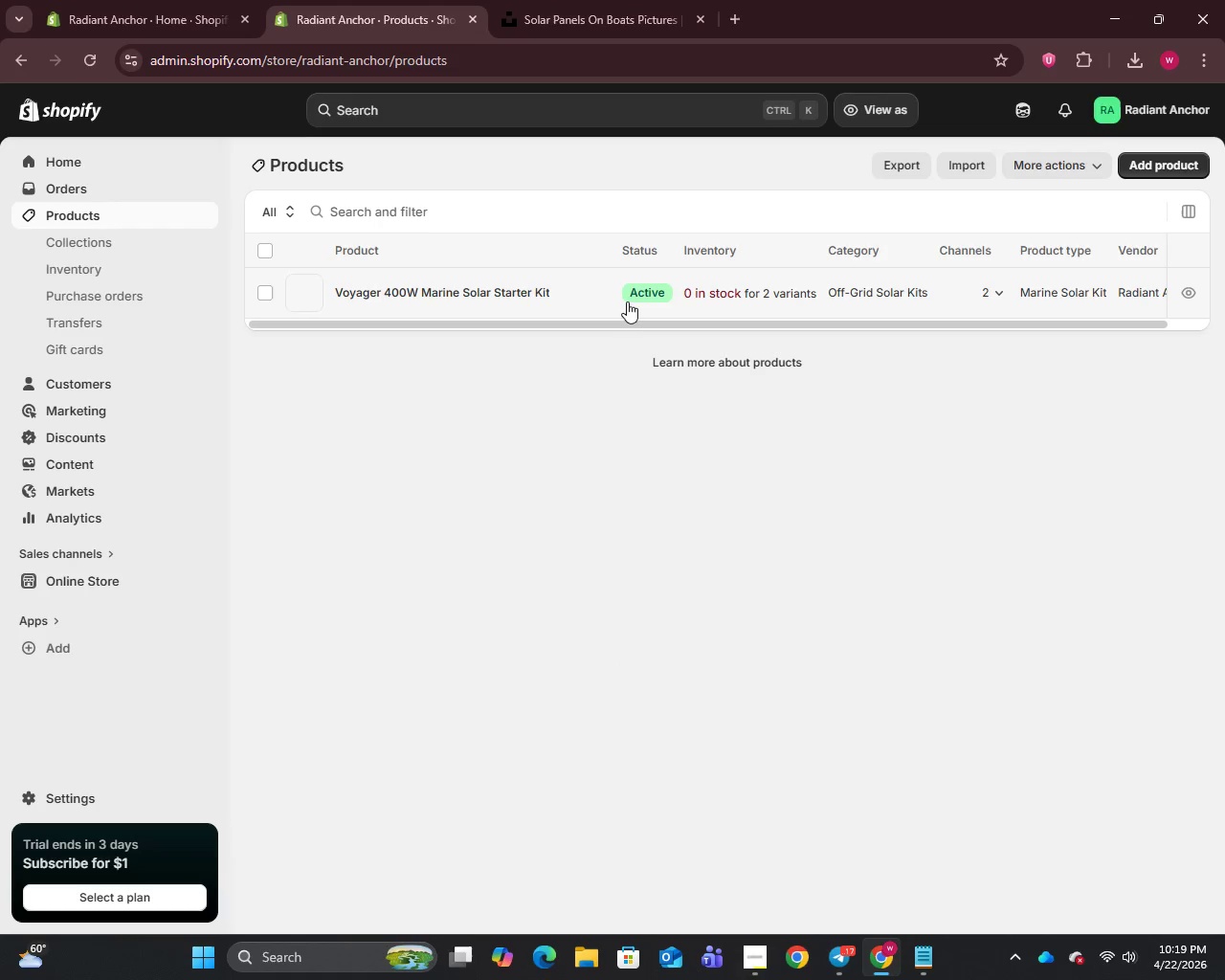 
left_click([589, 285])
 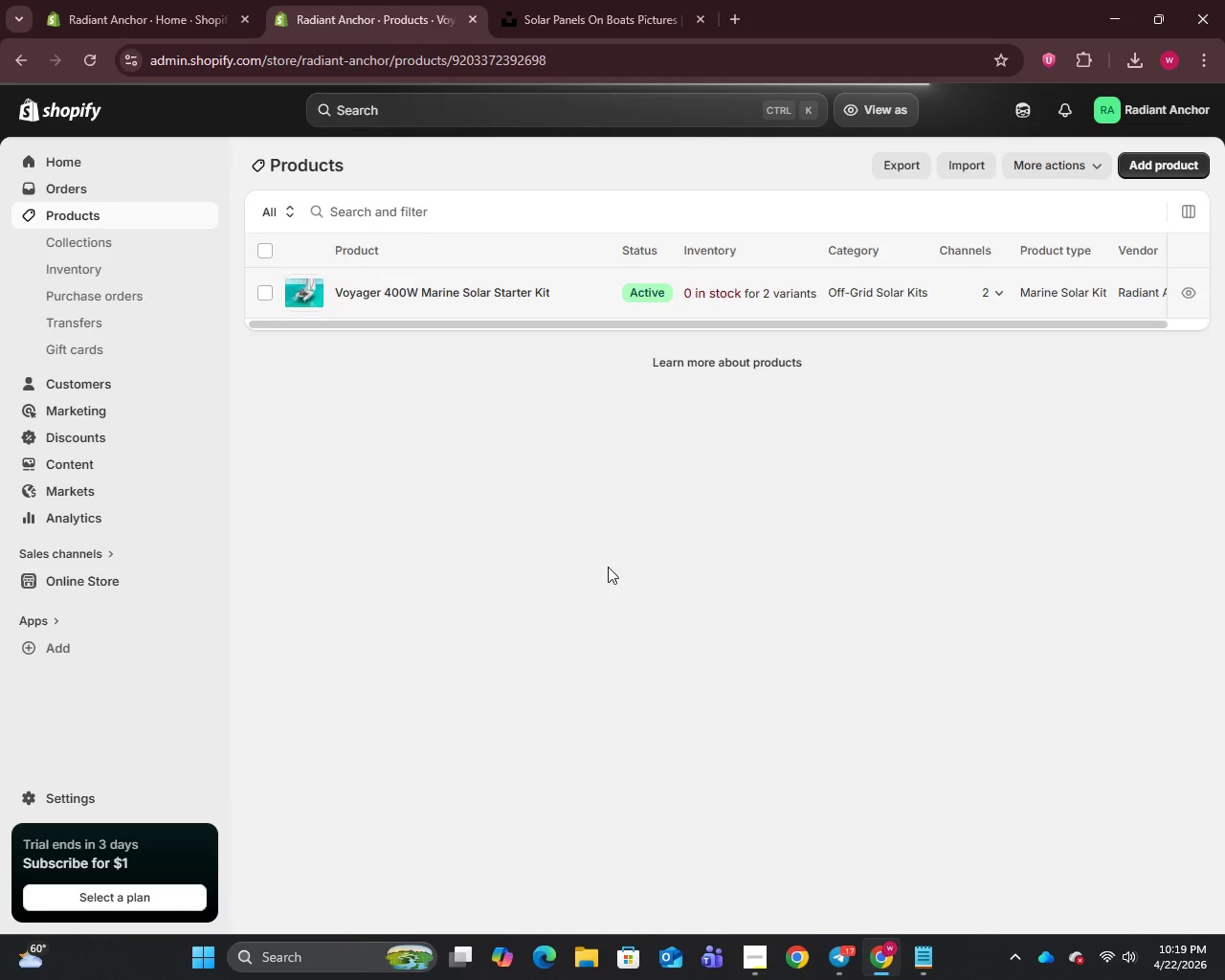 
scroll: coordinate [732, 812], scroll_direction: down, amount: 14.0
 